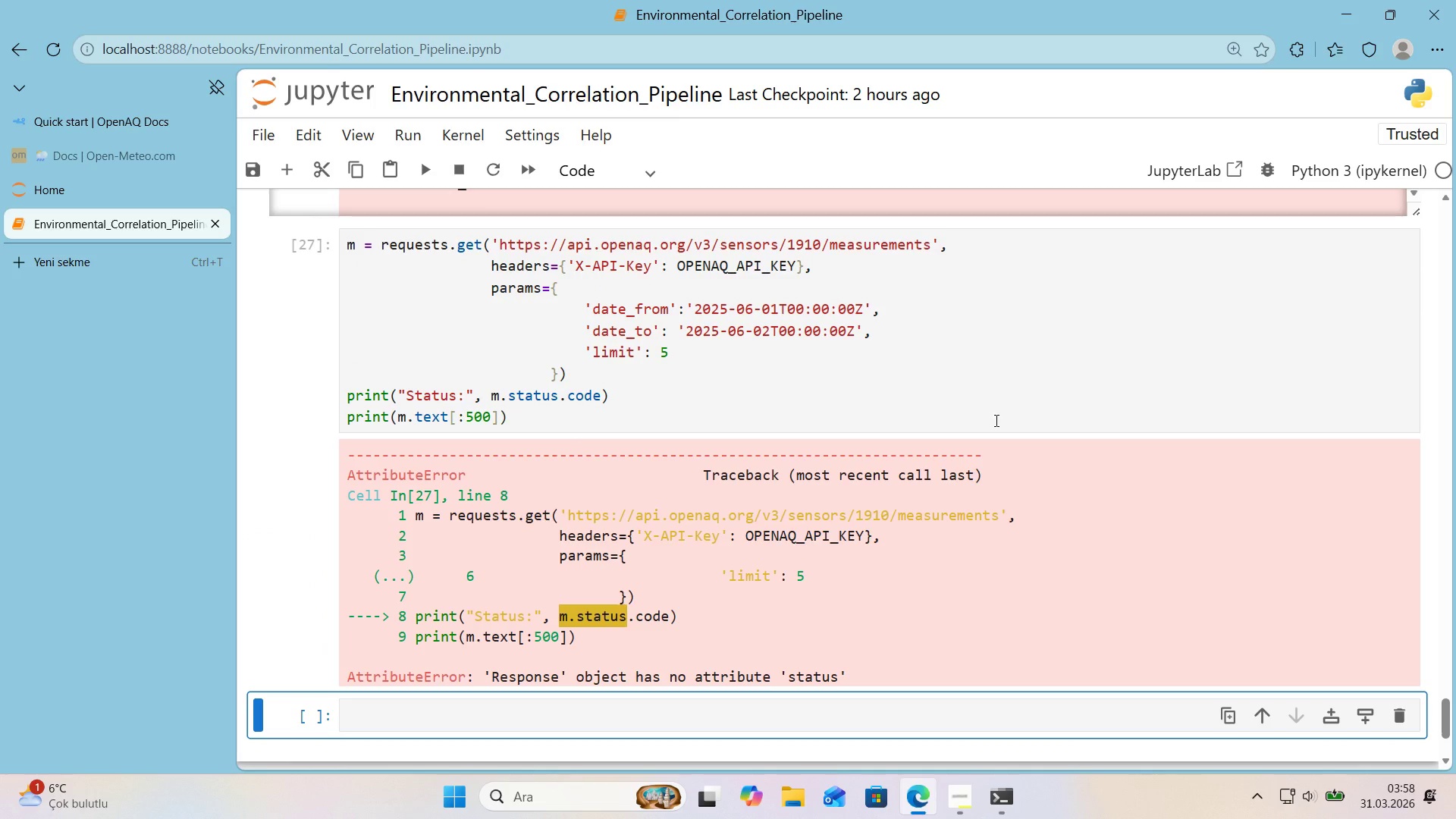 
left_click_drag(start_coordinate=[565, 400], to_coordinate=[557, 400])
 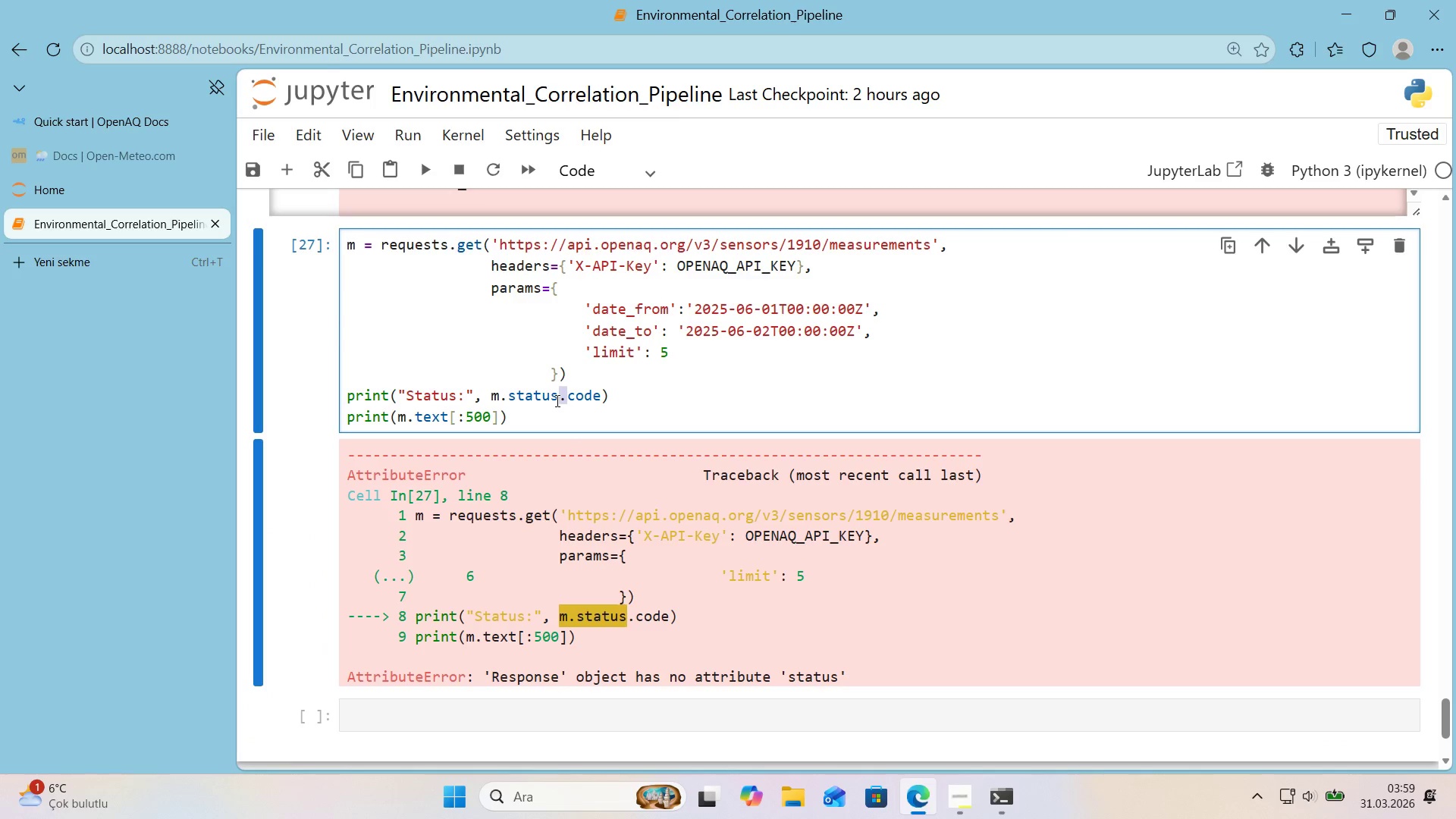 
key(Shift+ShiftRight)
 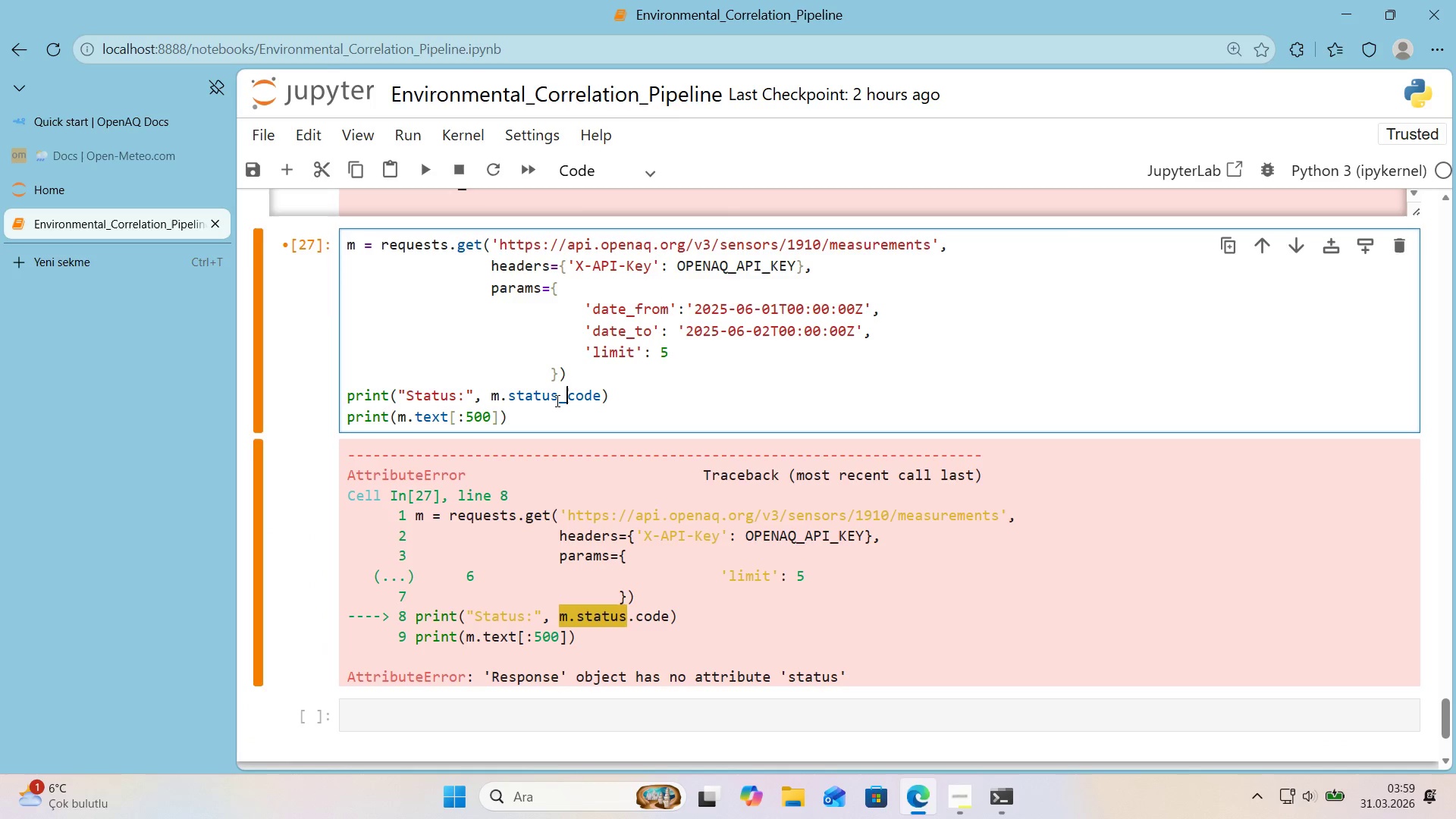 
key(Shift+Minus)
 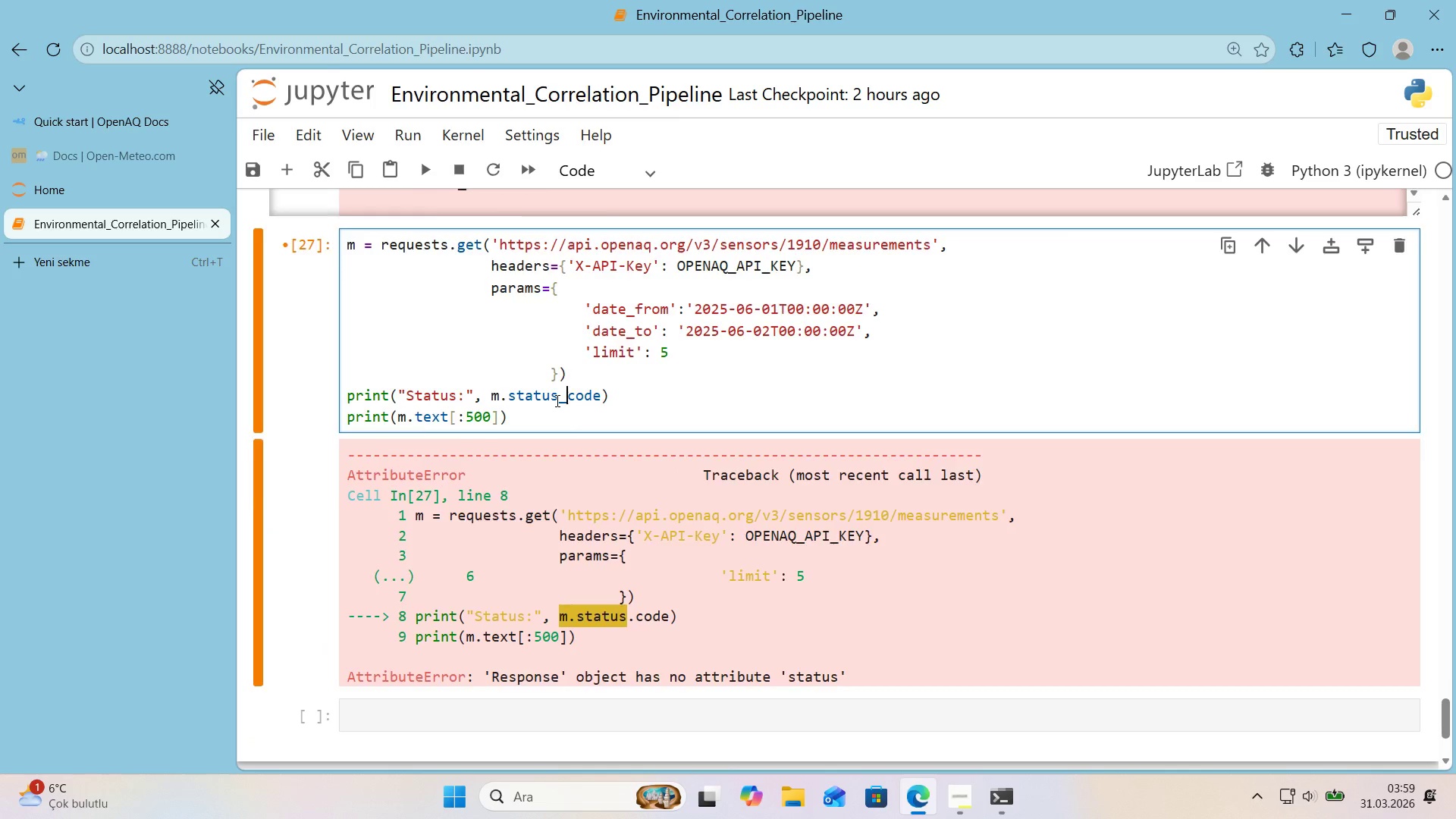 
key(Shift+Enter)
 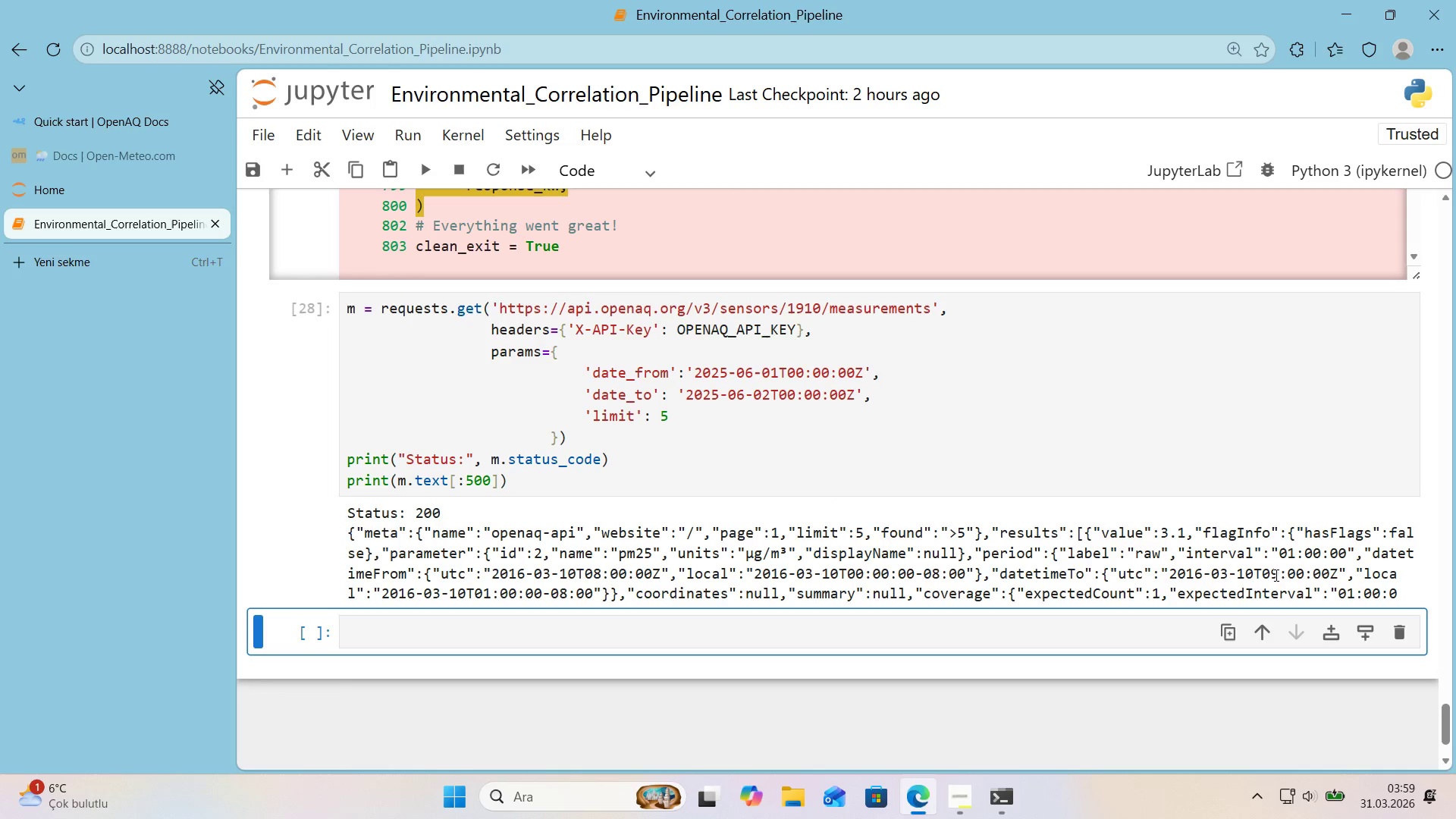 
wait(25.69)
 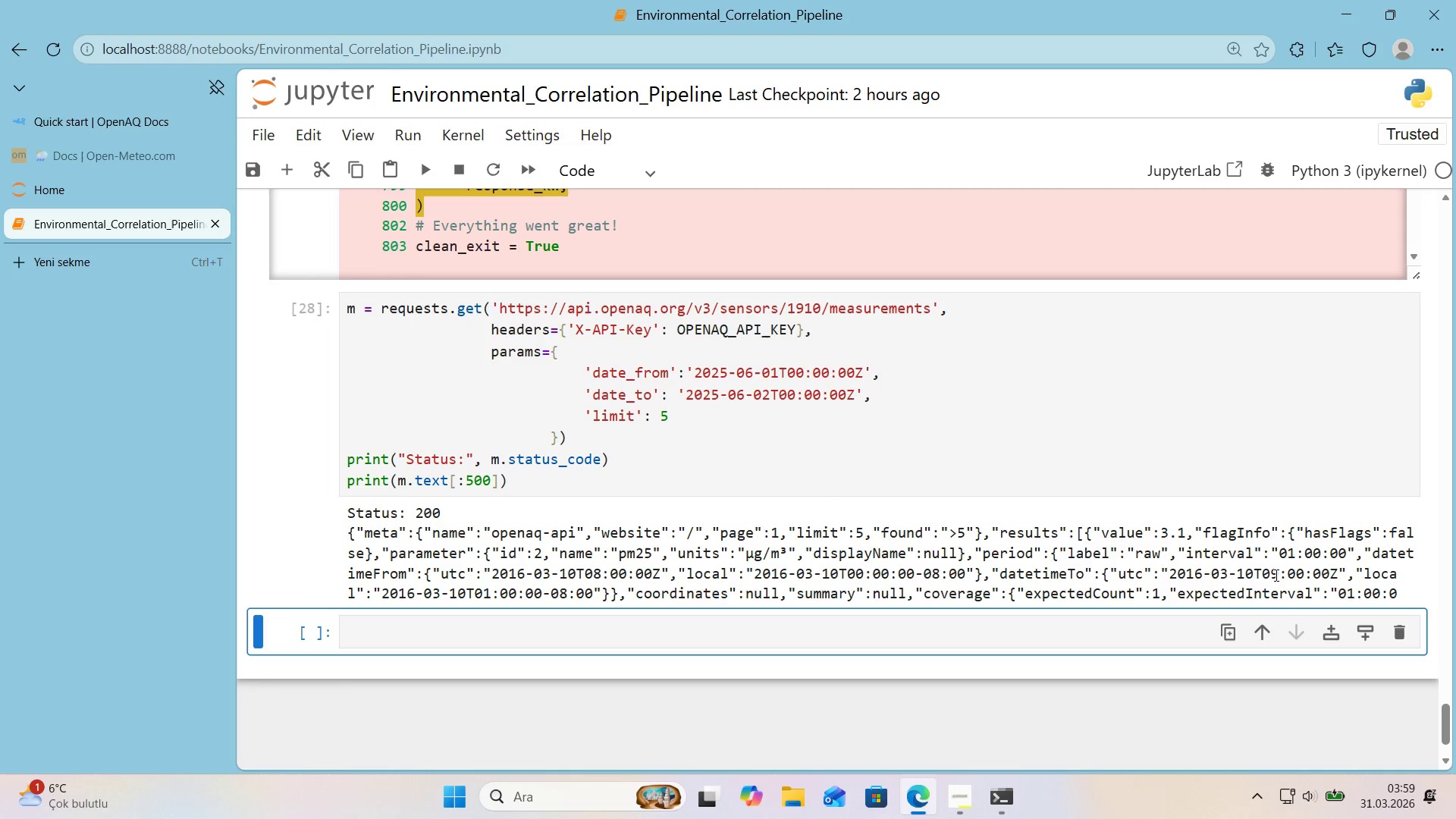 
left_click_drag(start_coordinate=[1150, 597], to_coordinate=[1406, 595])
 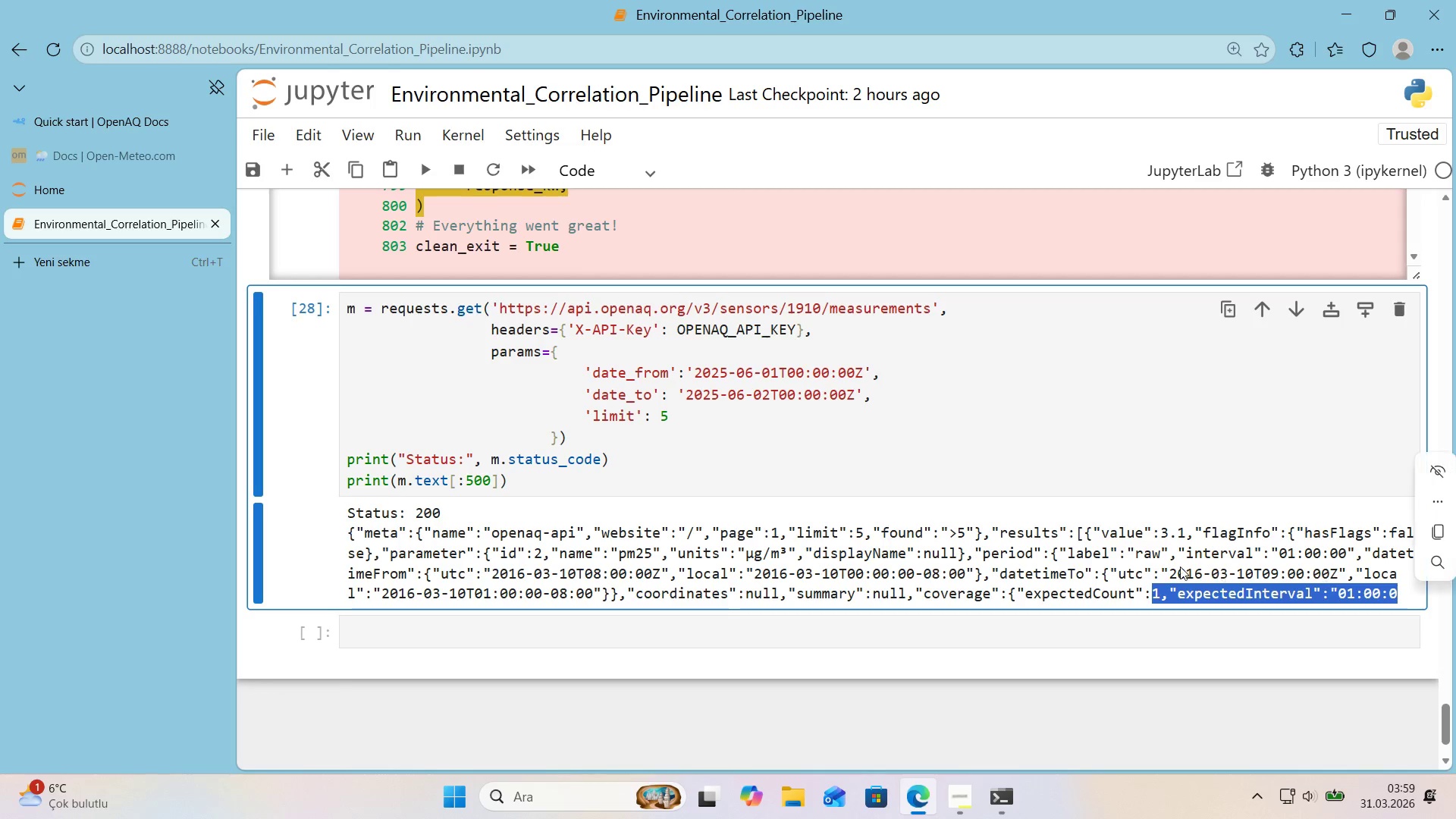 
left_click([1178, 566])
 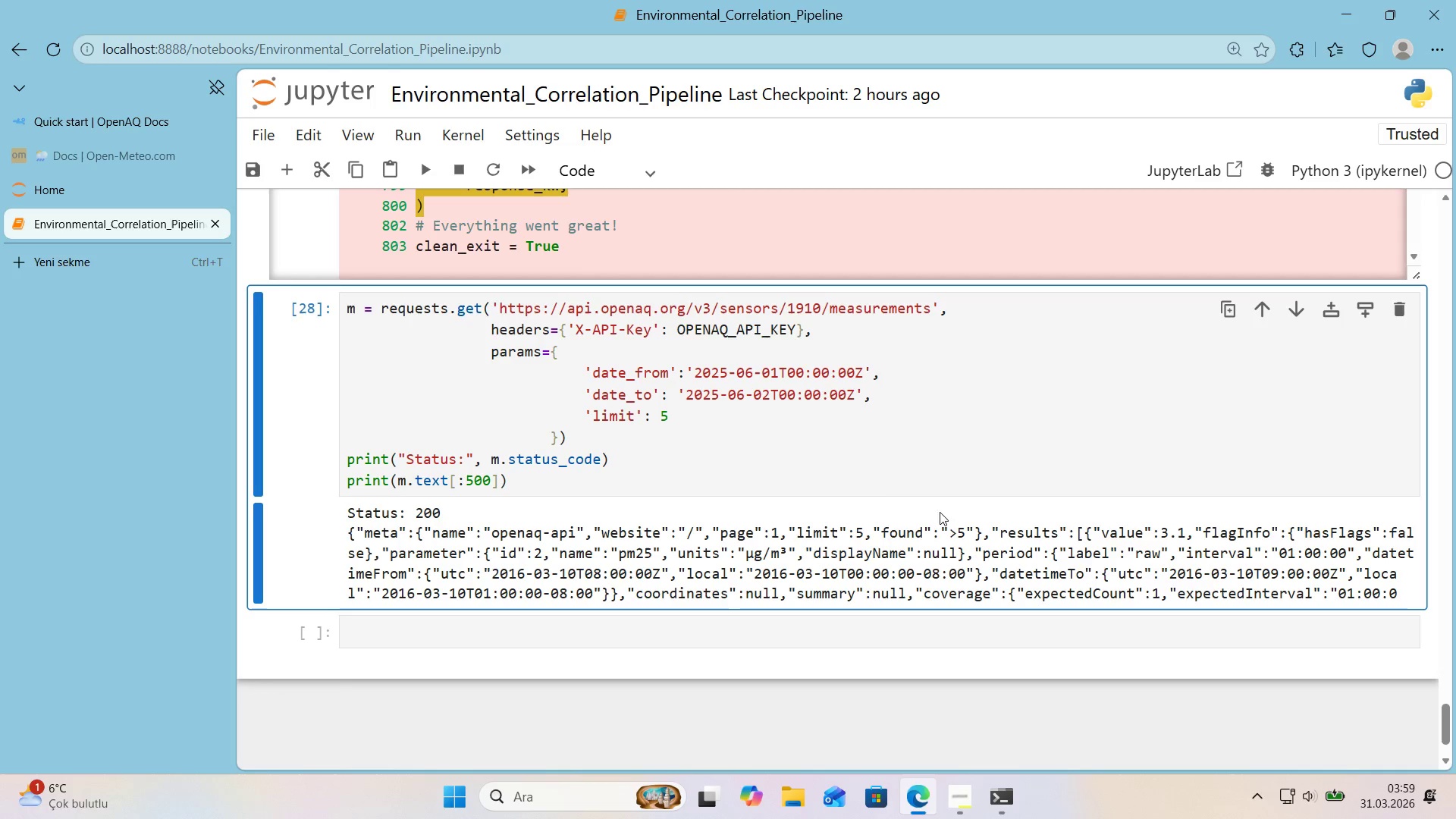 
left_click([772, 451])
 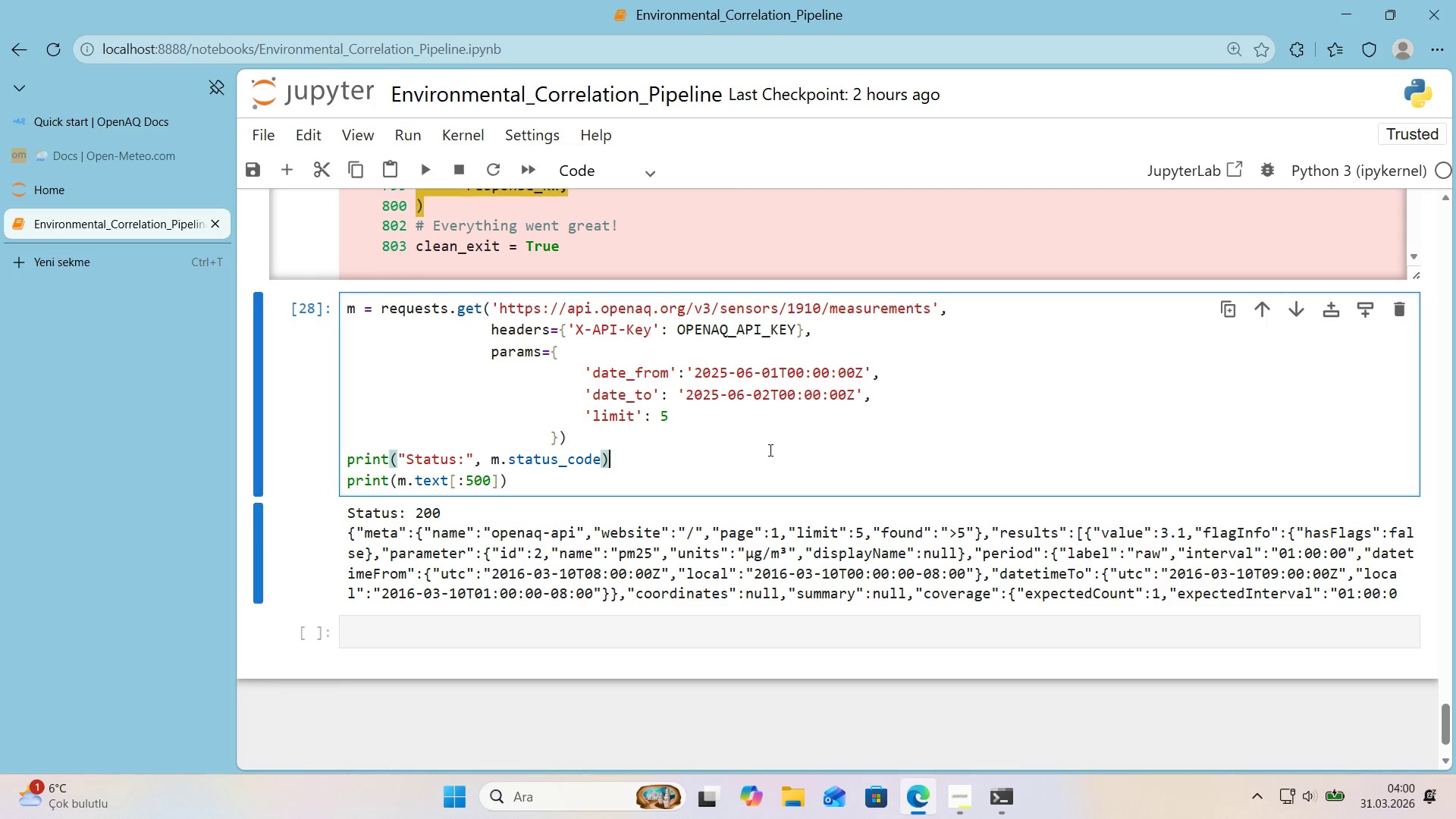 
wait(55.88)
 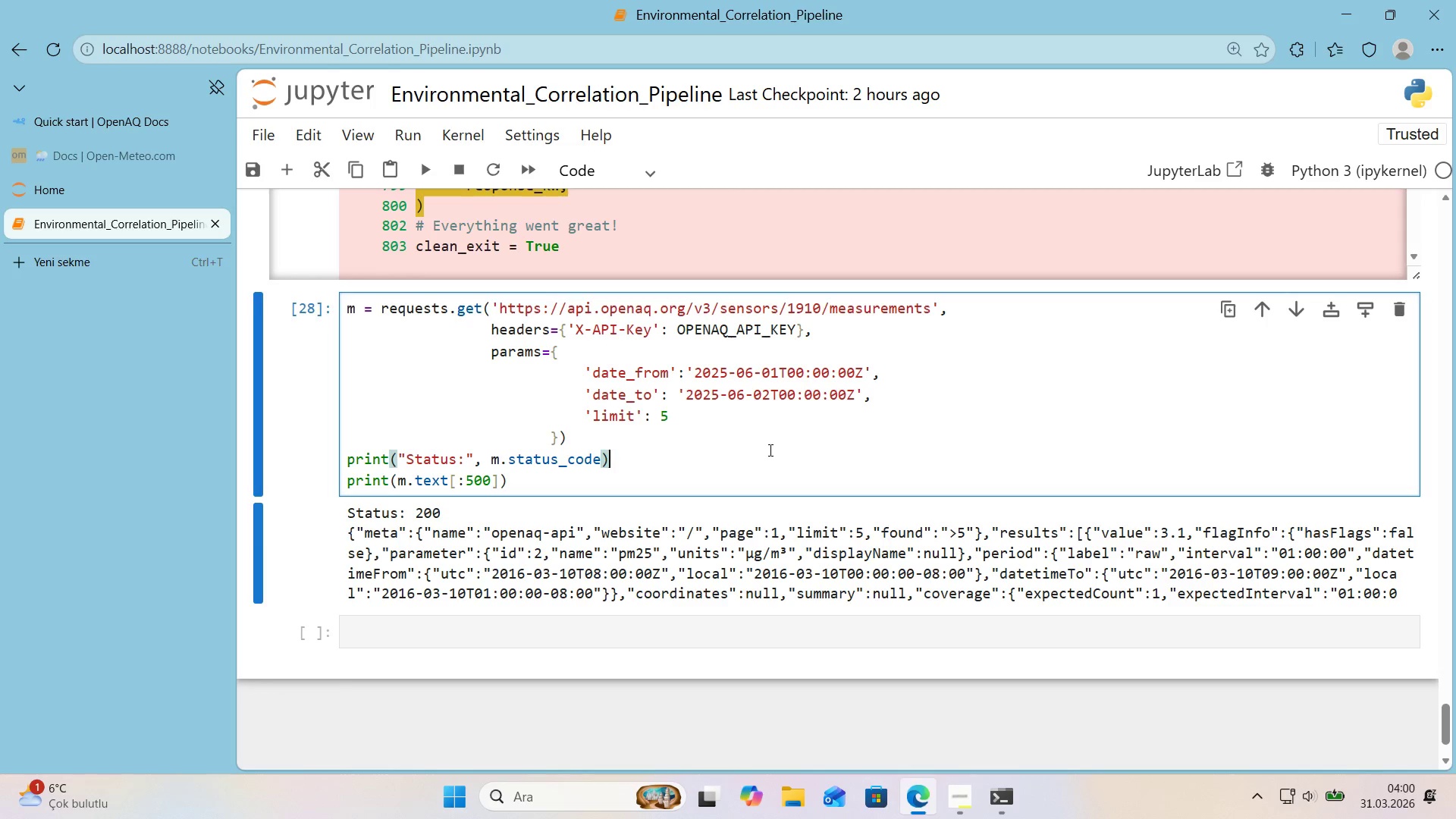 
left_click([347, 315])
 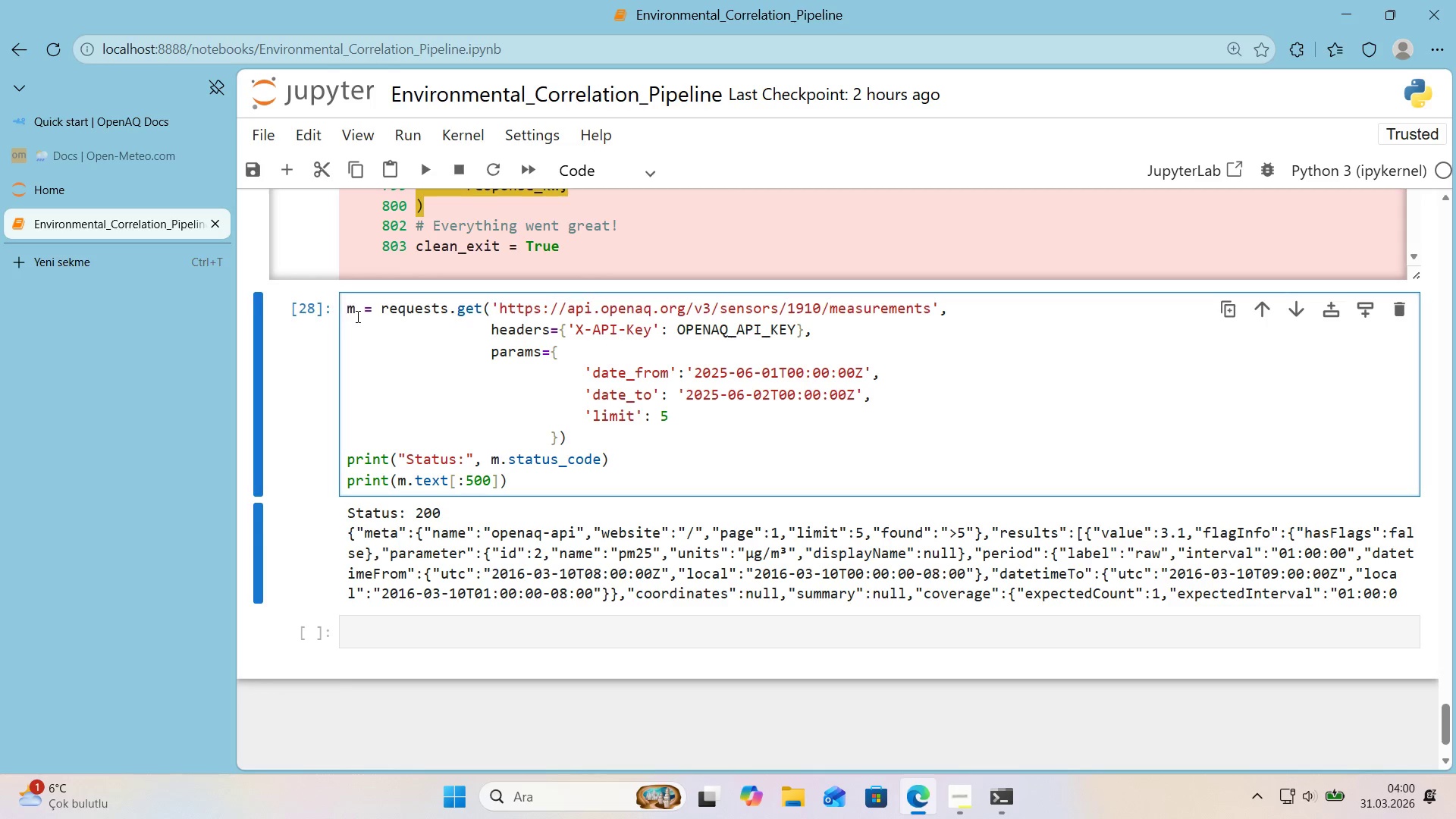 
key(Enter)
 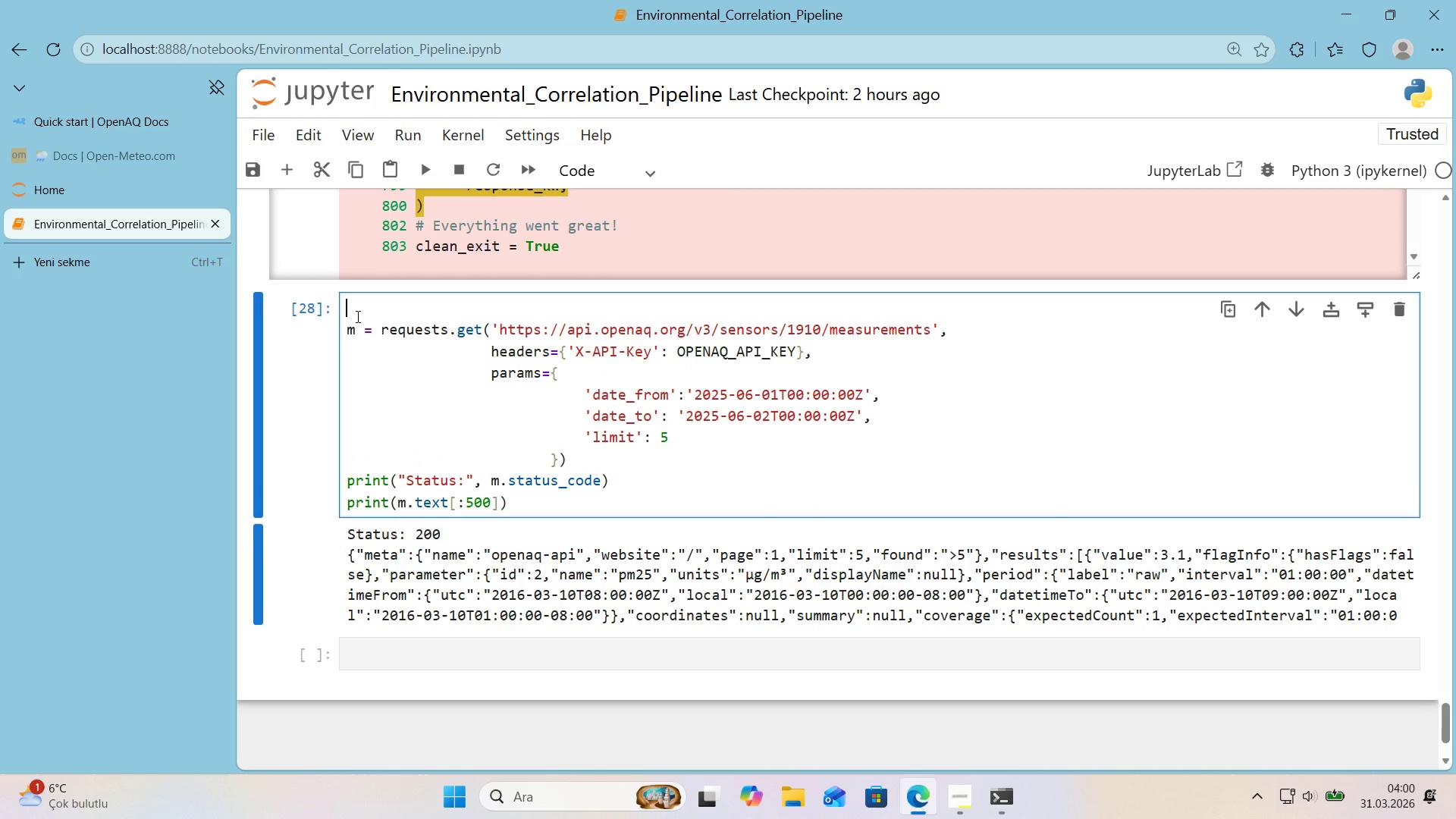 
key(ArrowUp)
 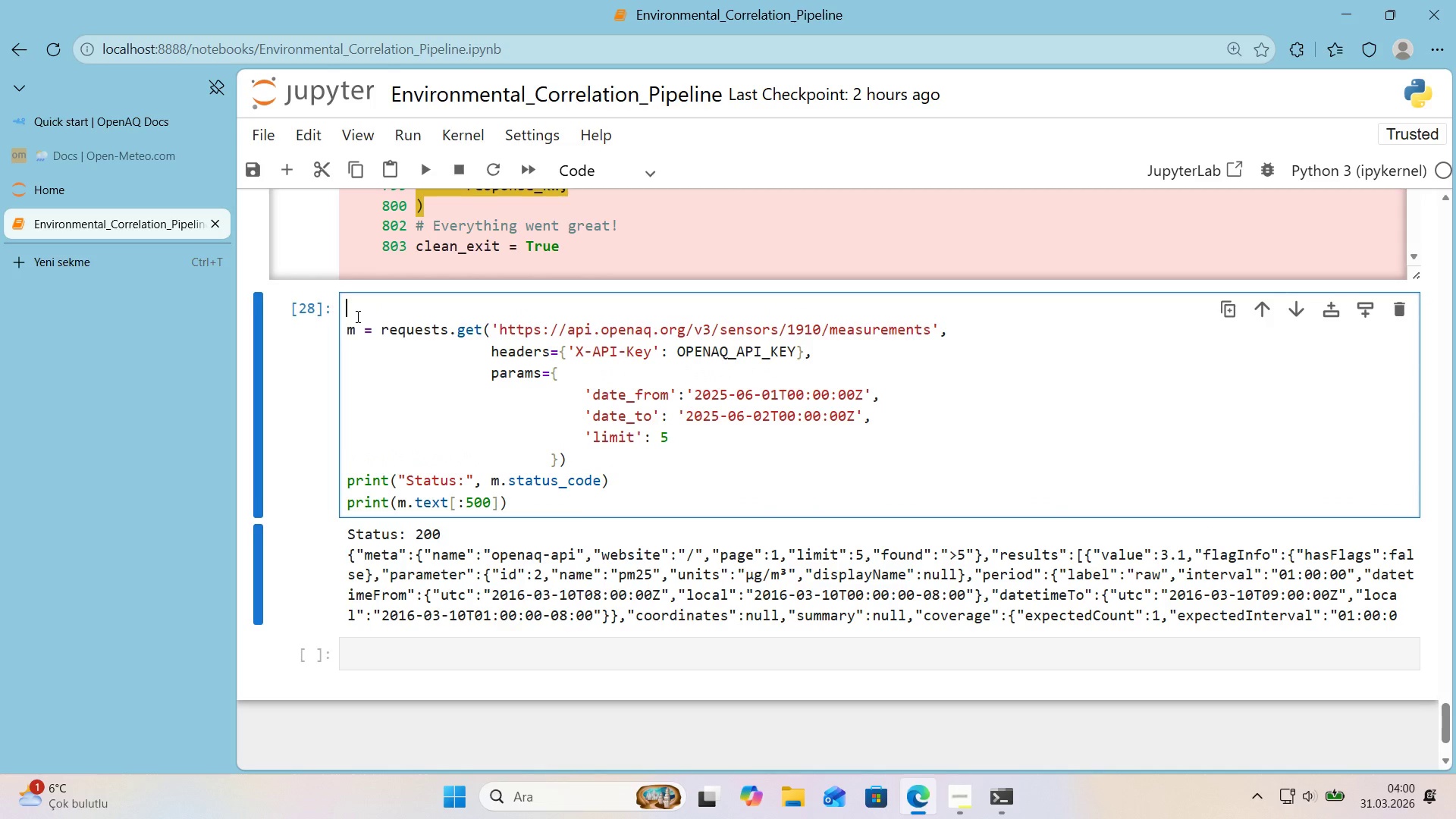 
type(for s'd 'n )
 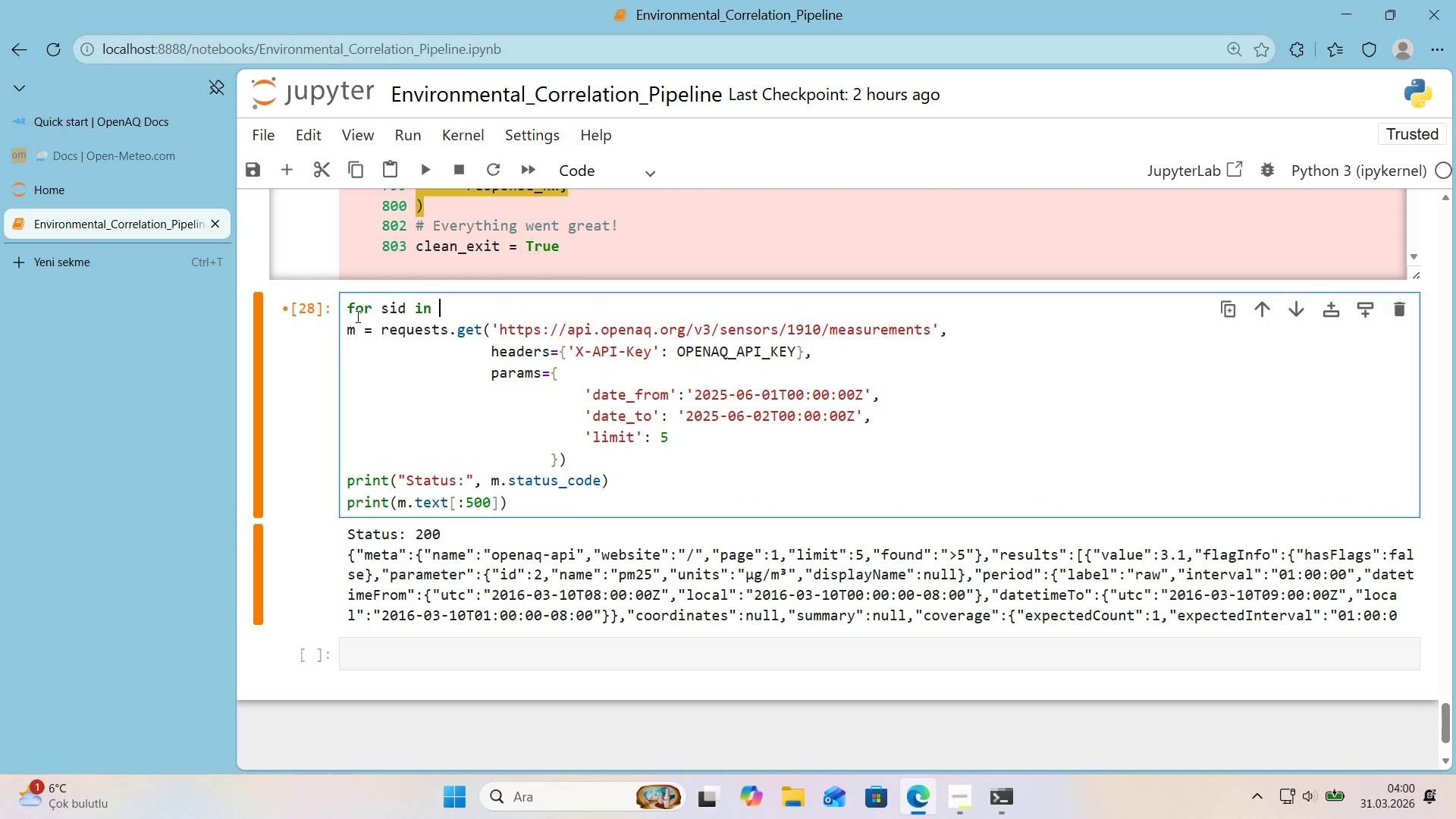 
key(Alt+Control+7)
 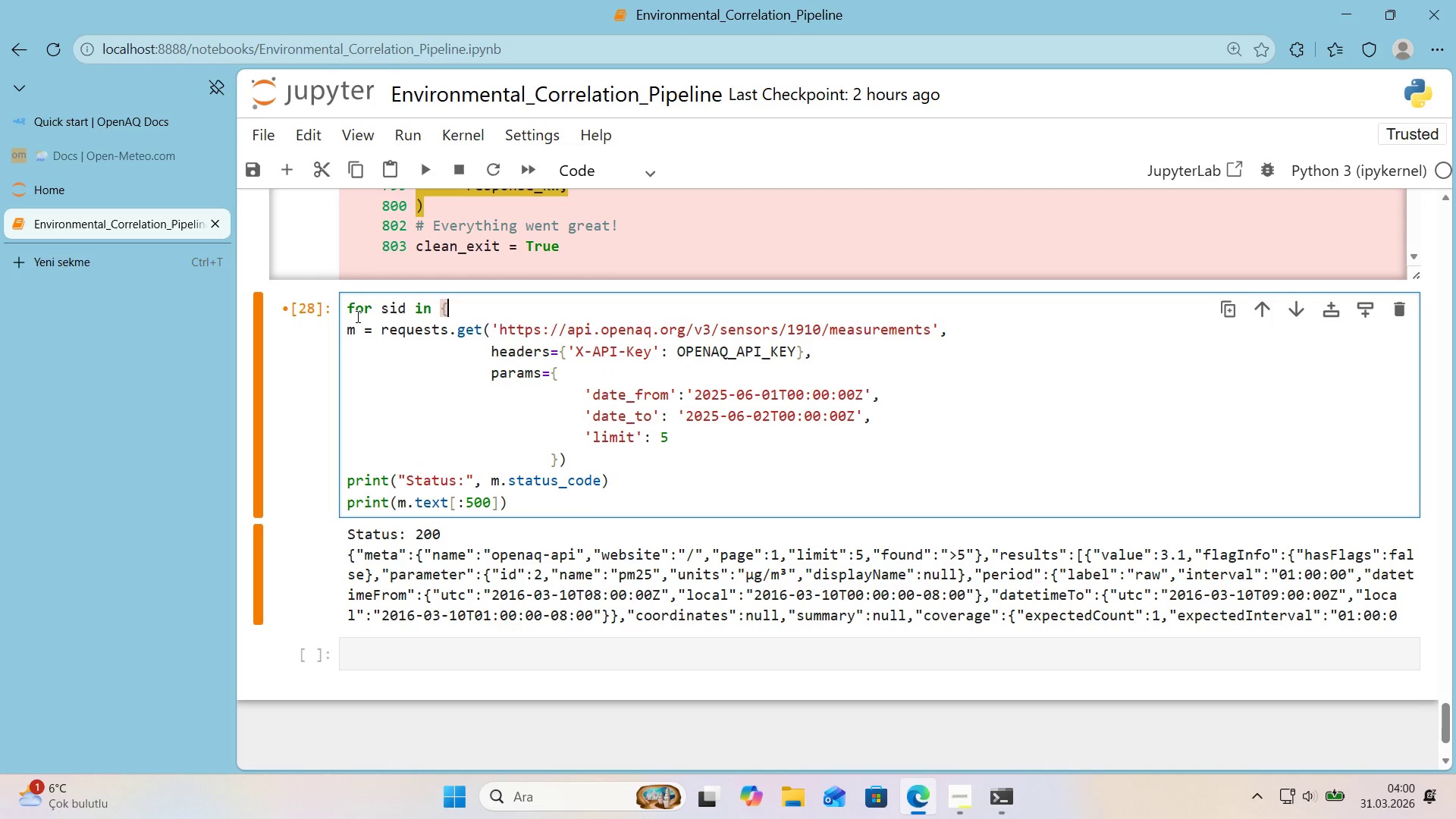 
key(Backspace)
 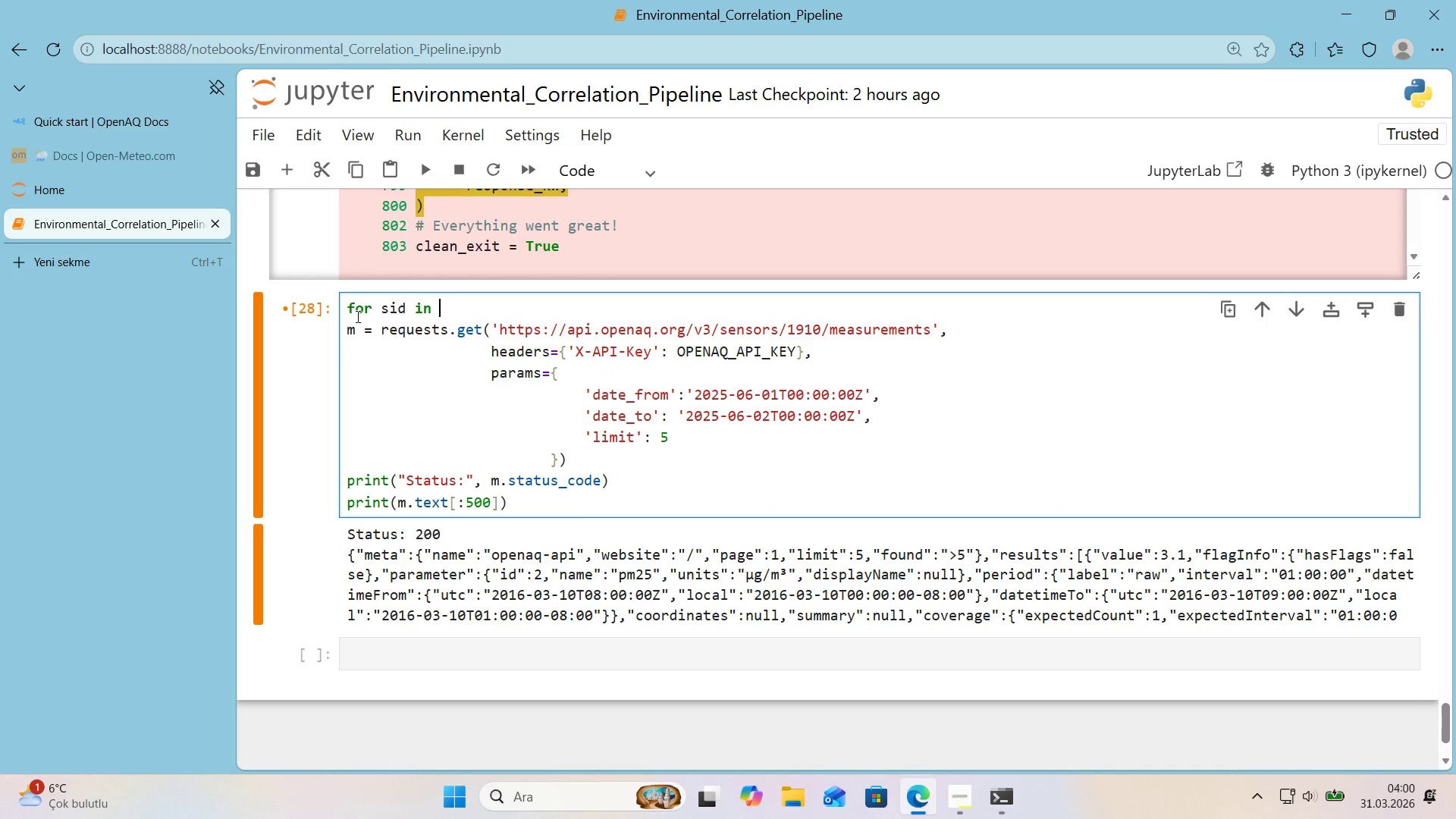 
key(Control+ControlLeft)
 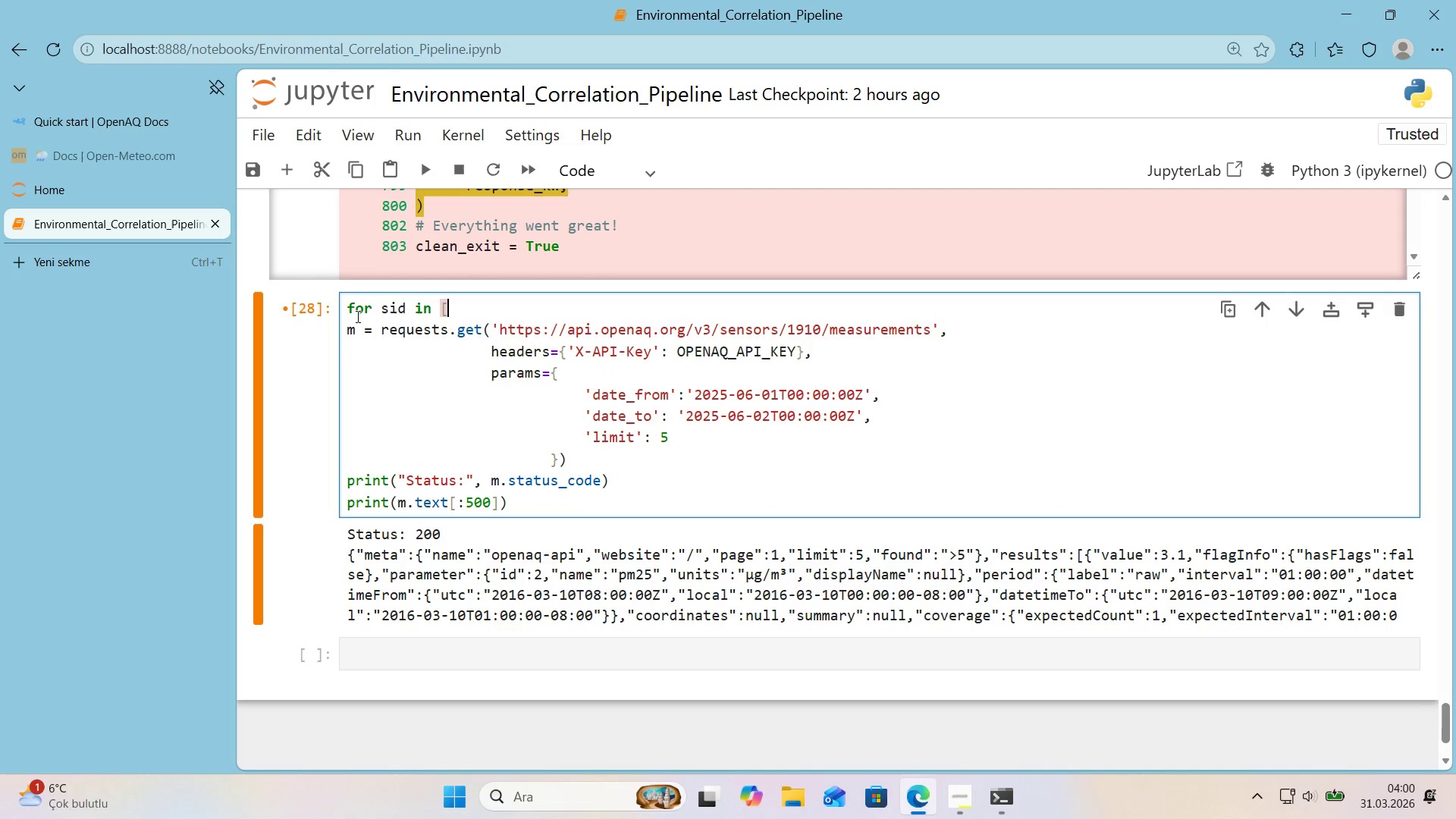 
key(Alt+Control+AltRight)
 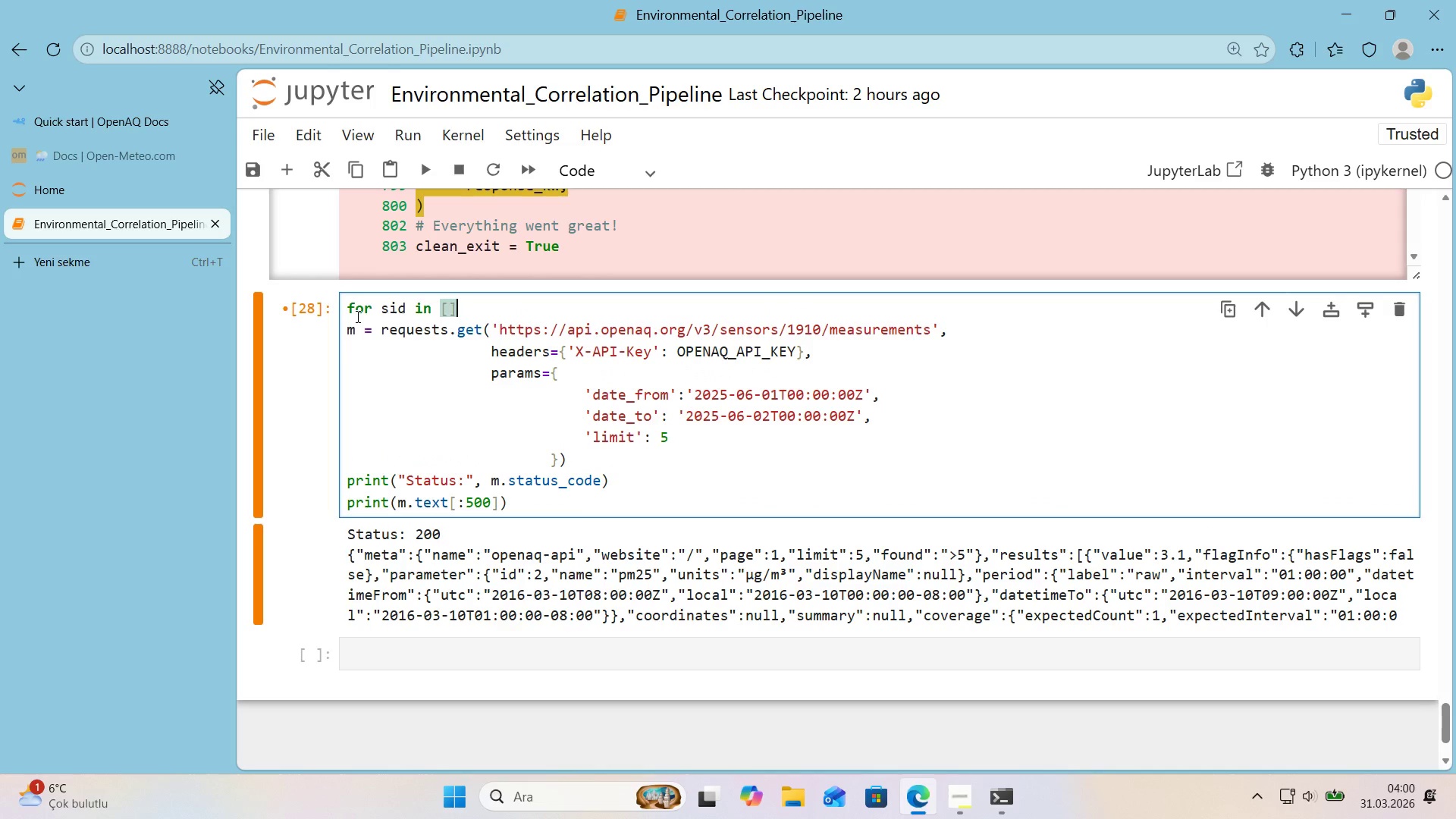 
key(Alt+Control+8)
 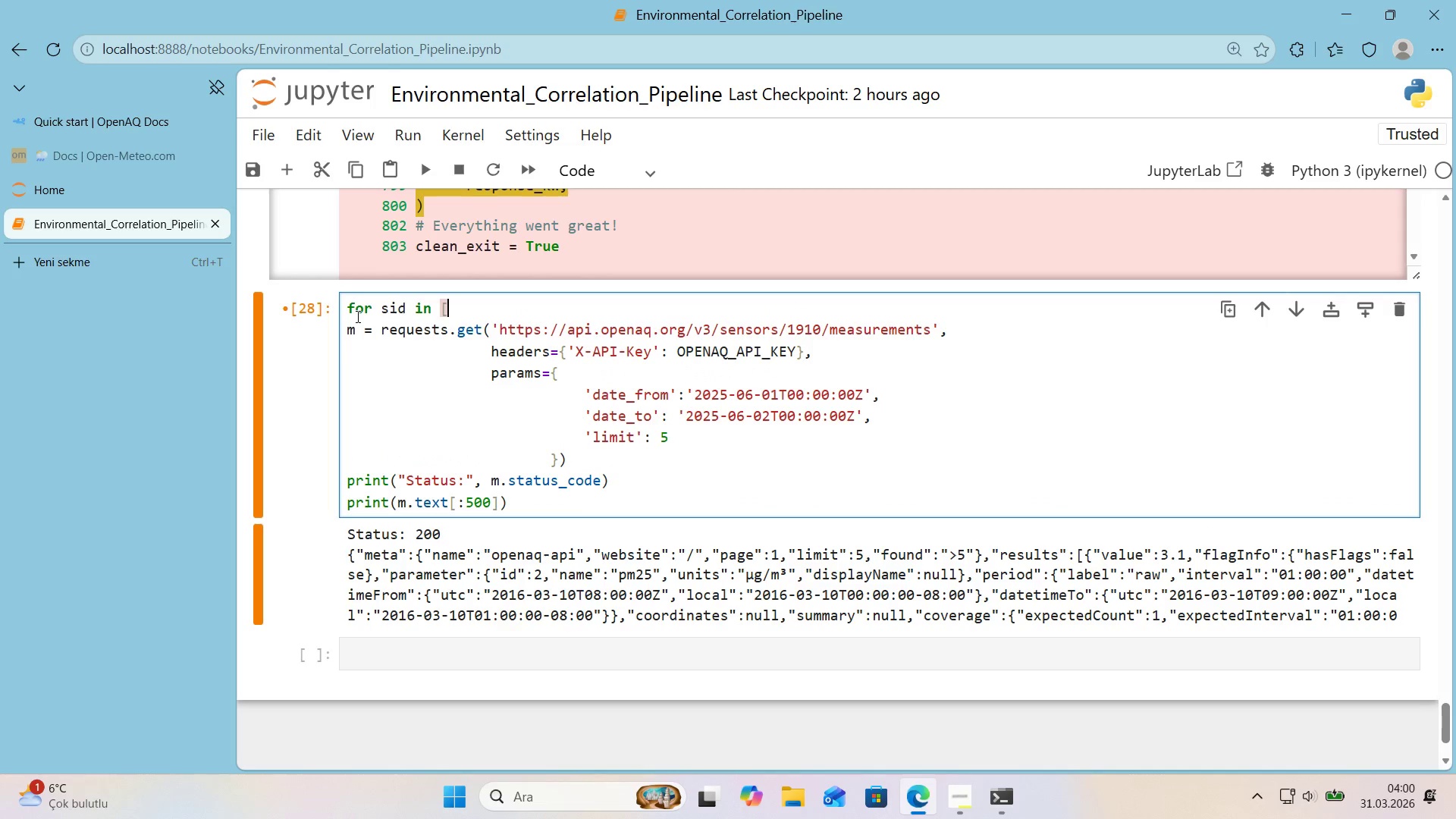 
key(Alt+Control+9)
 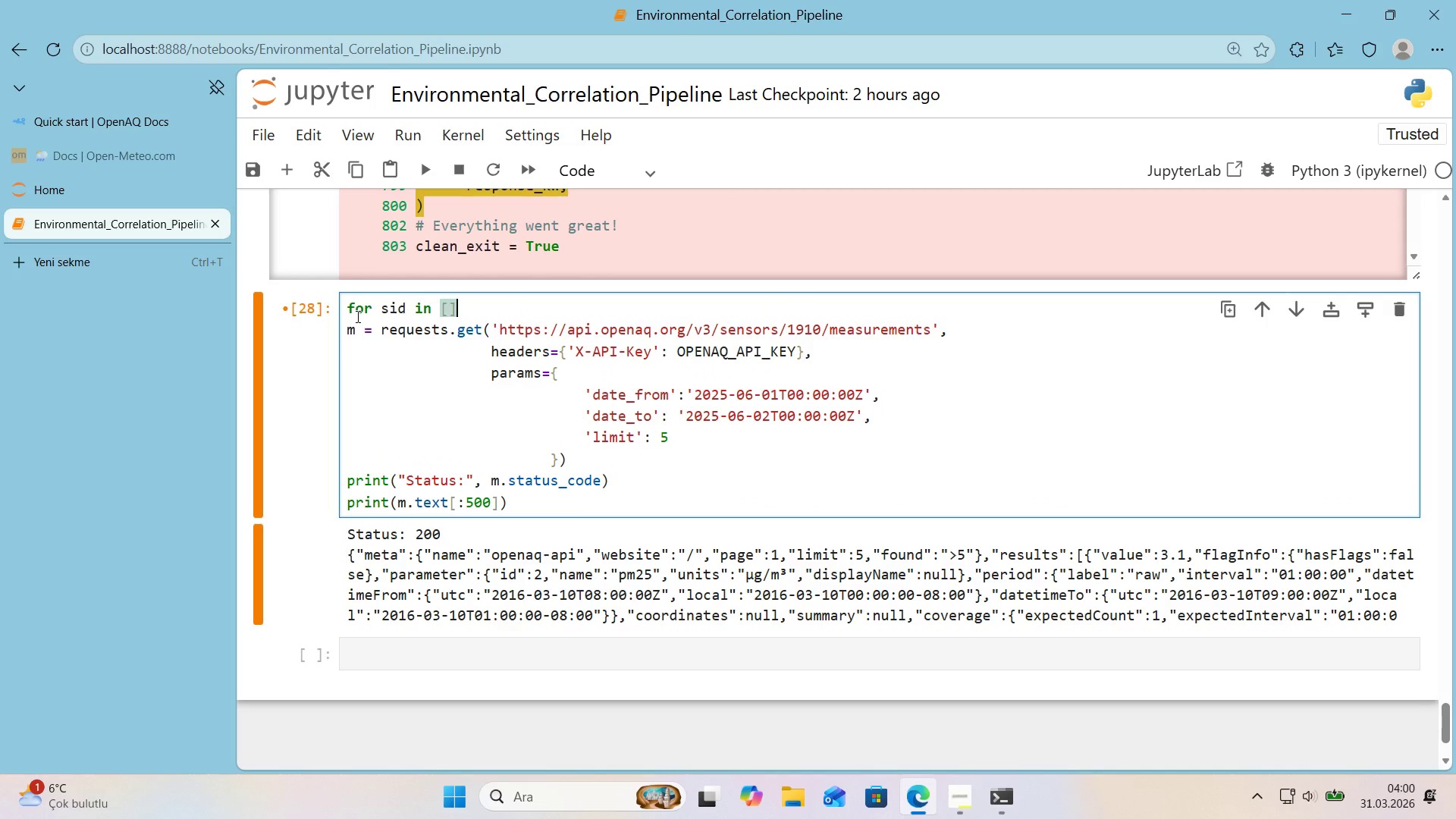 
key(ArrowLeft)
 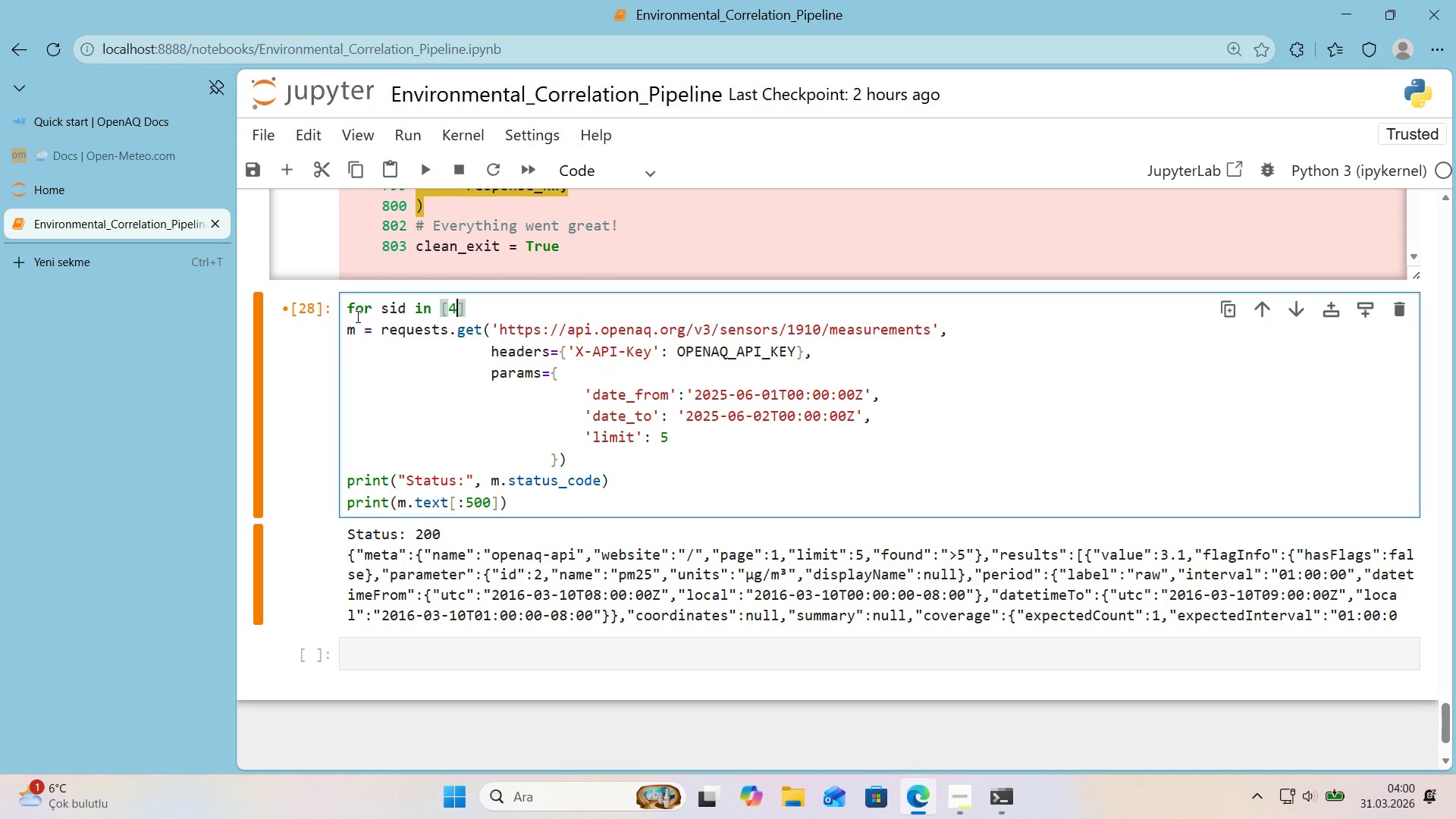 
type(42,)
key(Backspace)
type(72098, 4272434, 25503)
 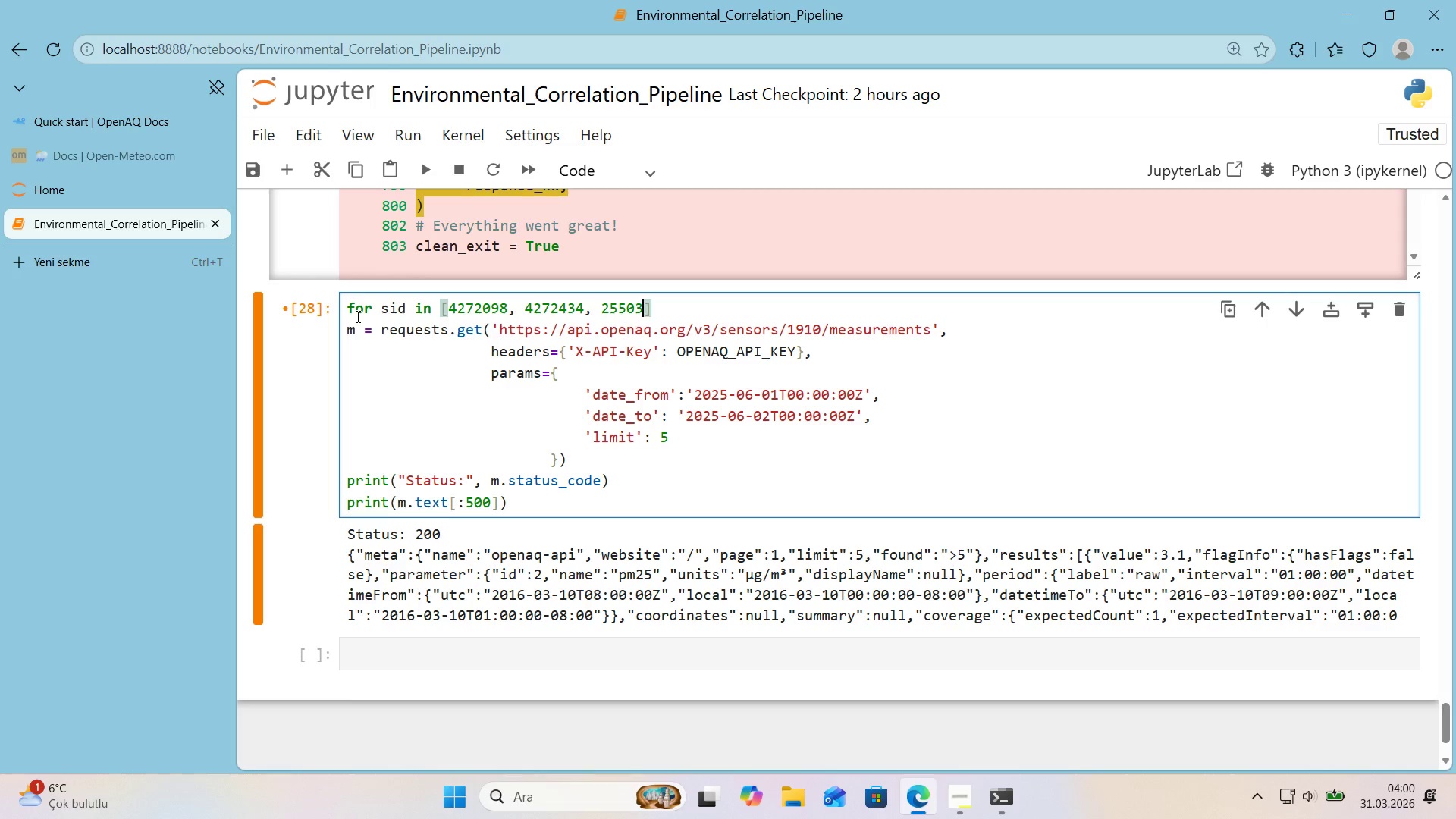 
key(ArrowRight)
 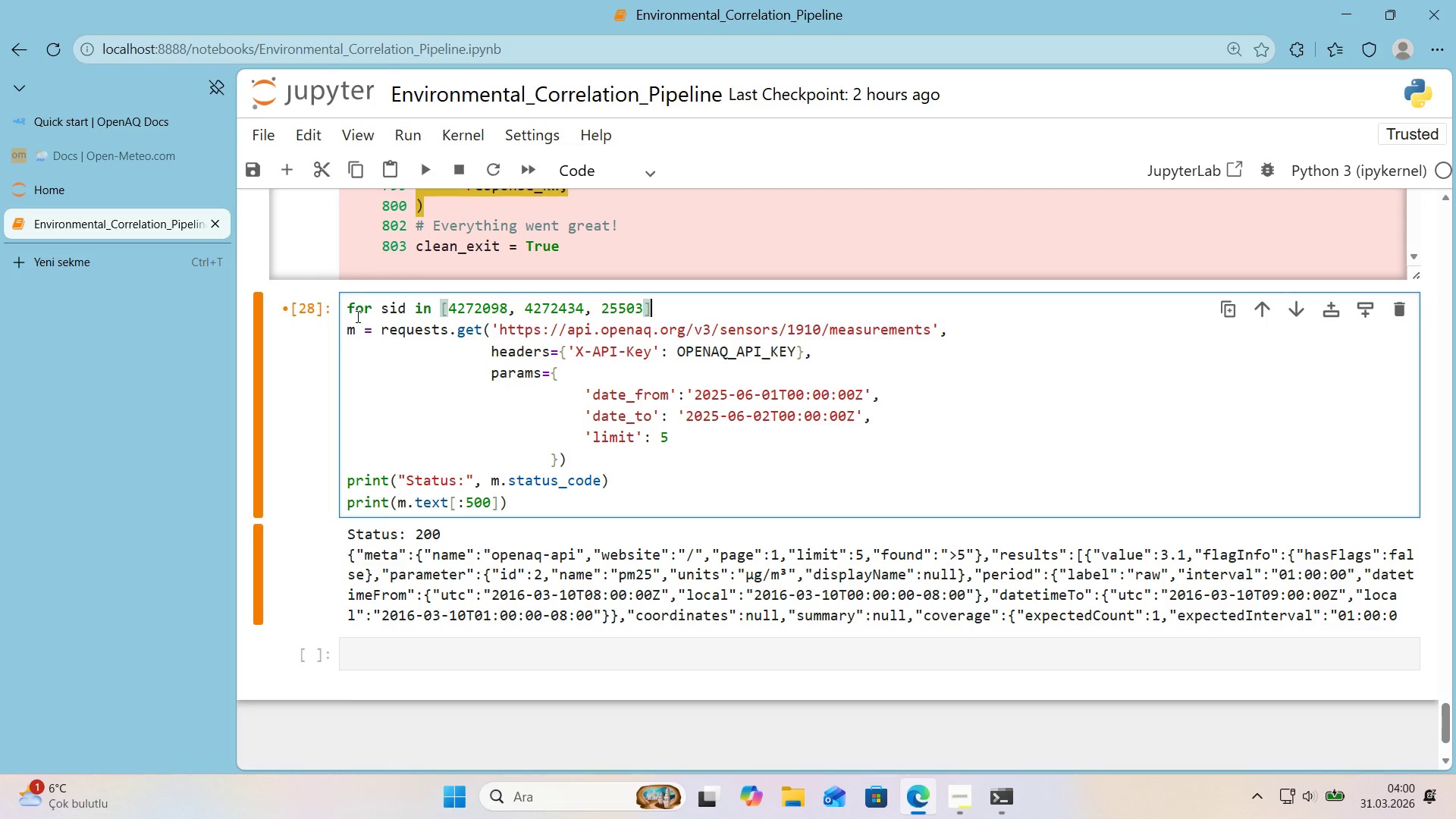 
key(Shift+Period)
 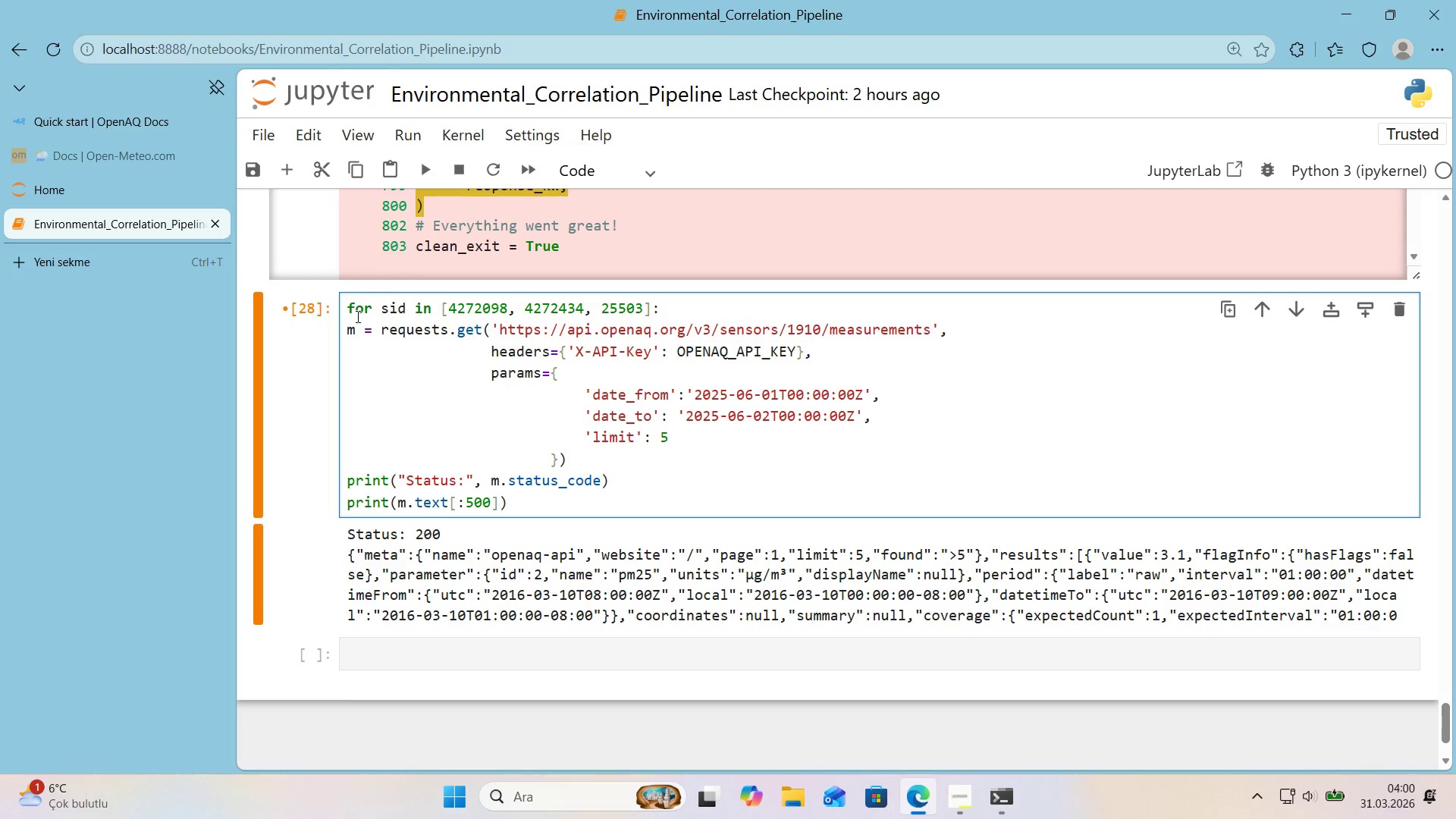 
wait(9.17)
 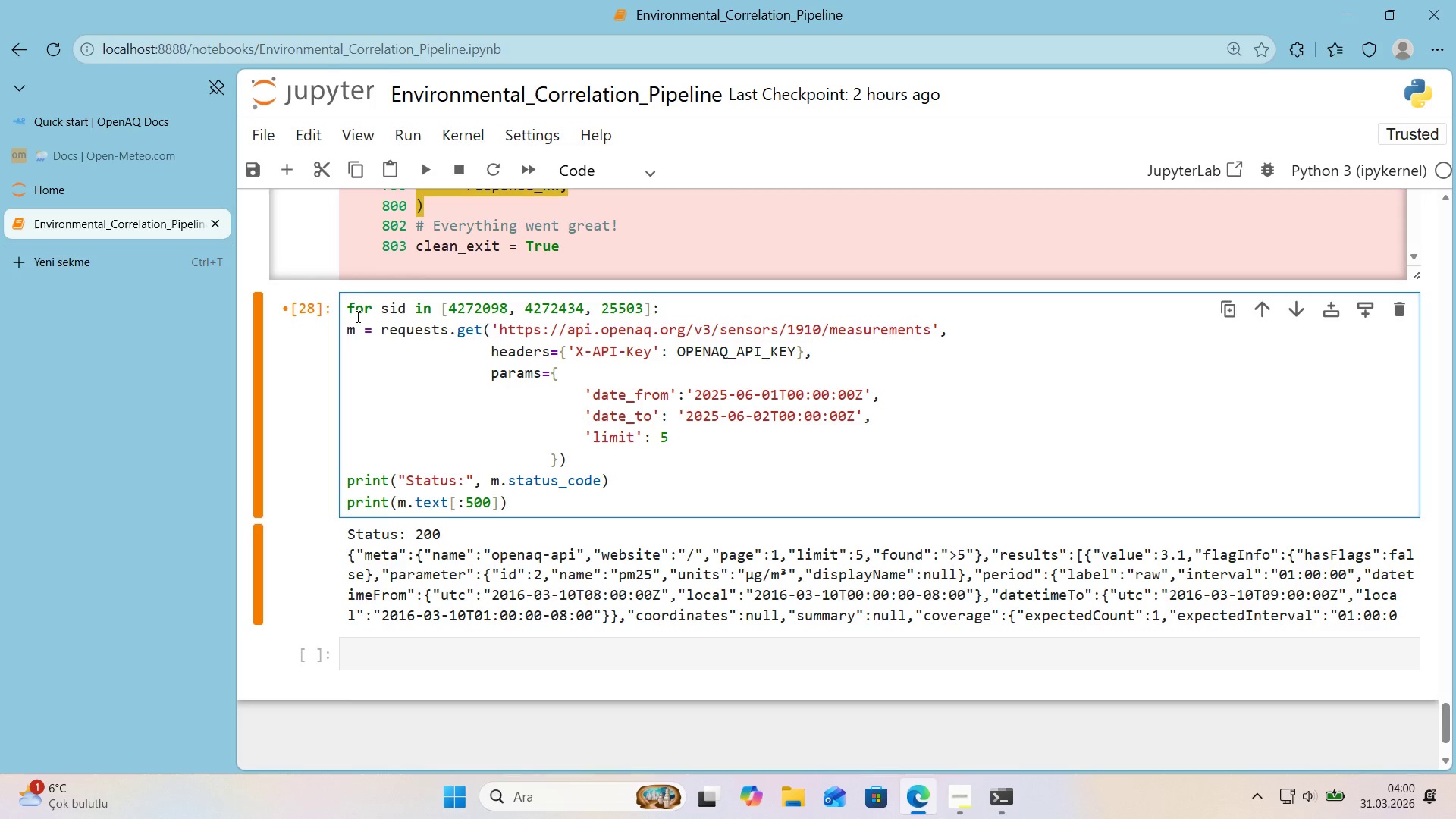 
key(Tab)
 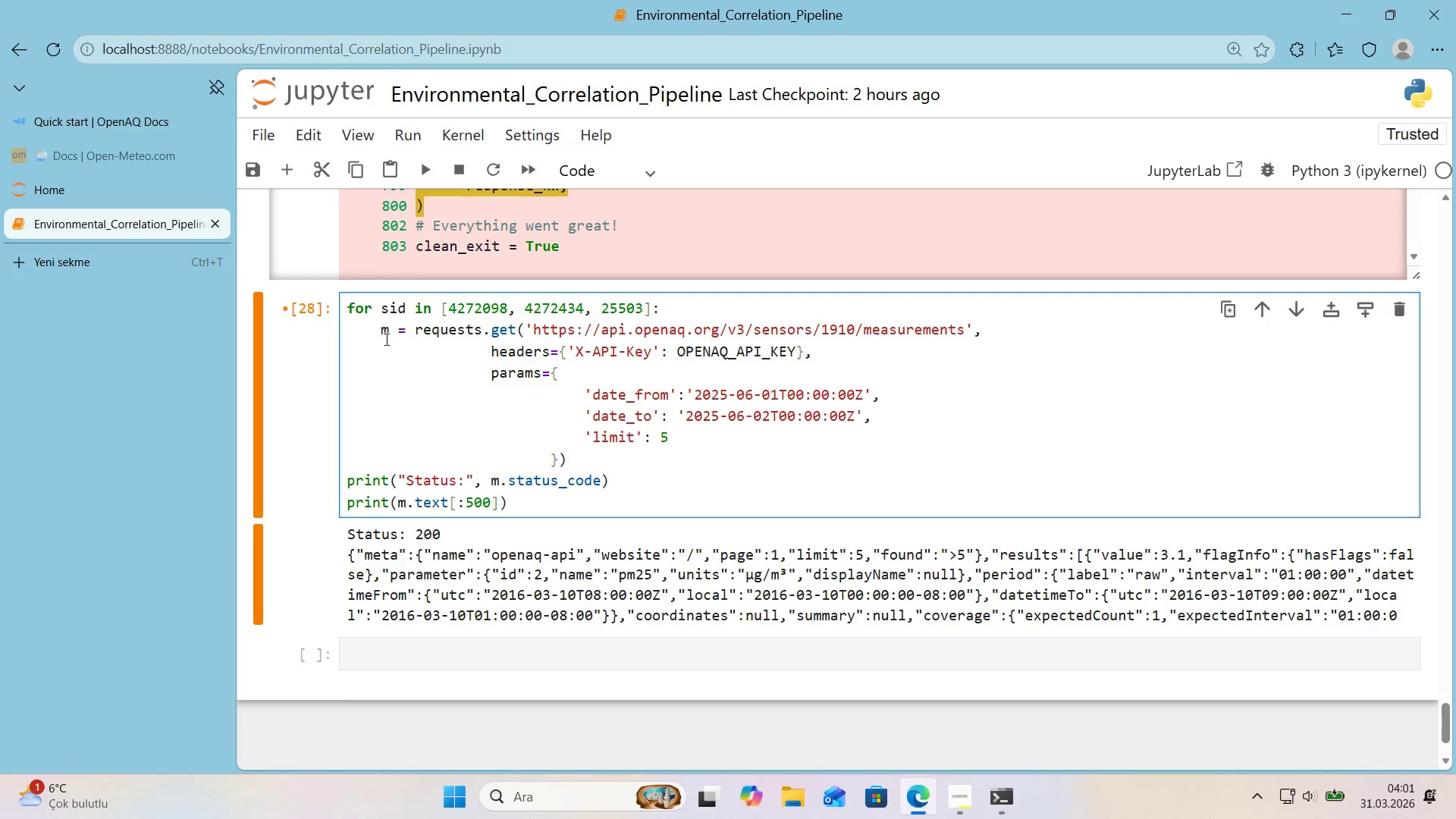 
wait(9.11)
 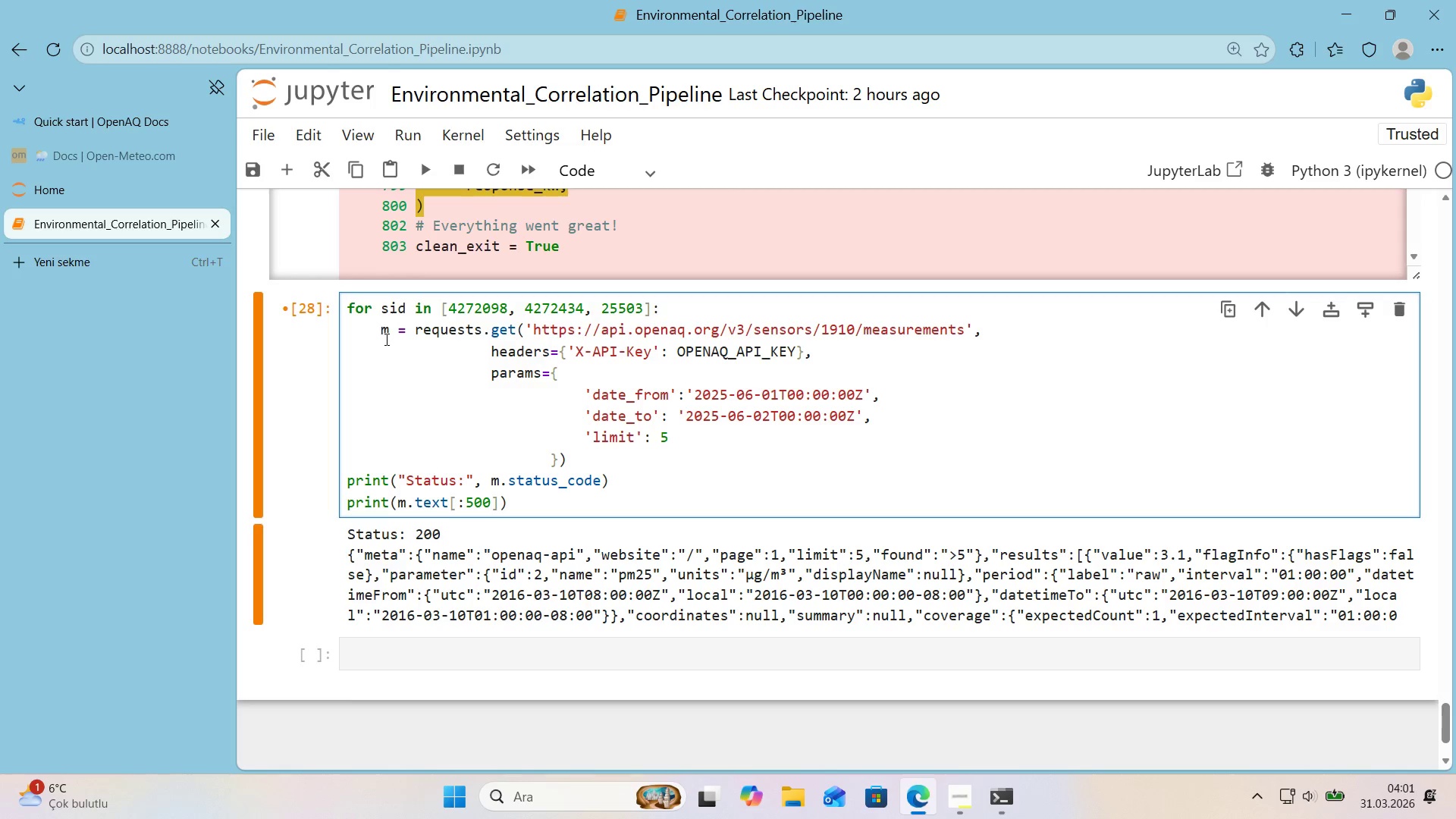 
left_click_drag(start_coordinate=[811, 330], to_coordinate=[963, 334])
 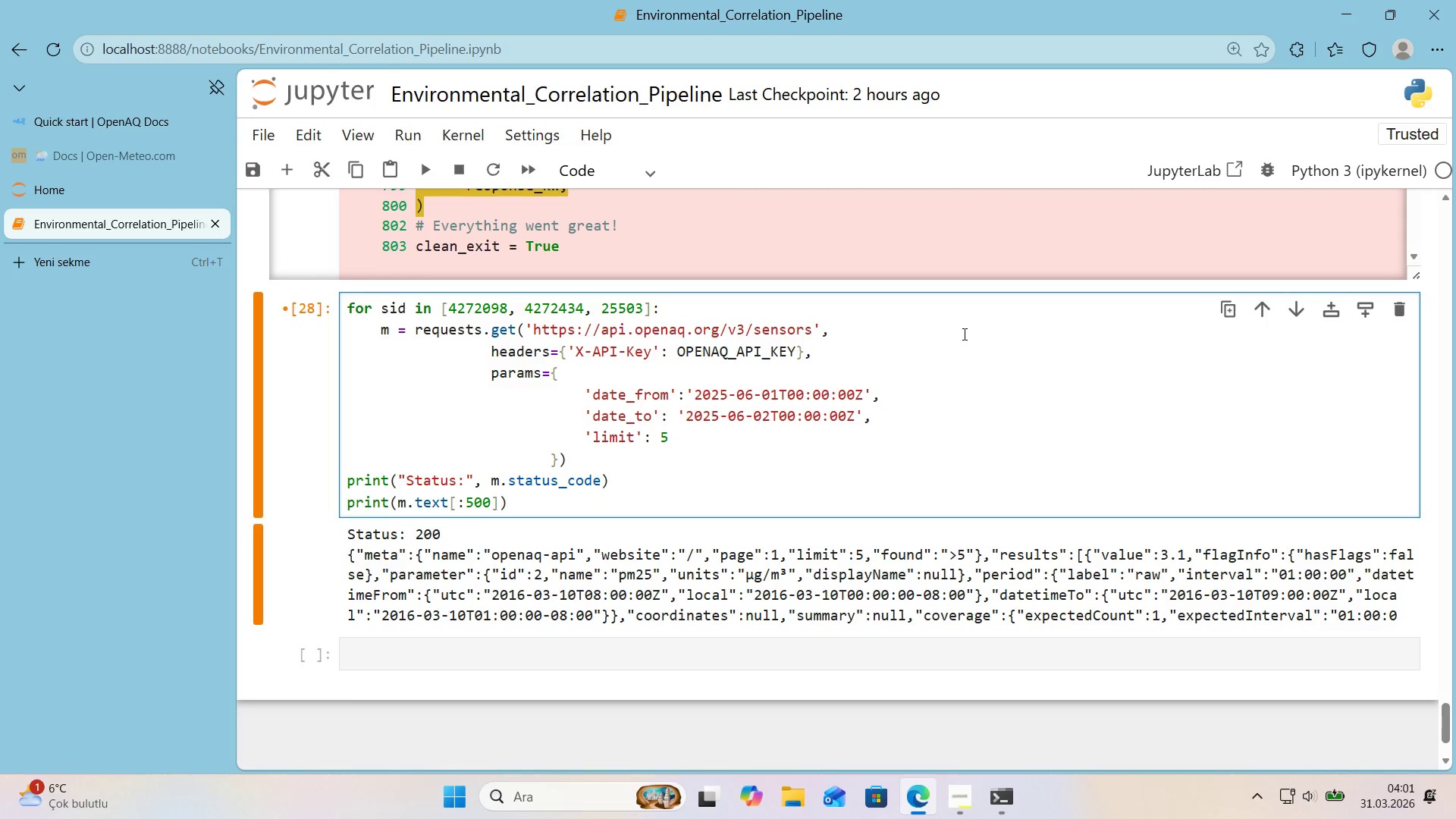 
key(Control+X)
 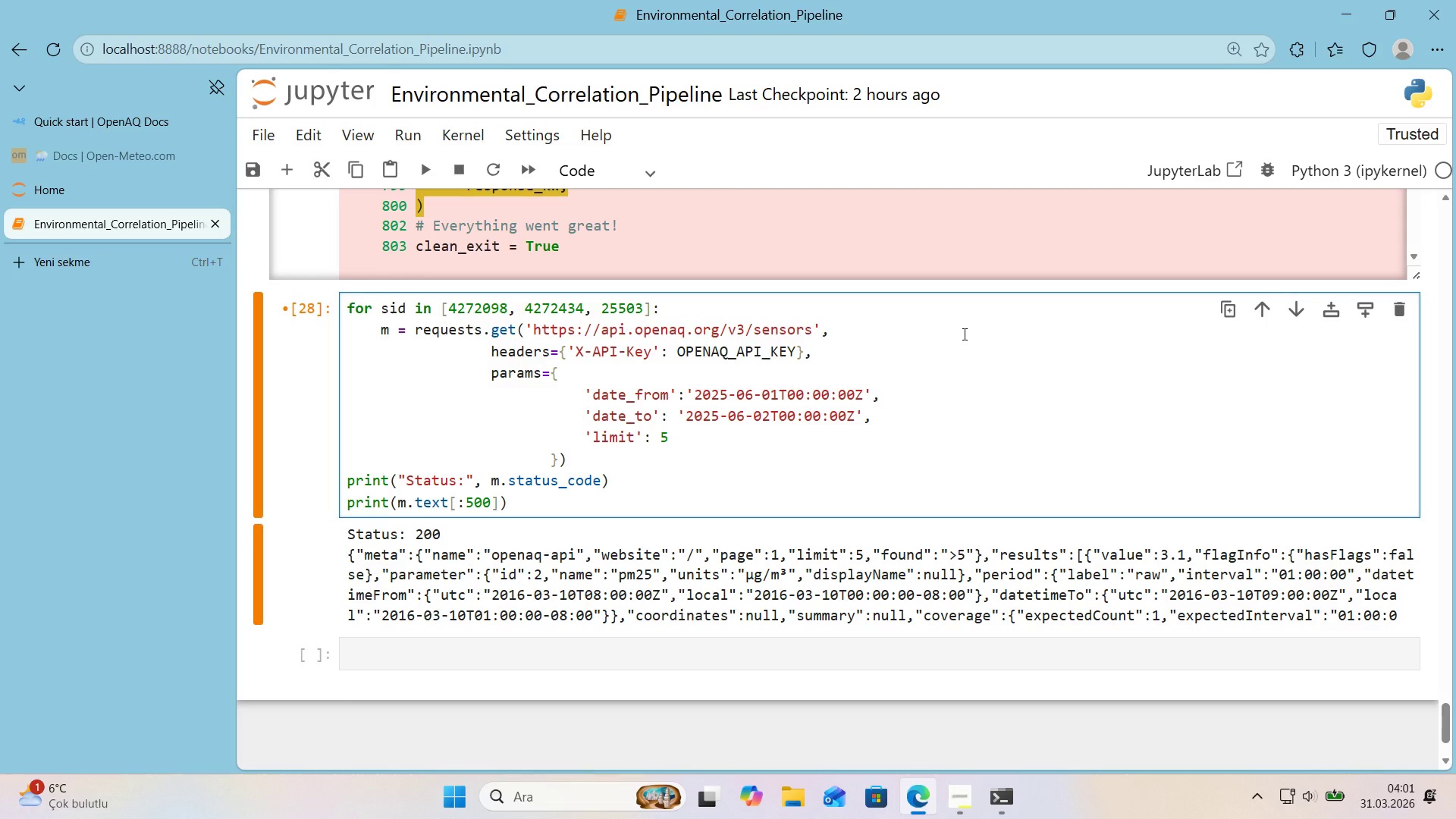 
key(Shift+7)
 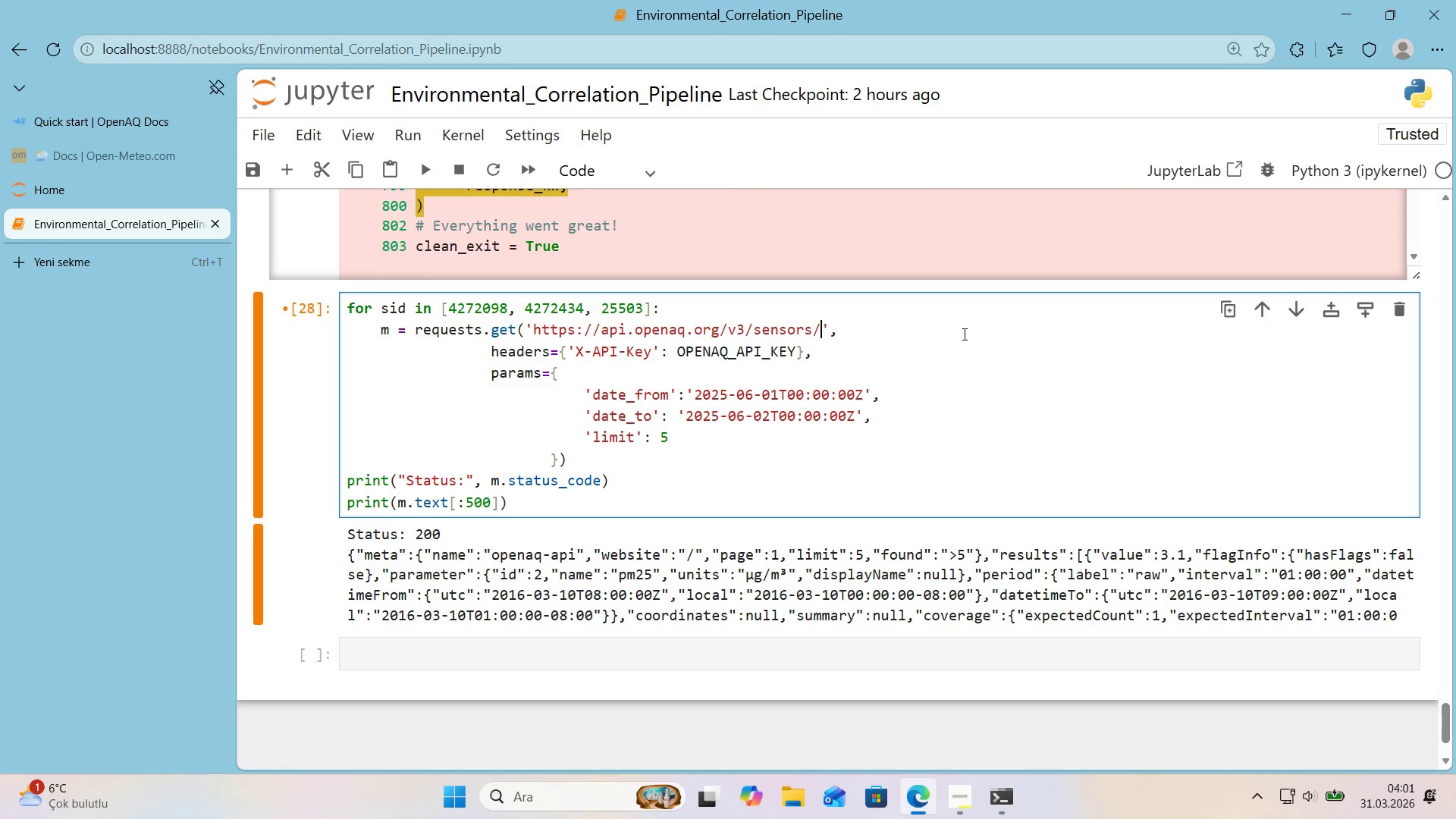 
key(ArrowRight)
 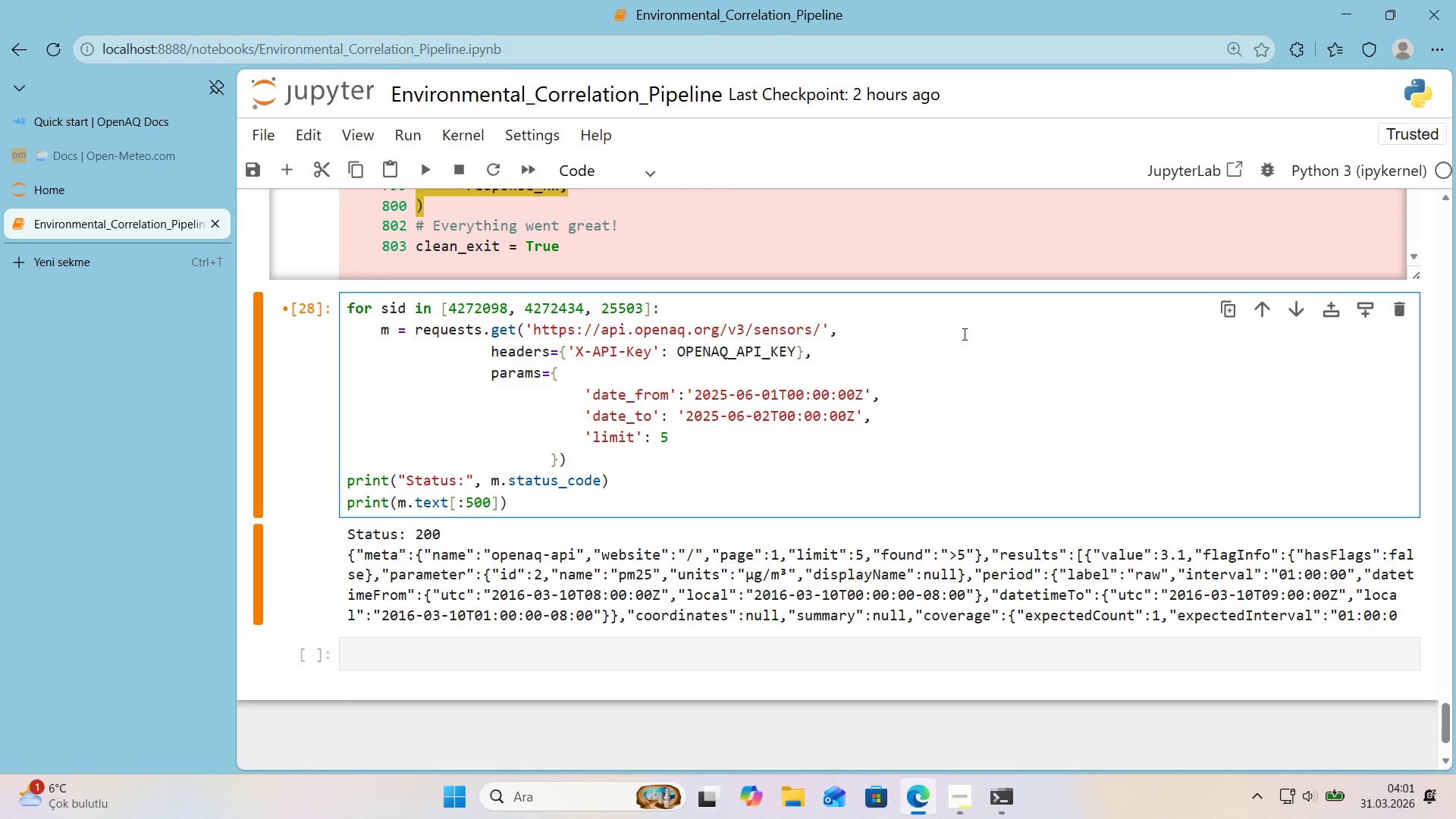 
type( + str*()
 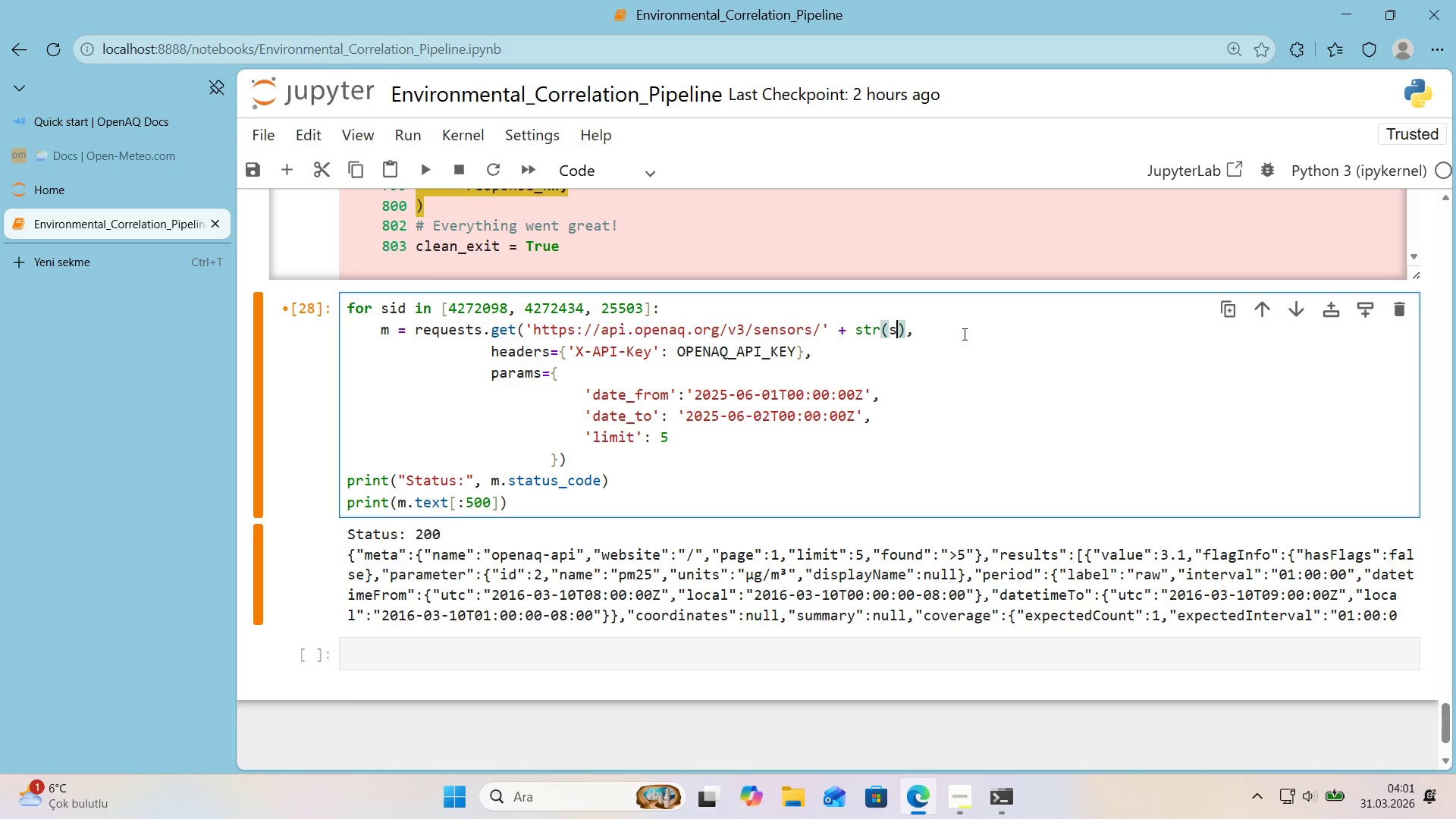 
 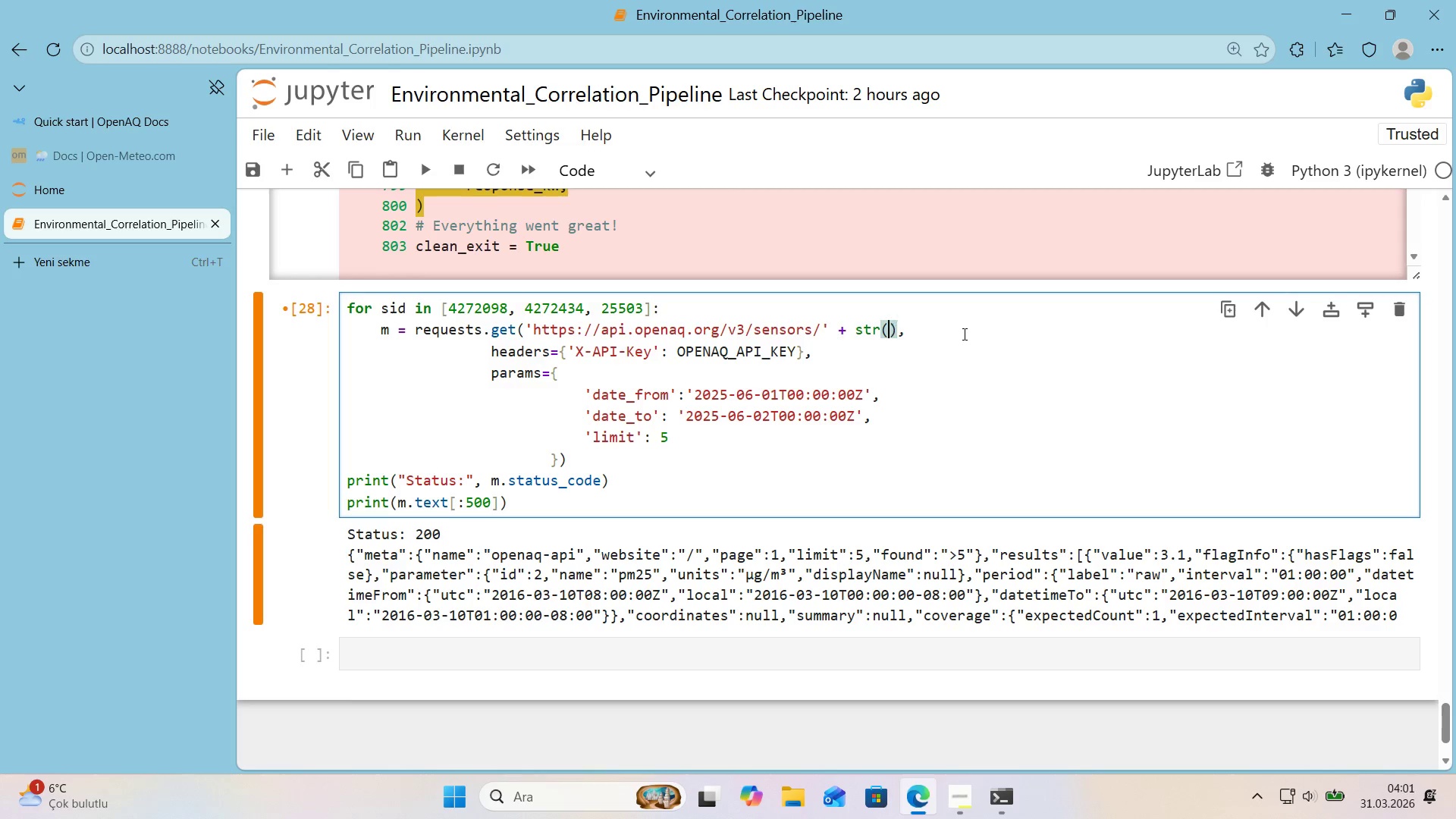 
key(ArrowLeft)
 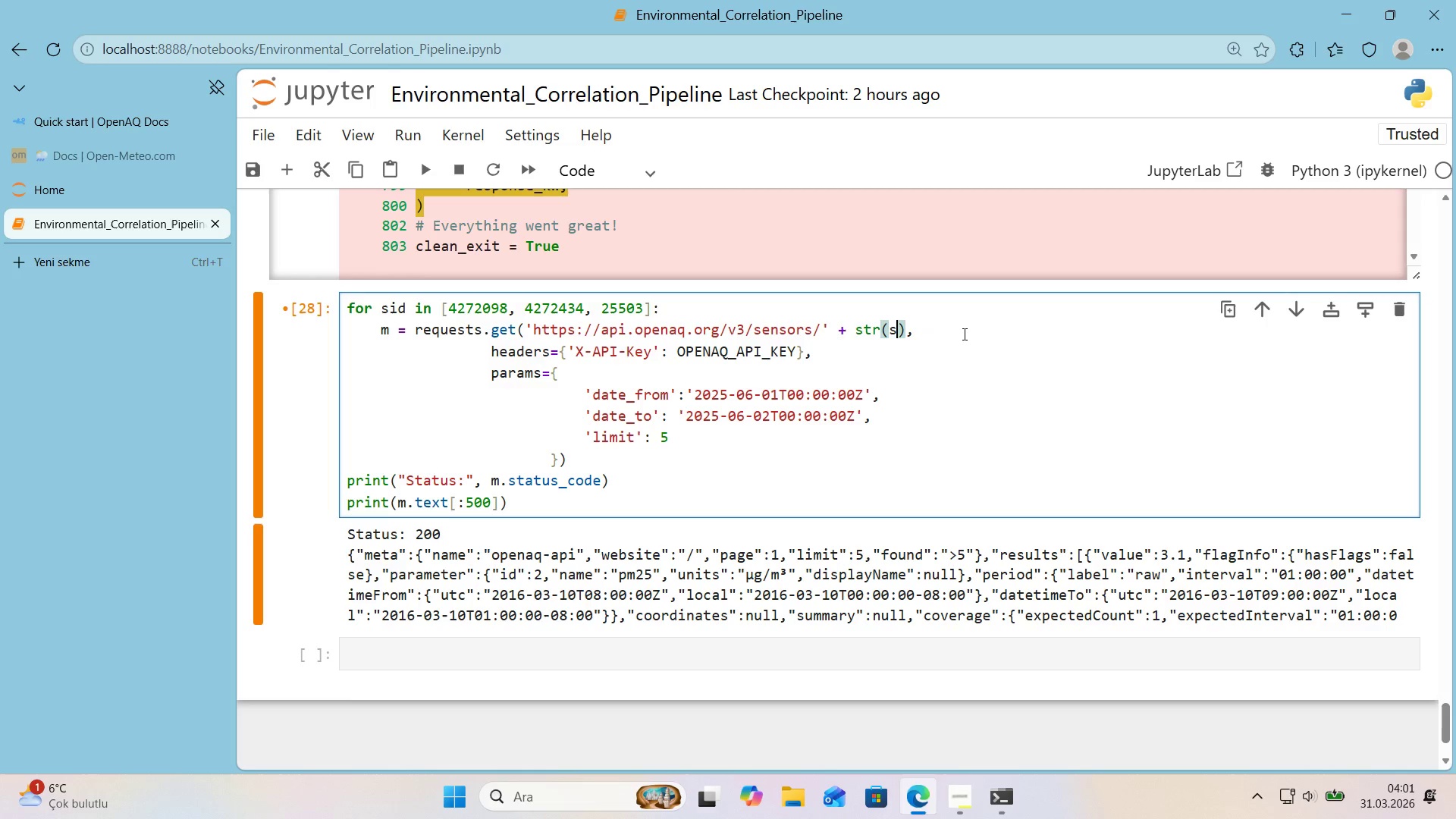 
key(S)
 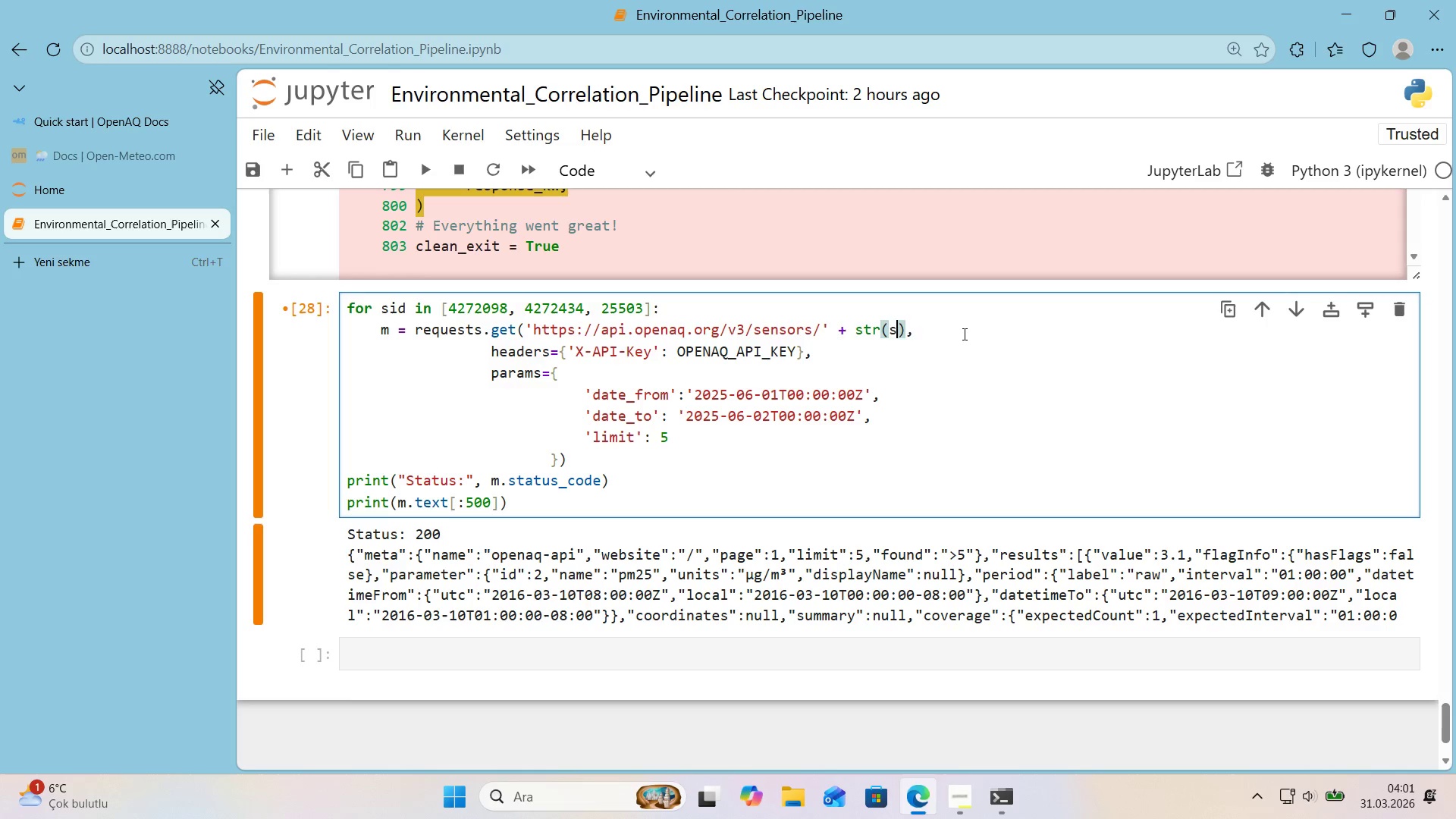 
key(Quote)
 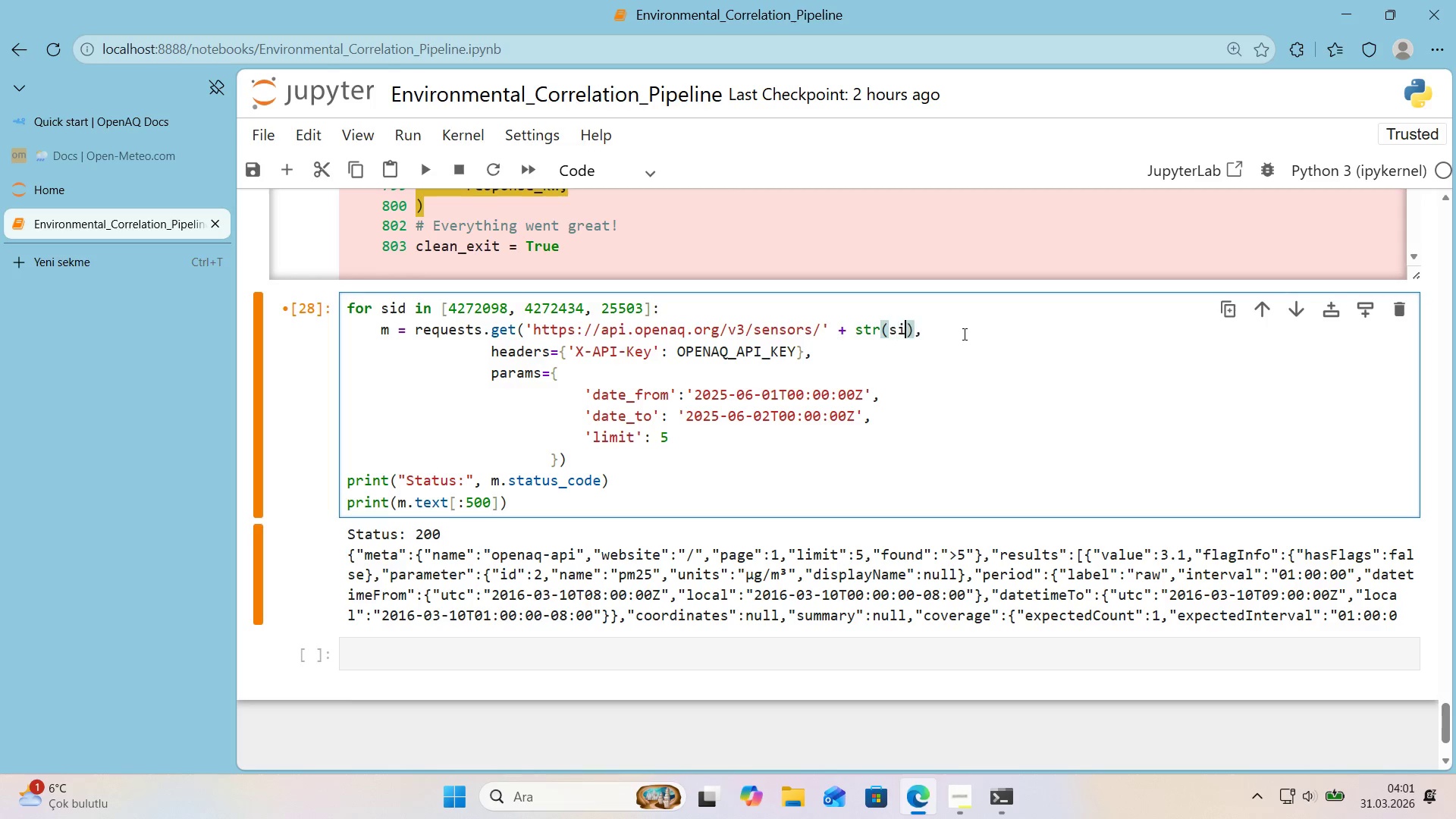 
key(D)
 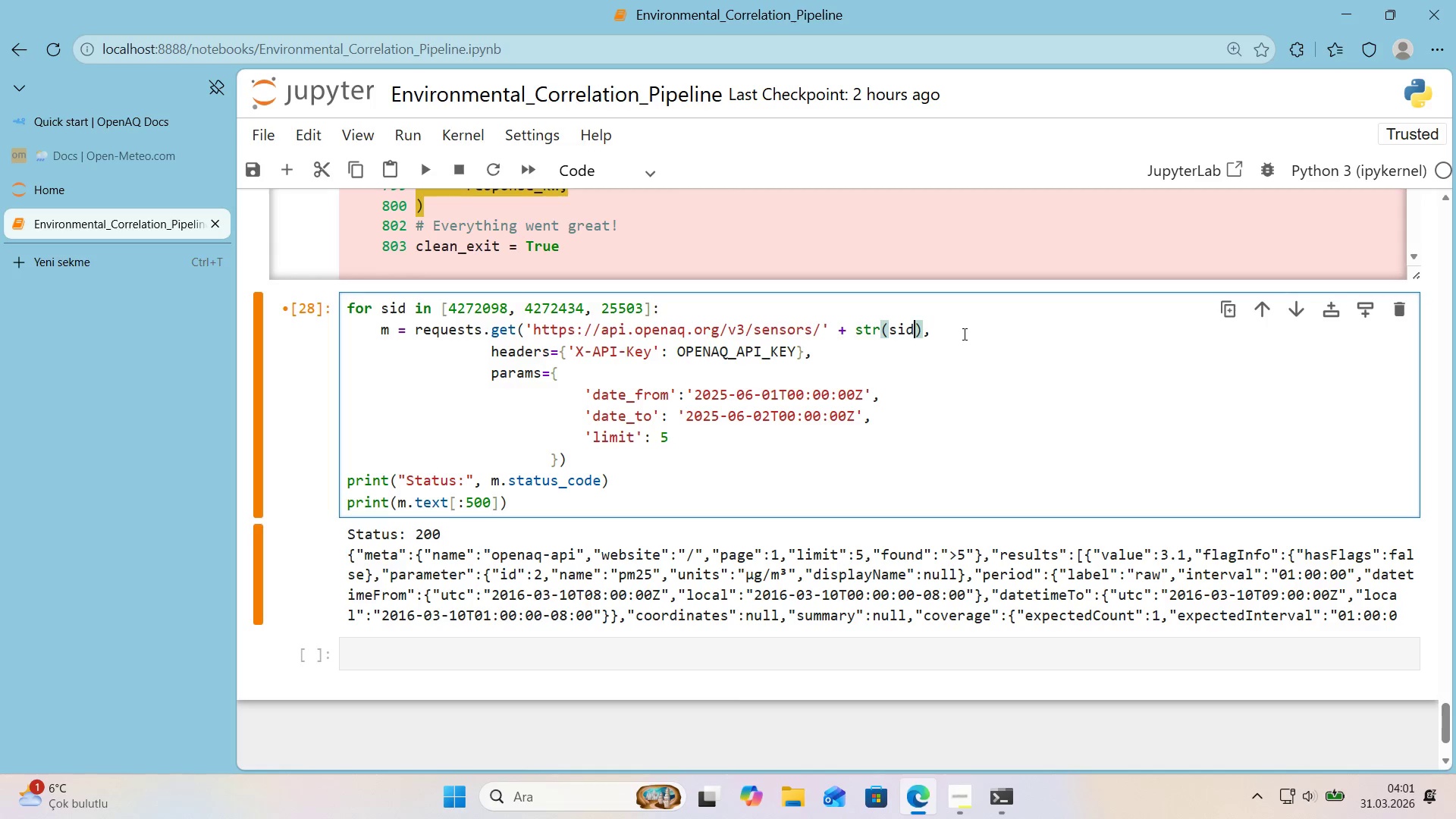 
key(ArrowRight)
 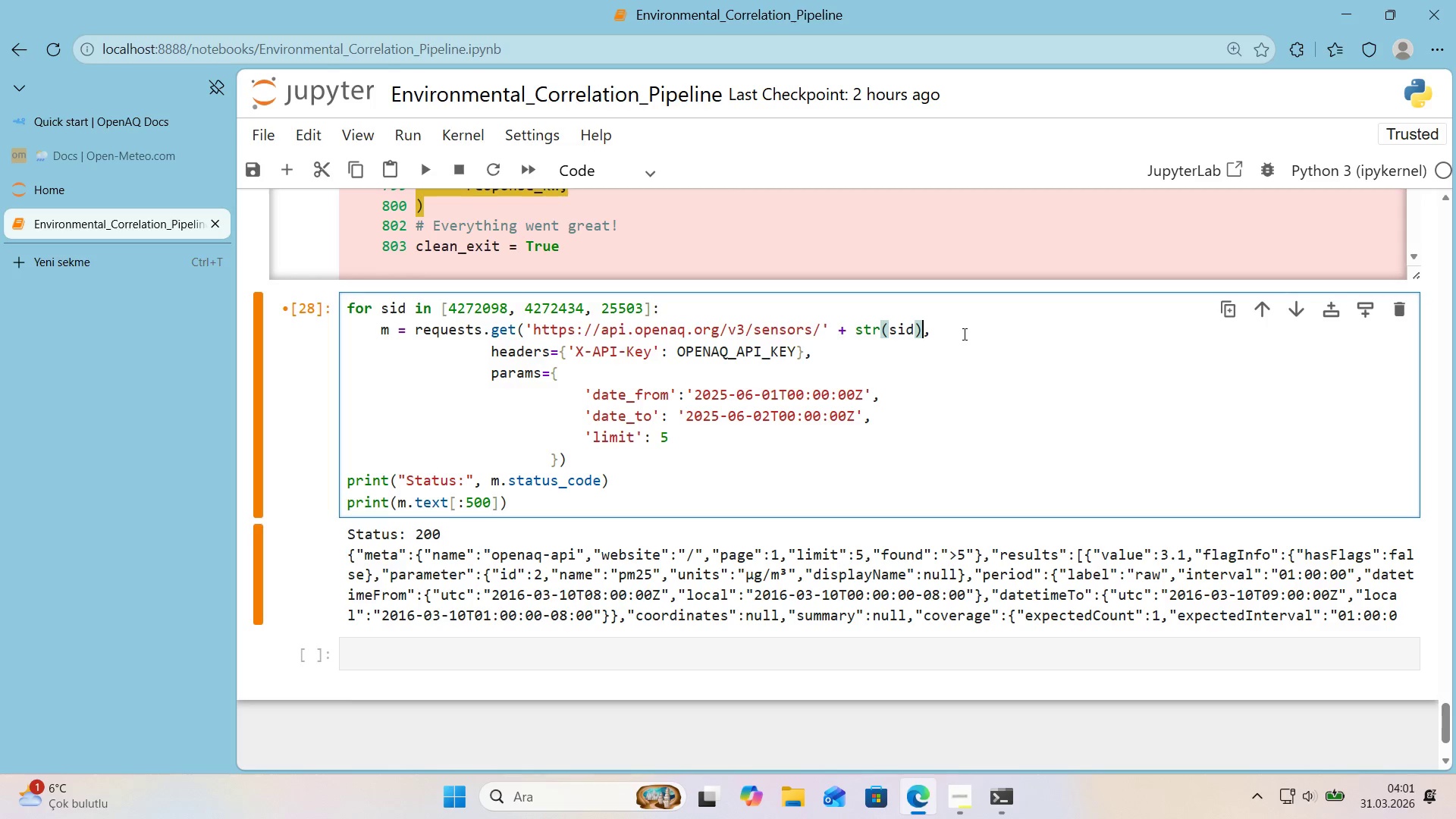 
type( + @@)
 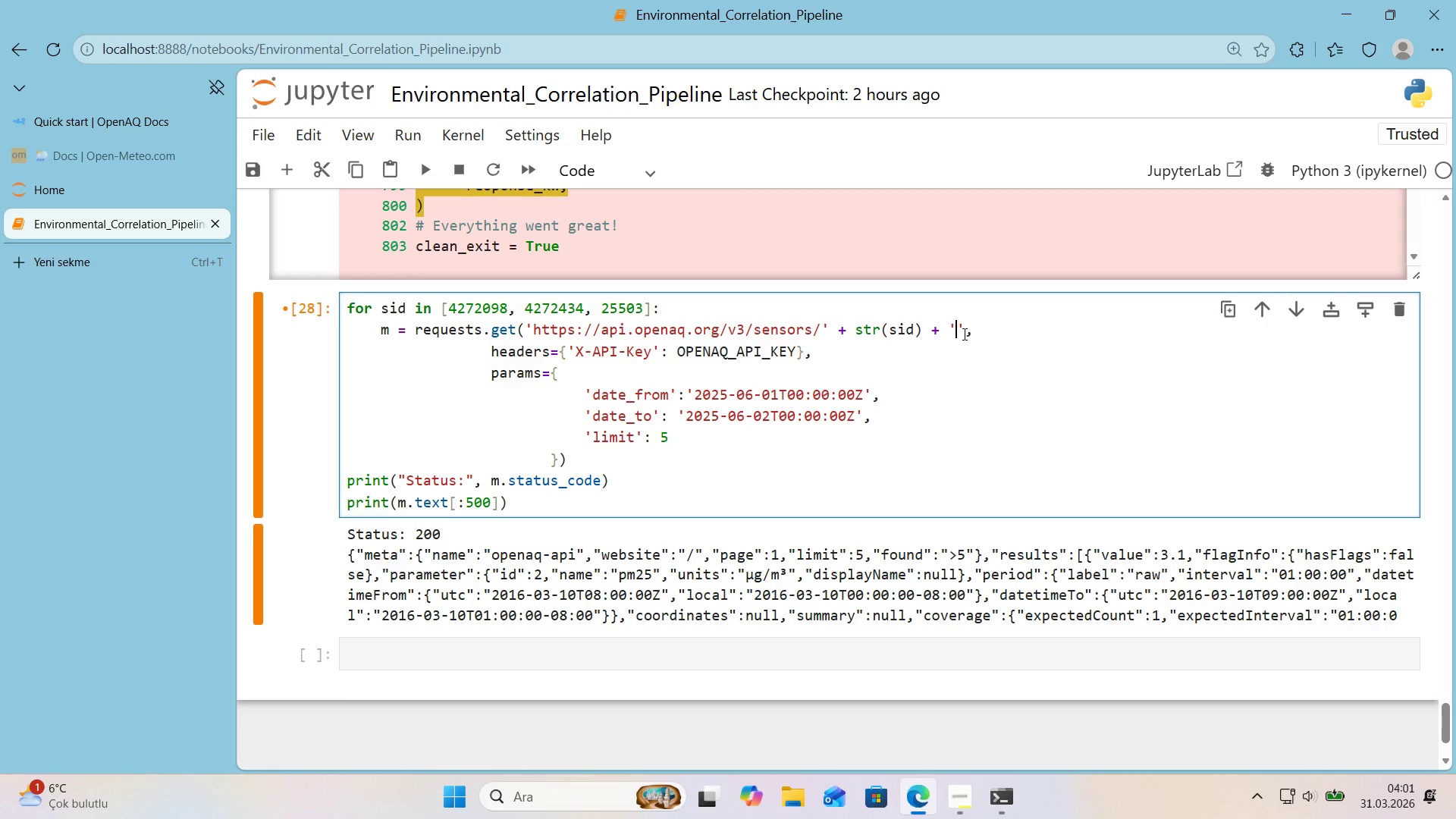 
 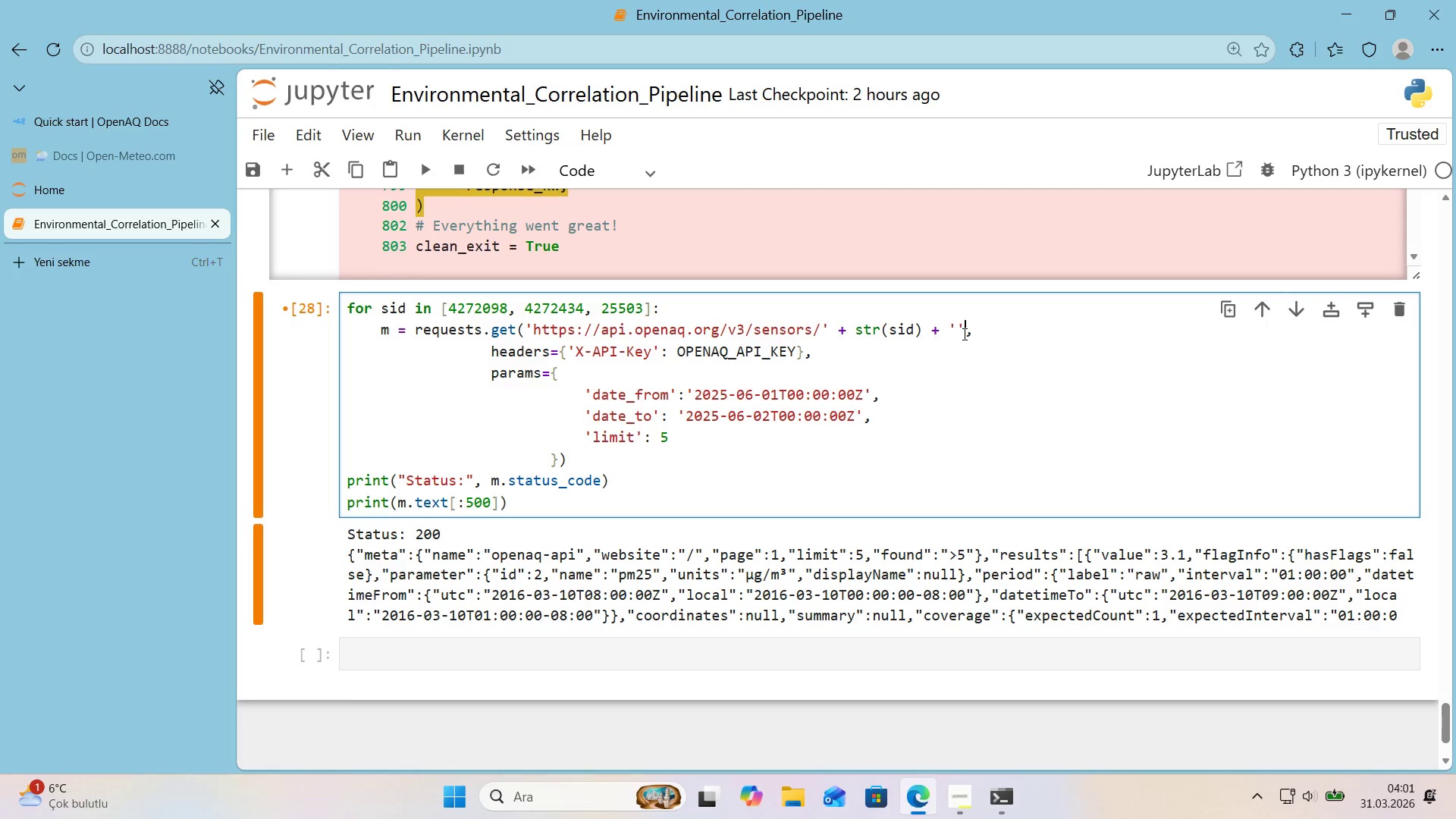 
key(ArrowLeft)
 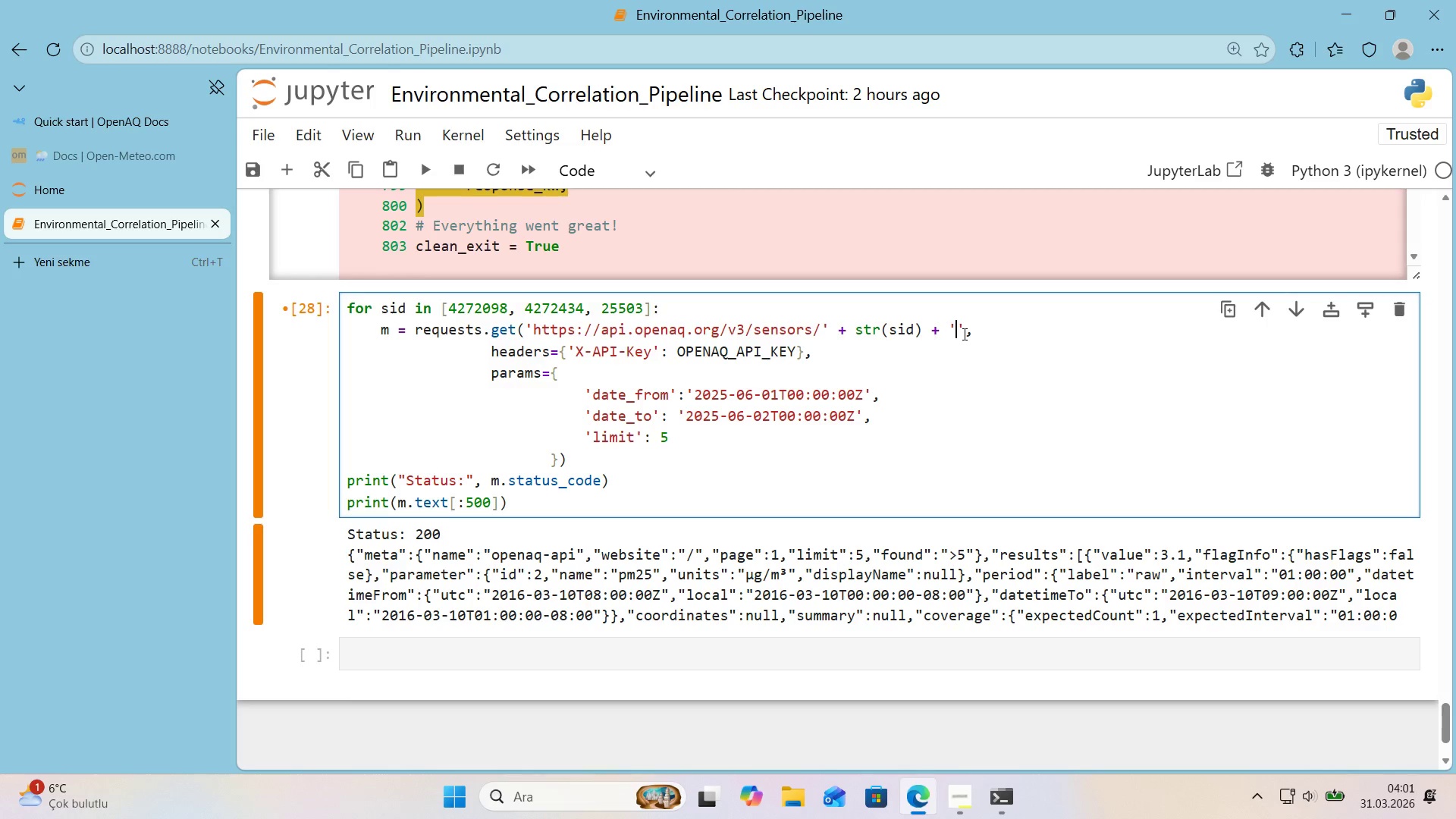 
type(&measurements)
 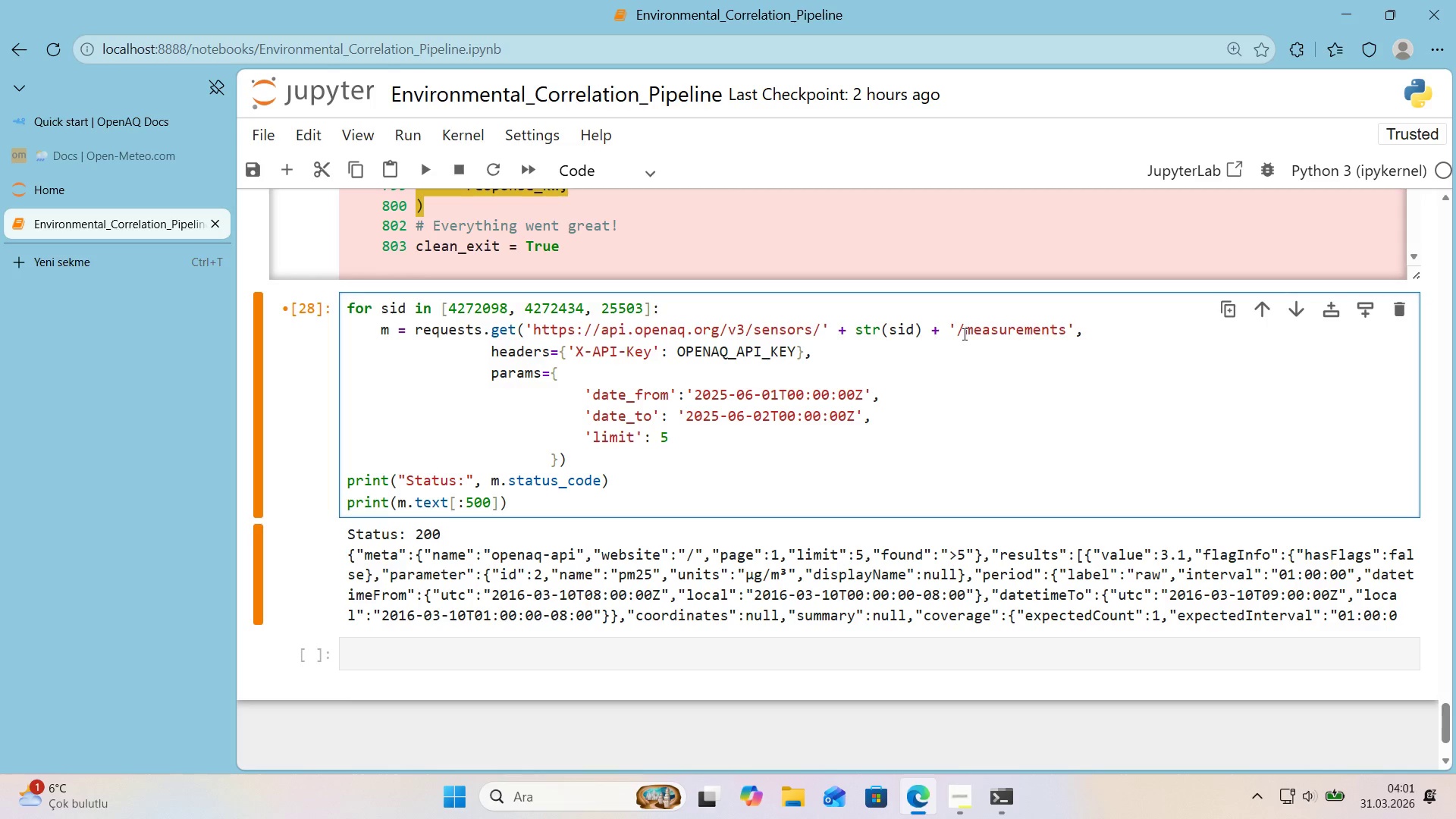 
key(ArrowRight)
 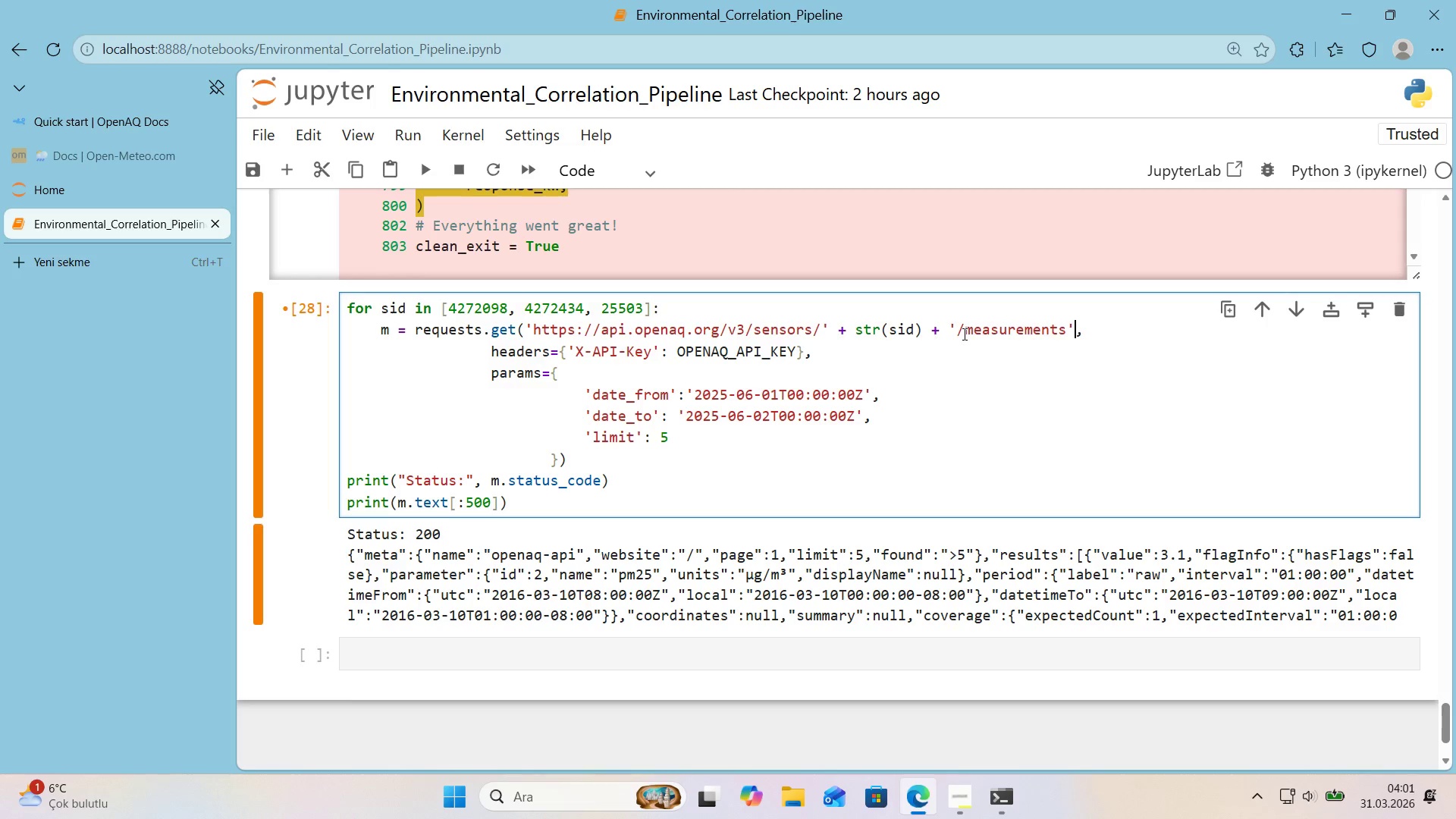 
key(ArrowRight)
 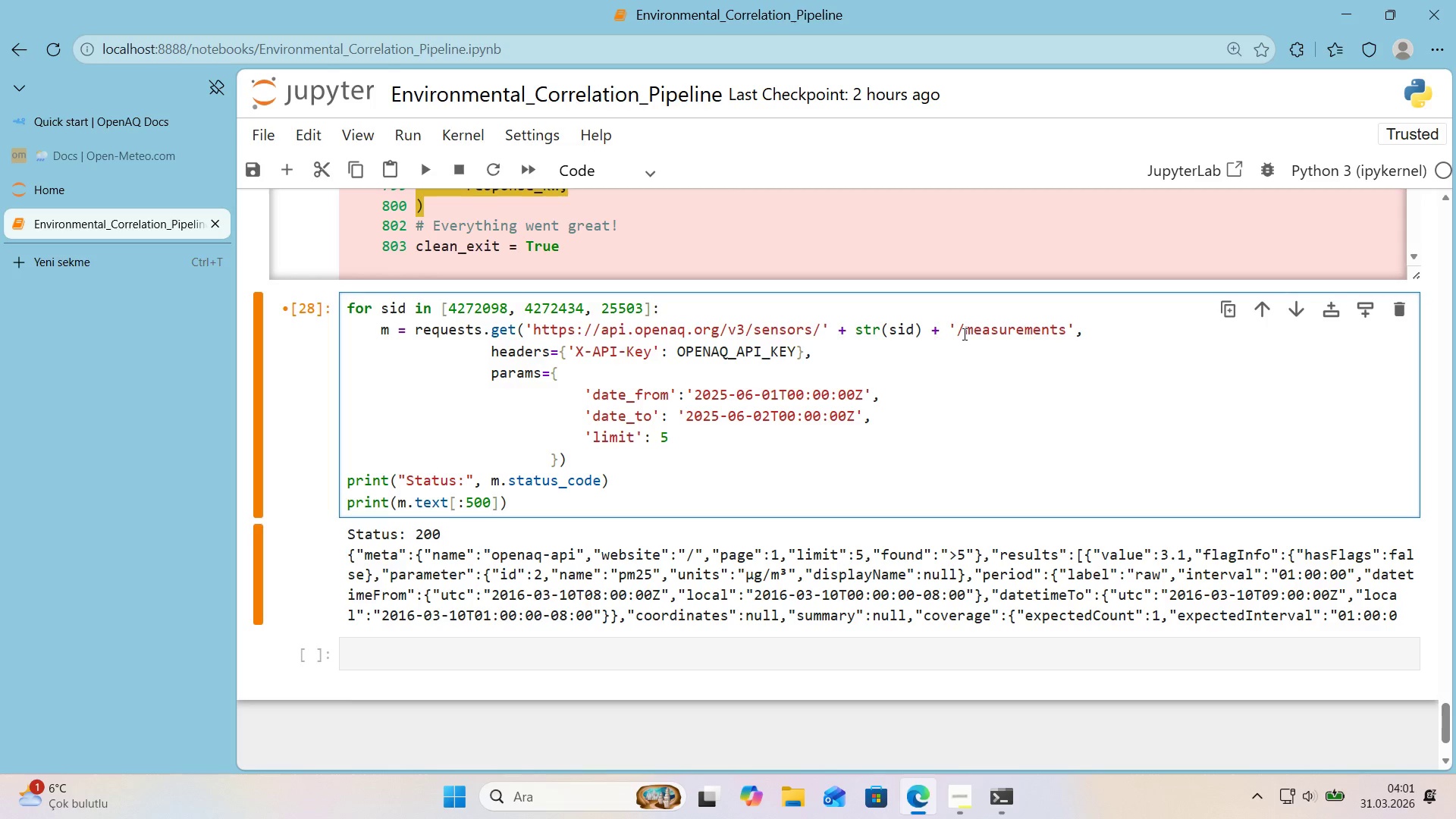 
type( headr)
key(Backspace)
type(ers)
 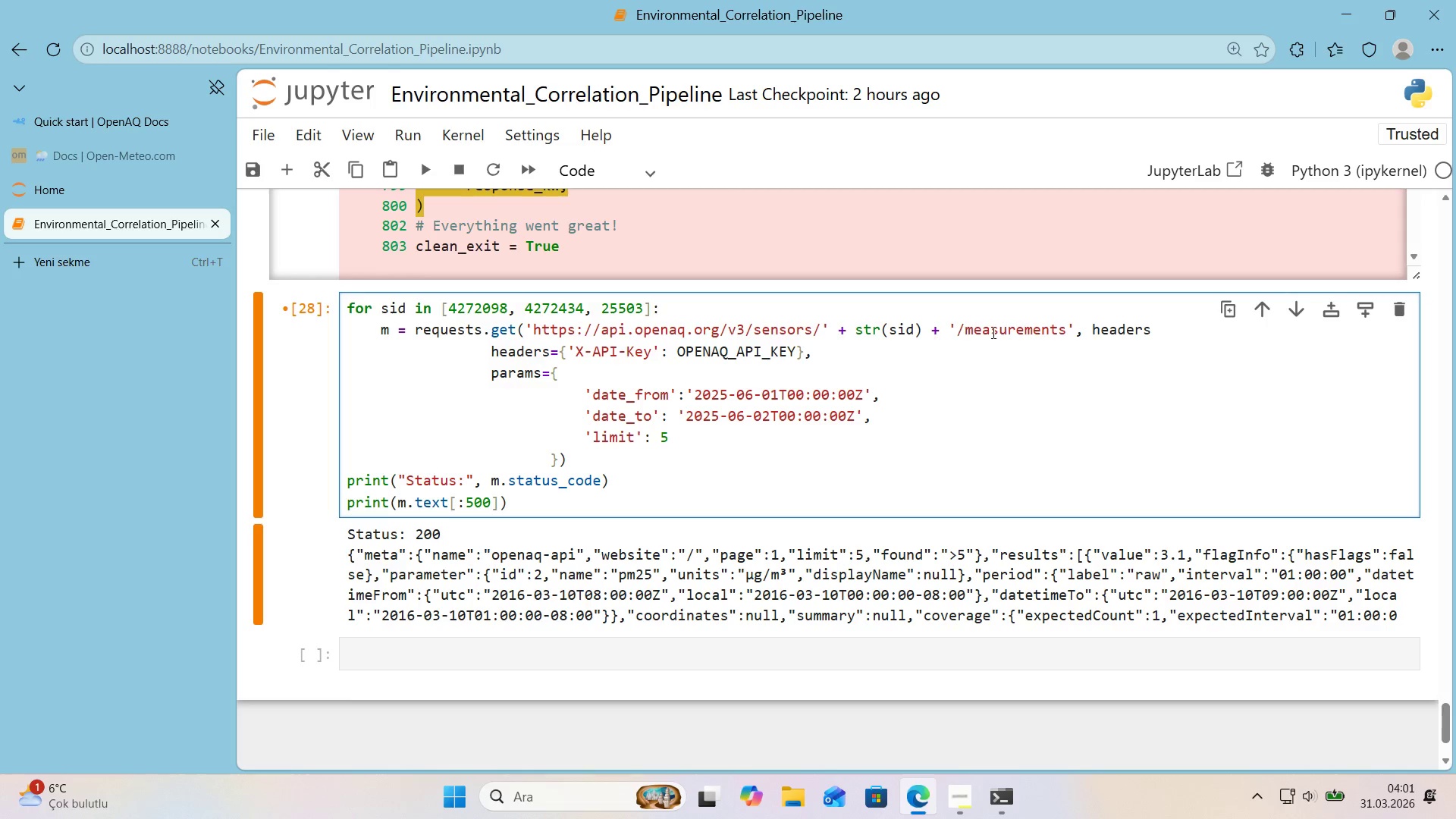 
left_click_drag(start_coordinate=[1083, 328], to_coordinate=[1145, 331])
 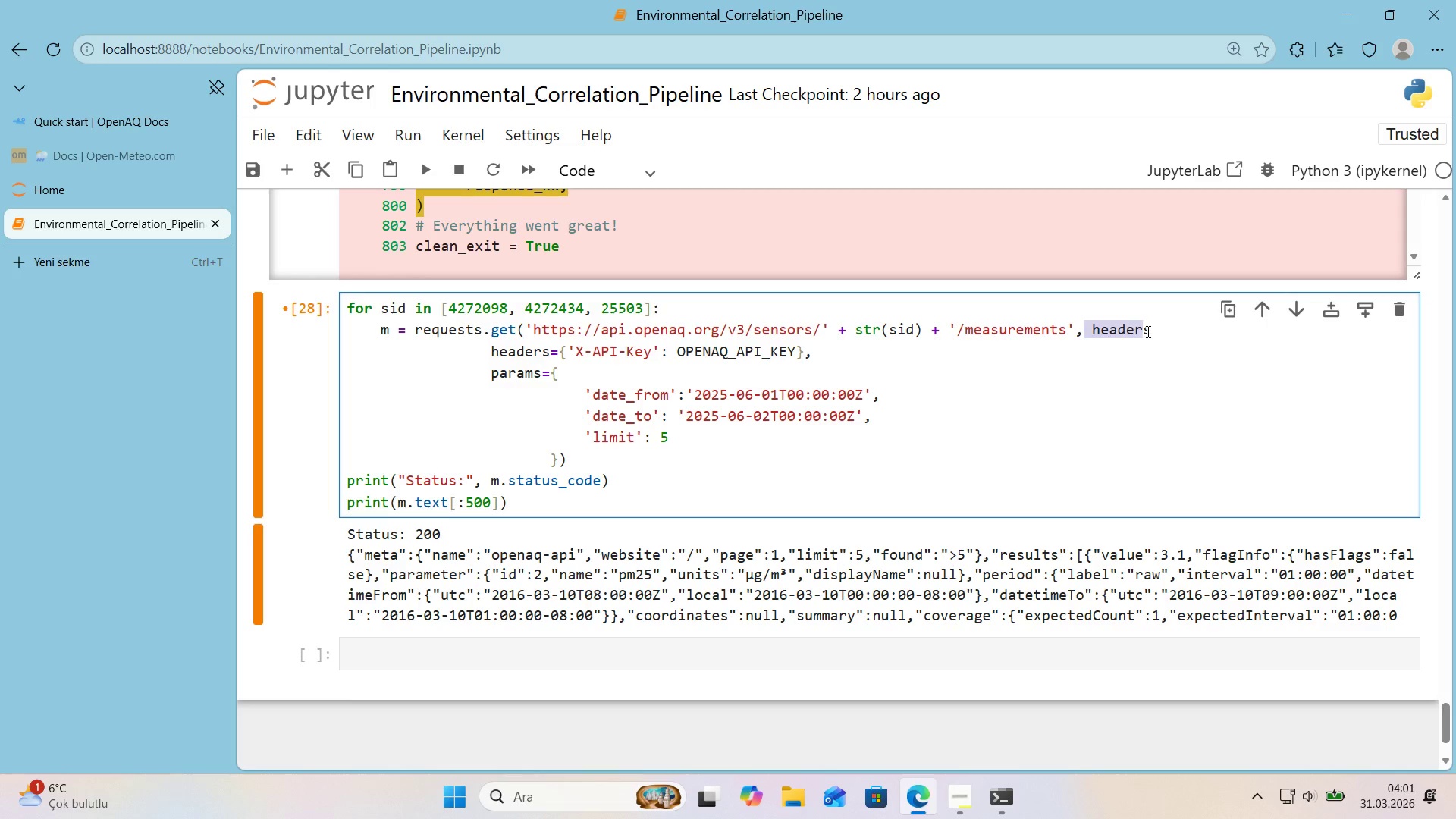 
key(Delete)
 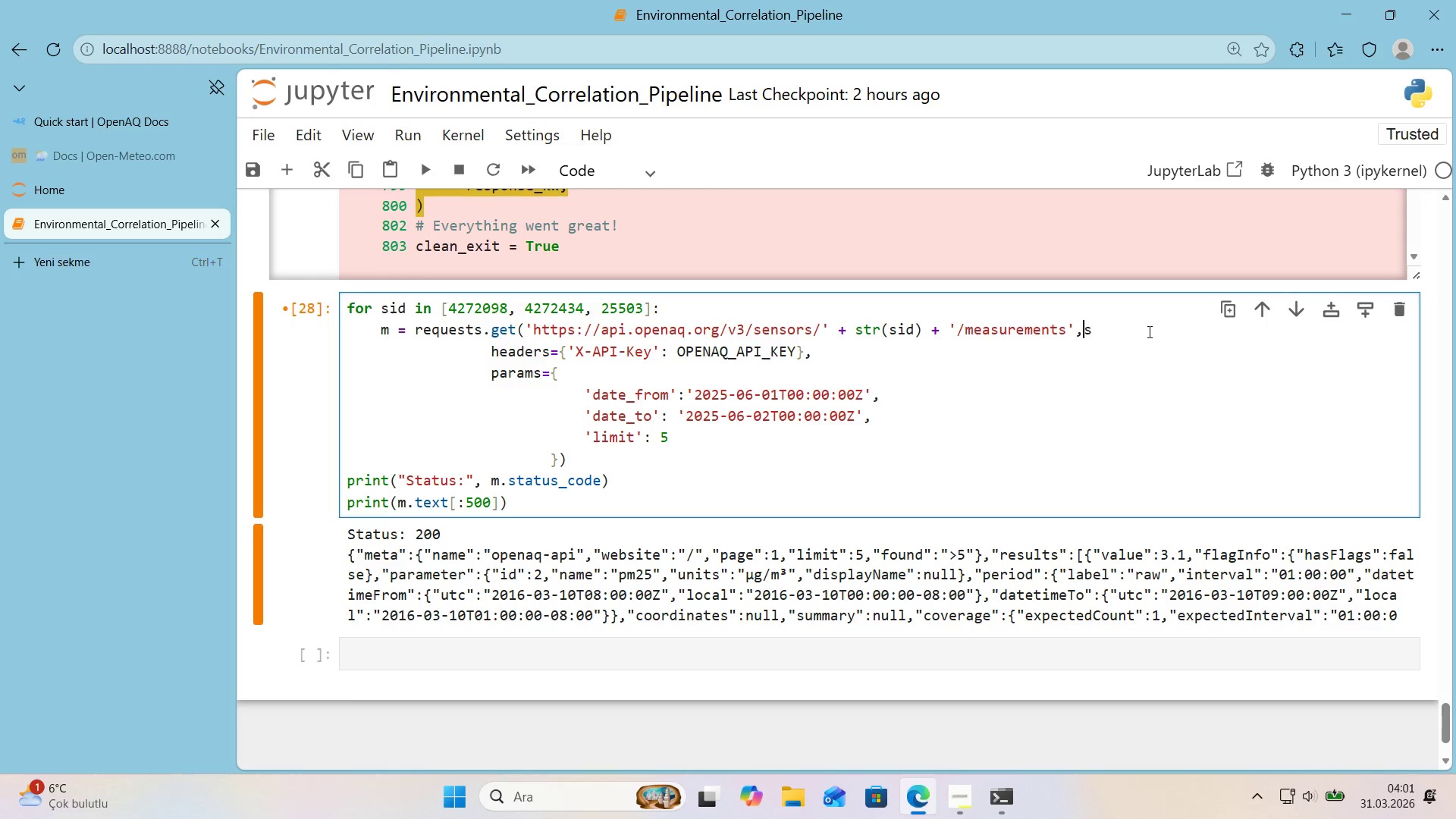 
key(Delete)
 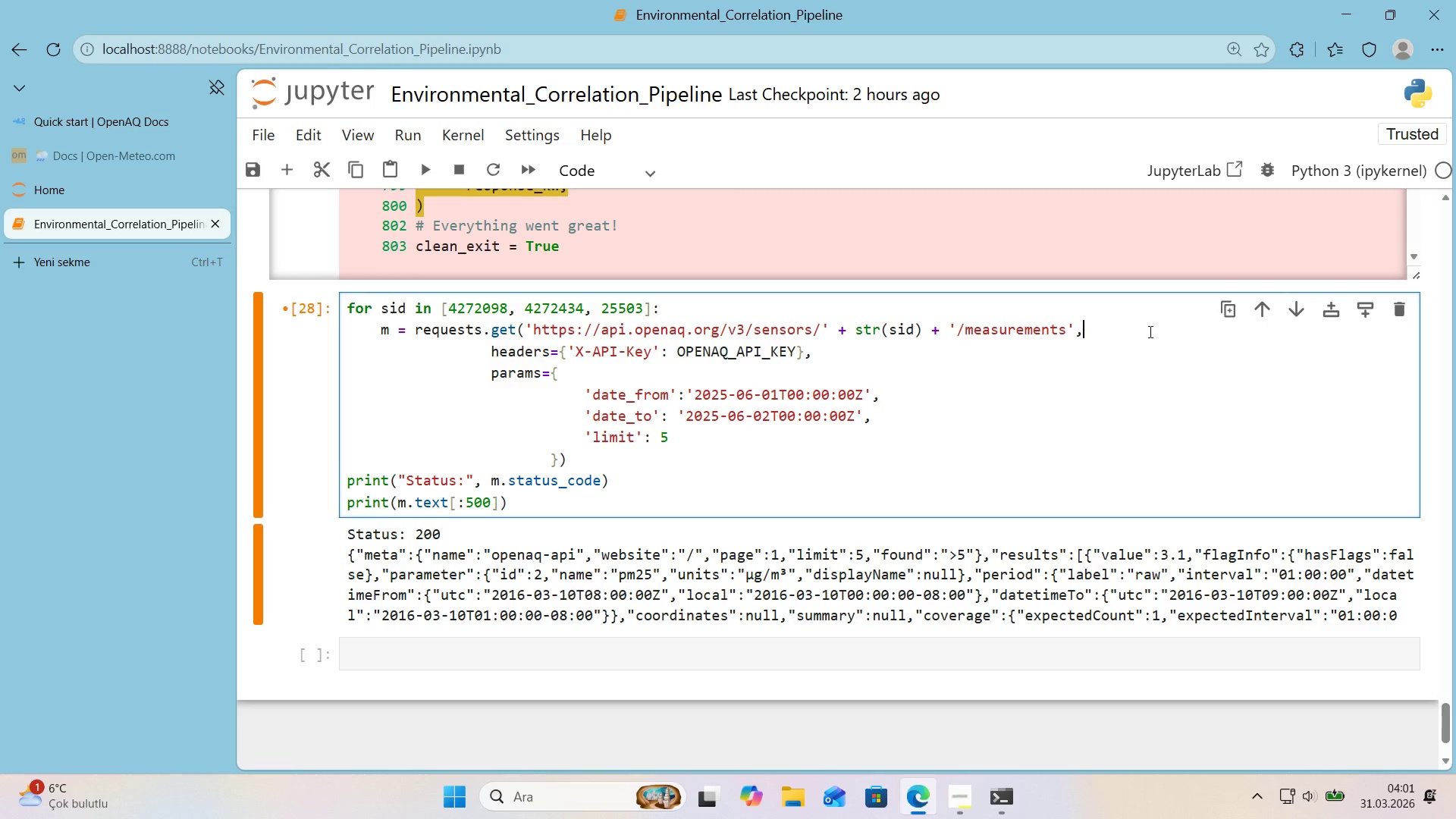 
wait(8.91)
 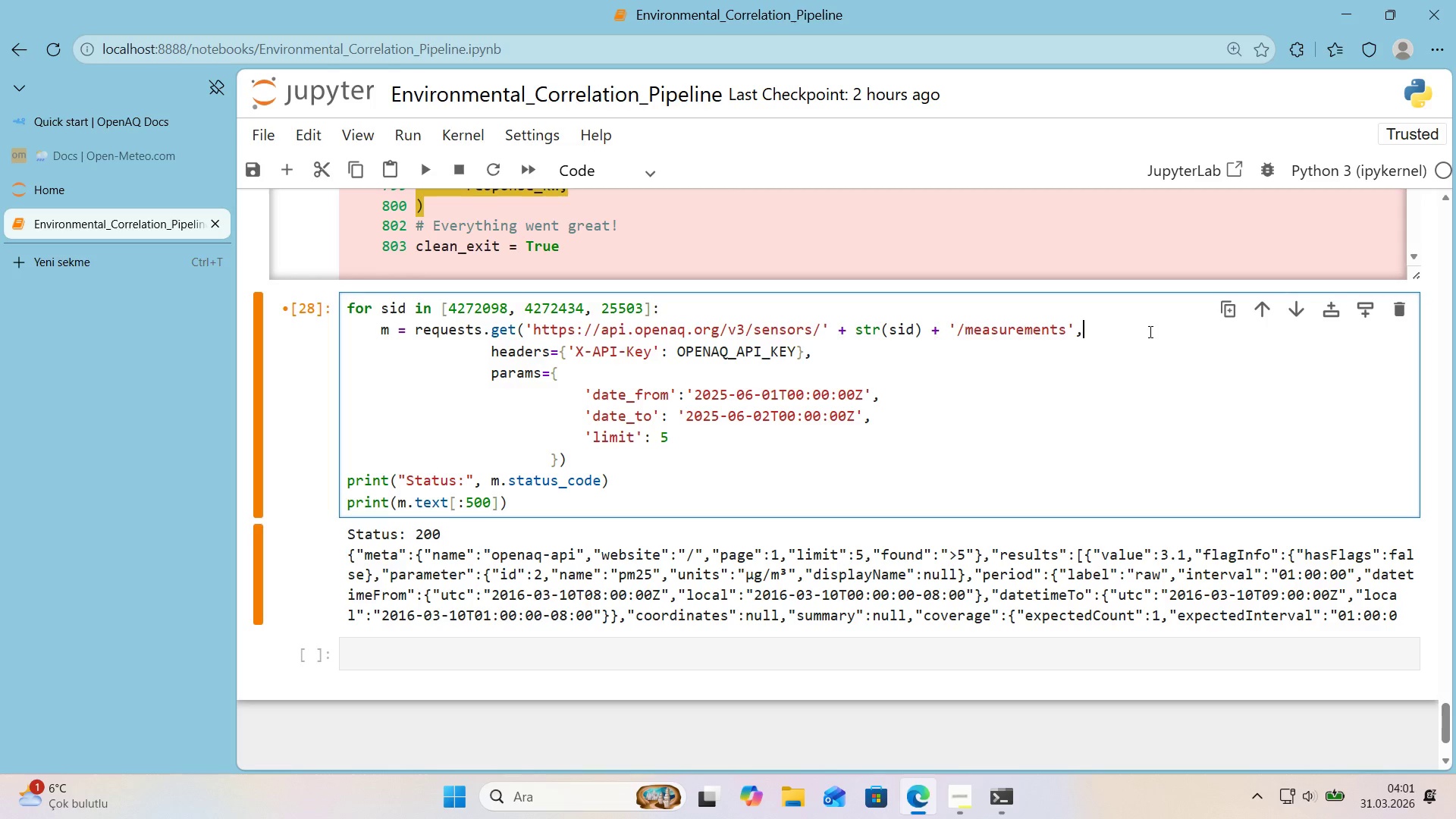 
left_click_drag(start_coordinate=[673, 438], to_coordinate=[664, 439])
 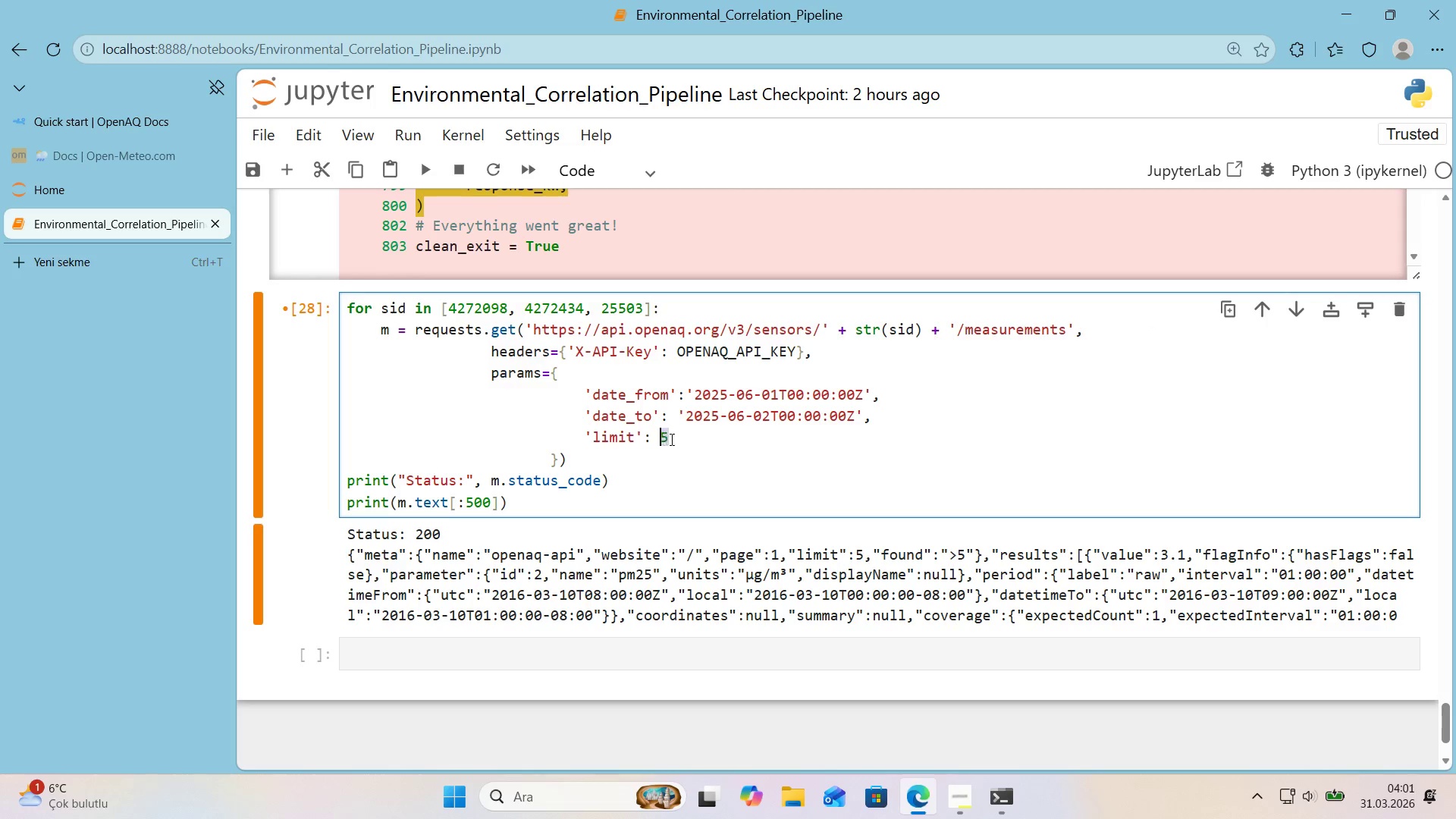 
key(3)
 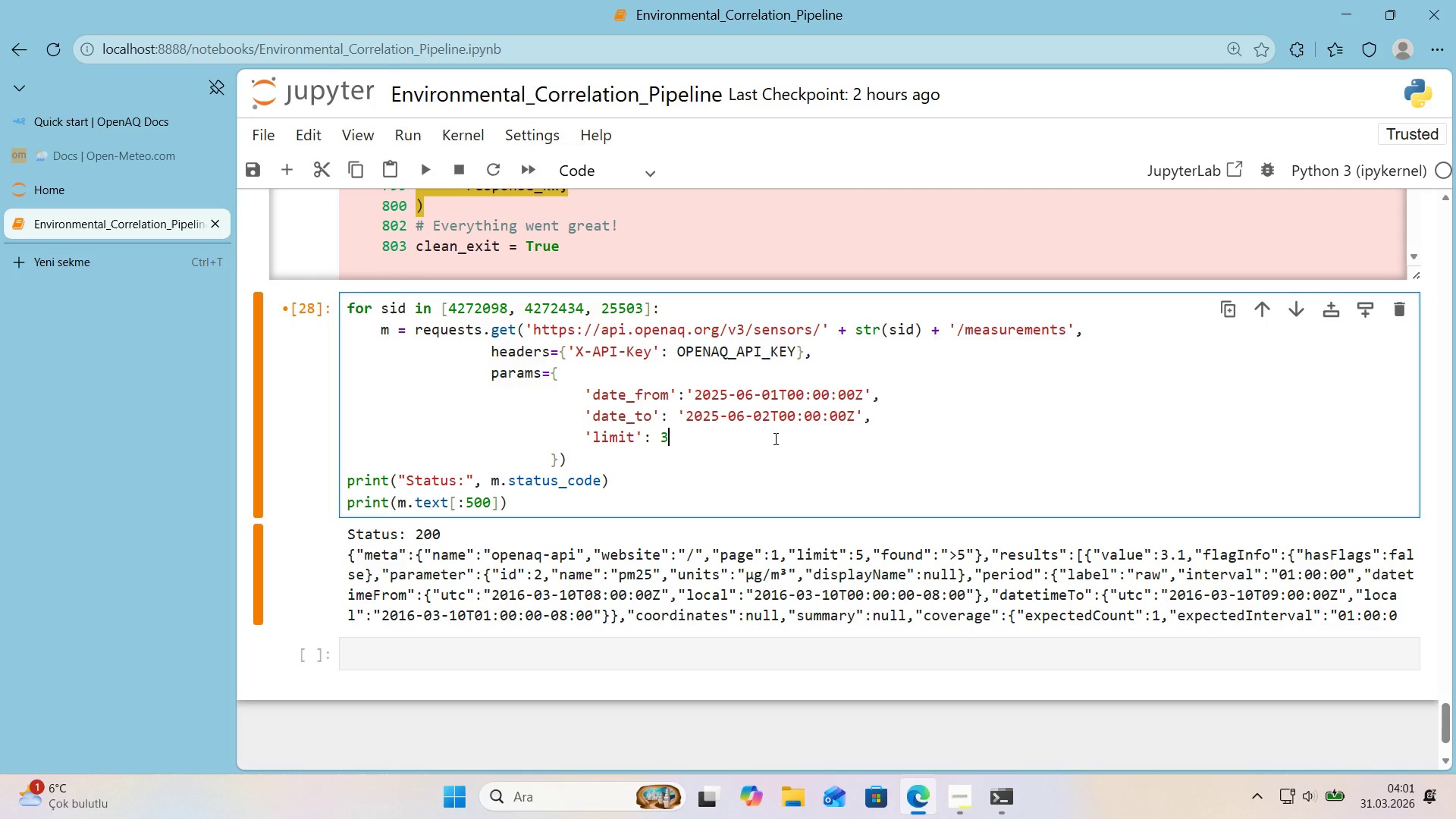 
left_click([774, 438])
 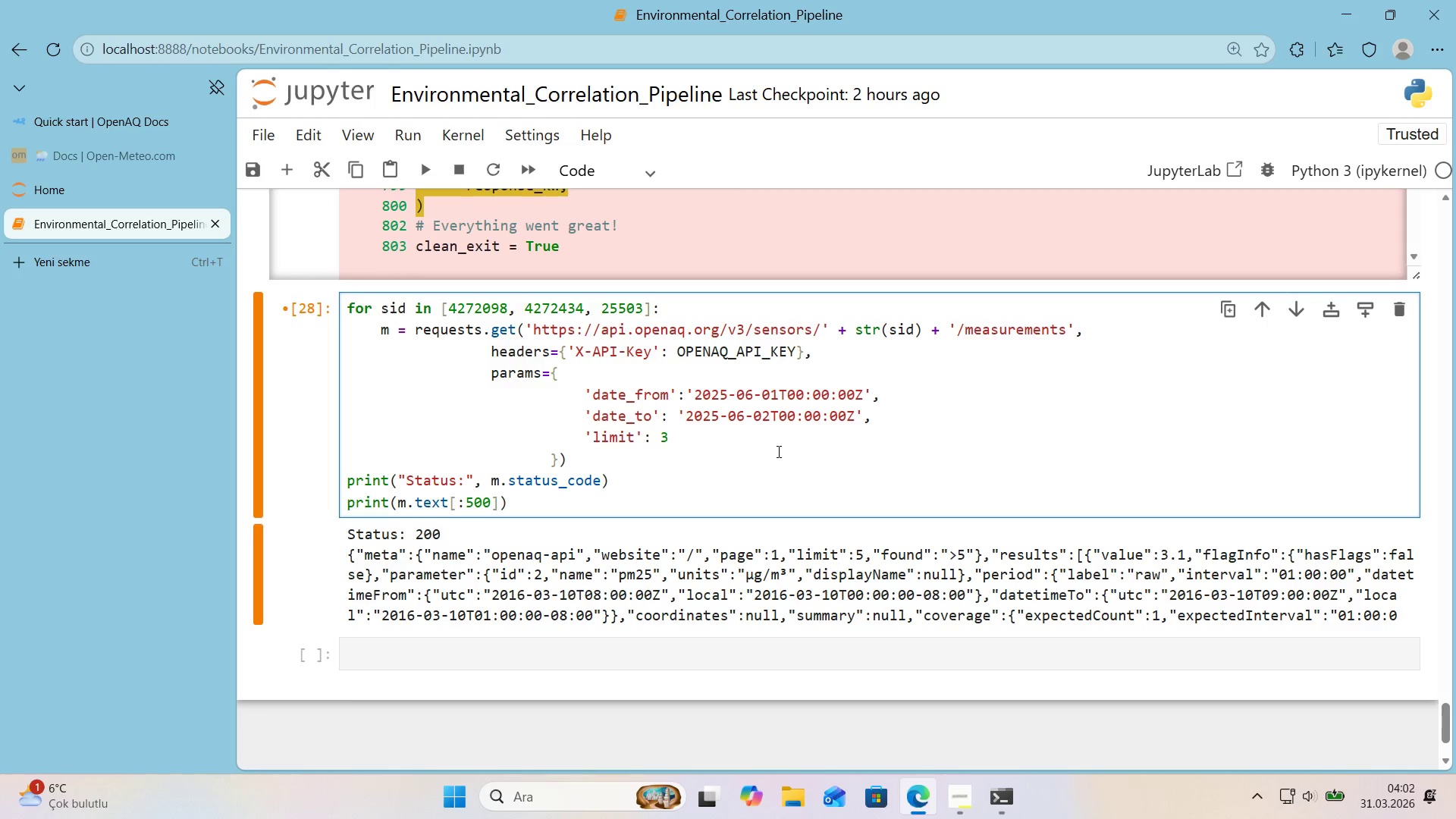 
wait(14.58)
 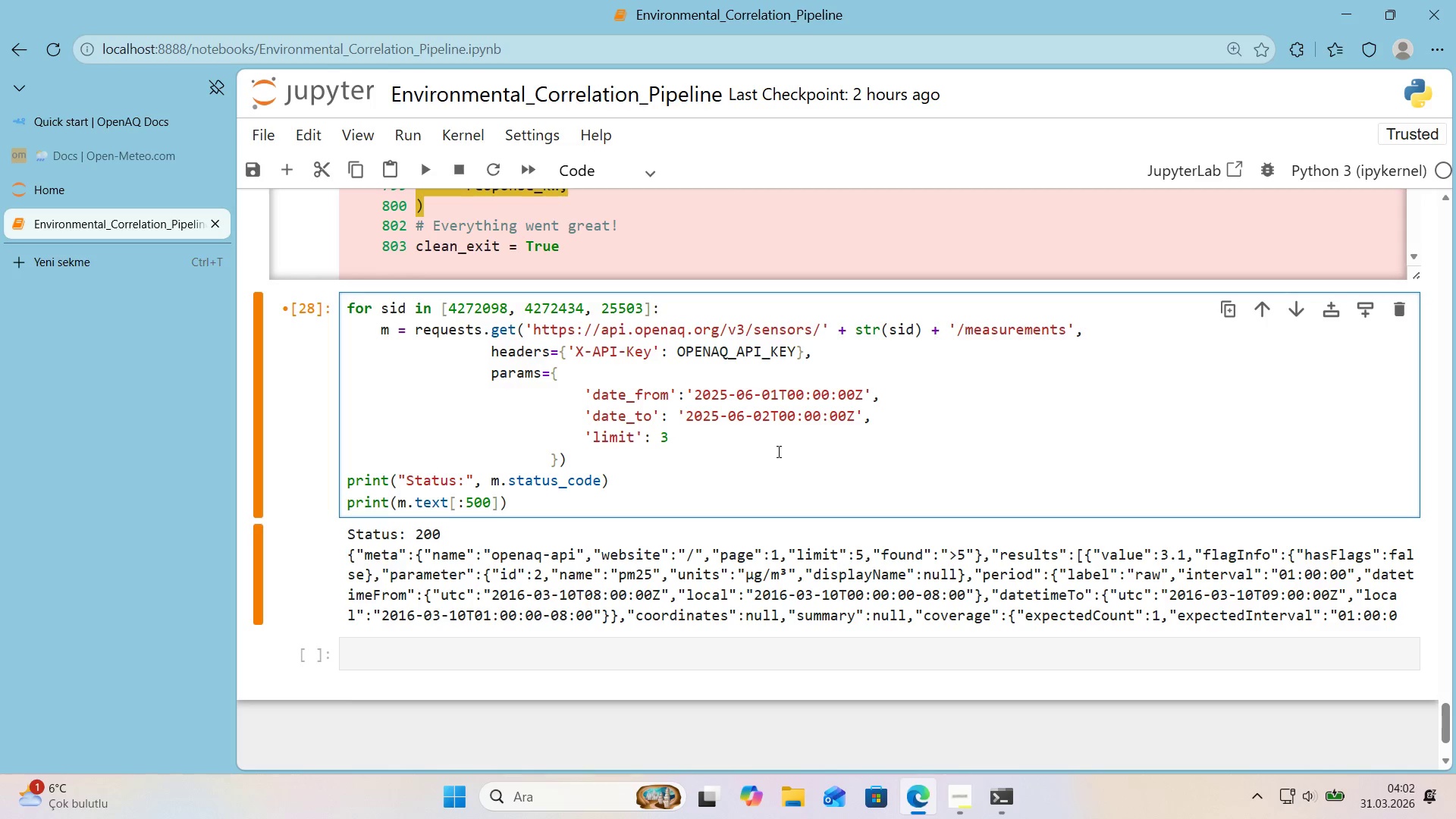 
double_click([635, 453])
 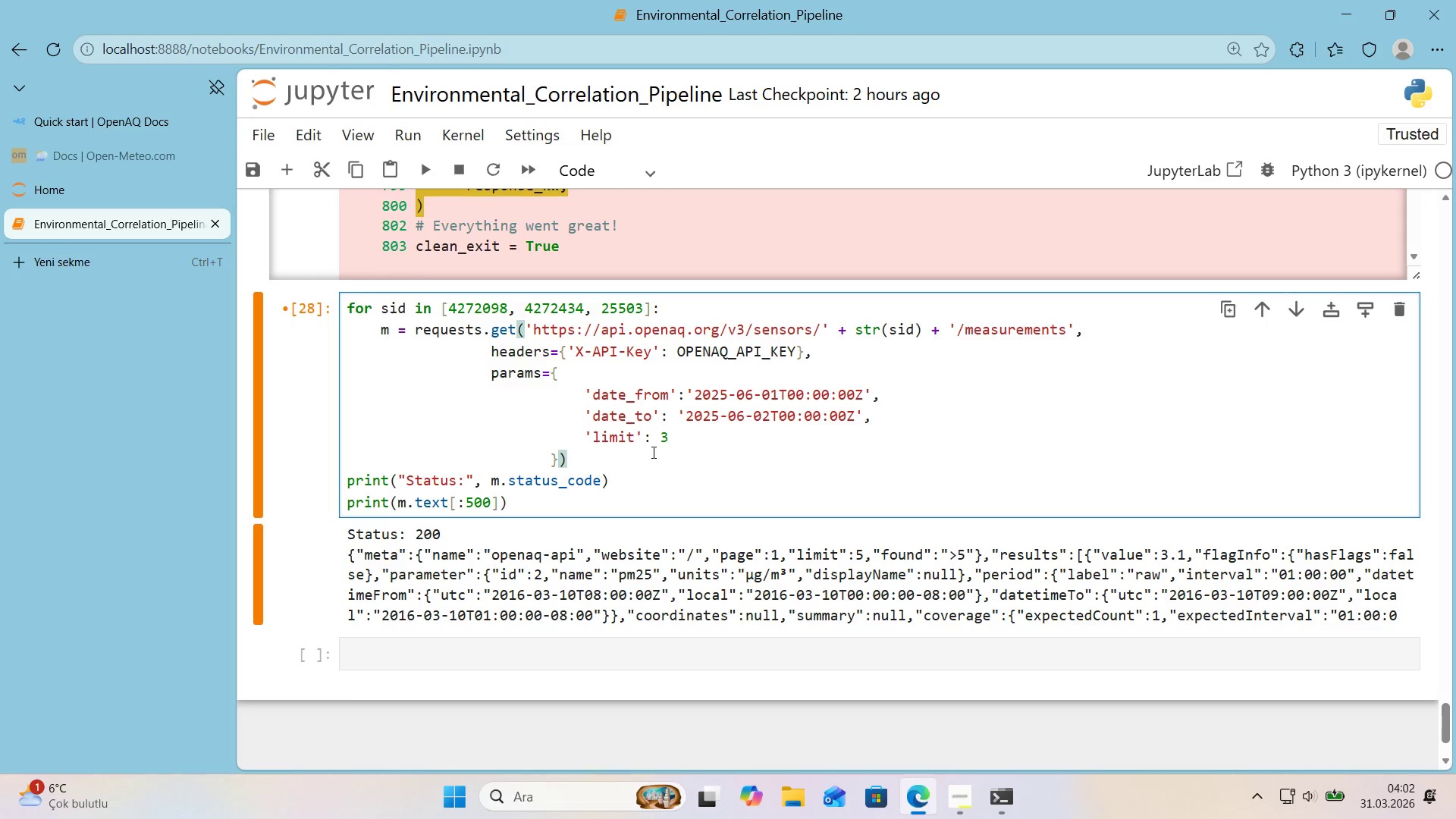 
key(Enter)
 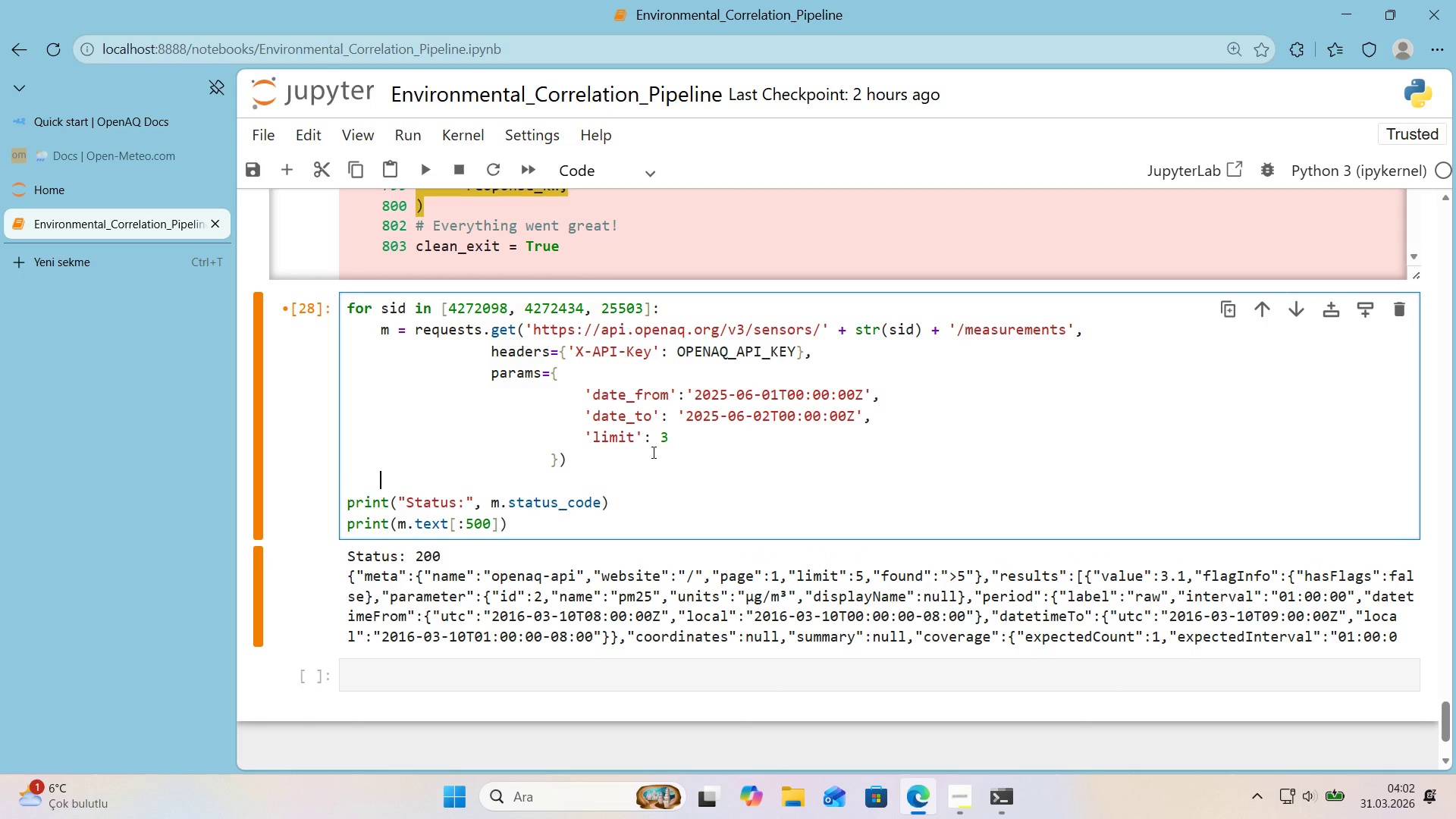 
key(Quote)
 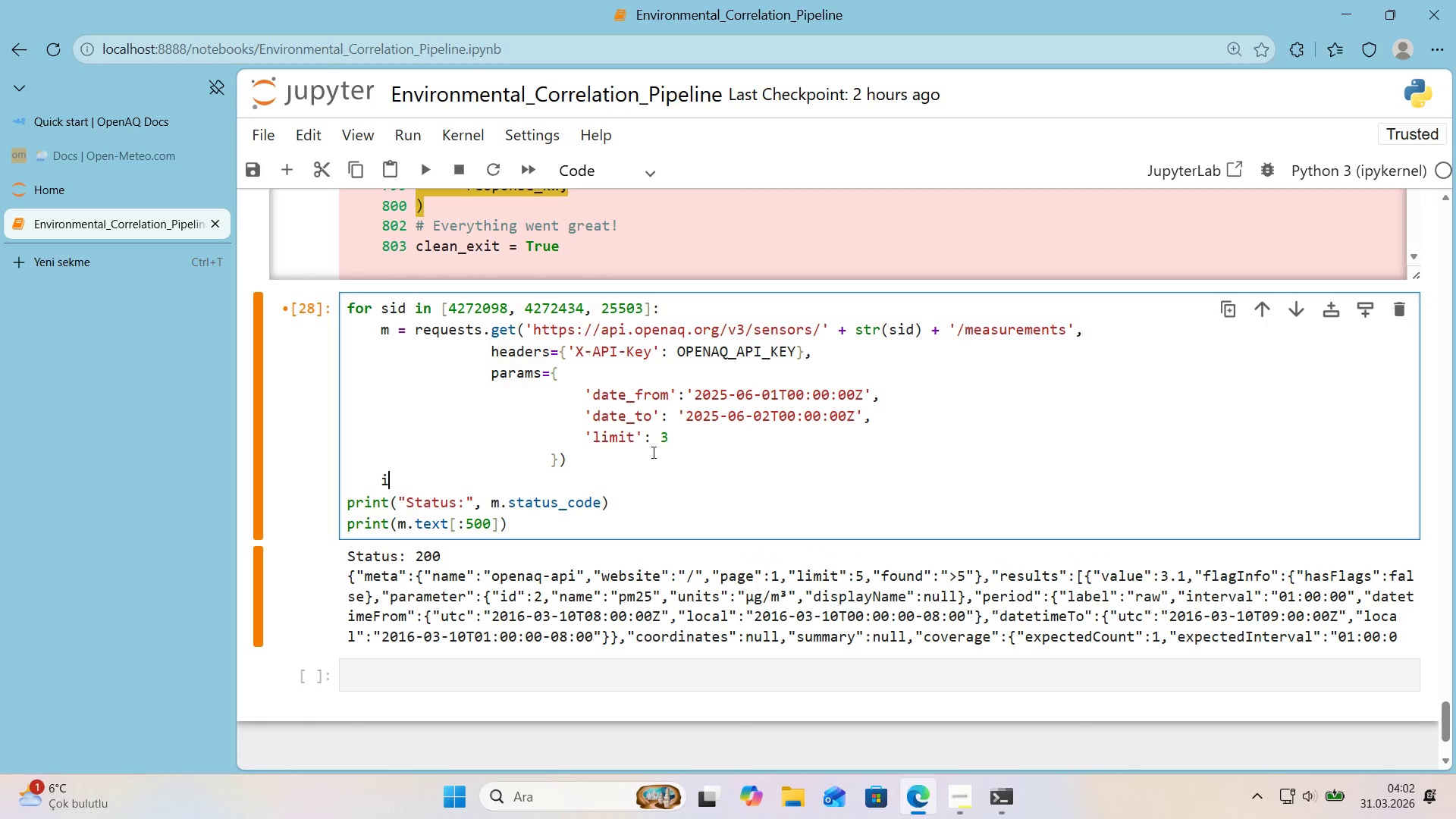 
key(Backspace)
 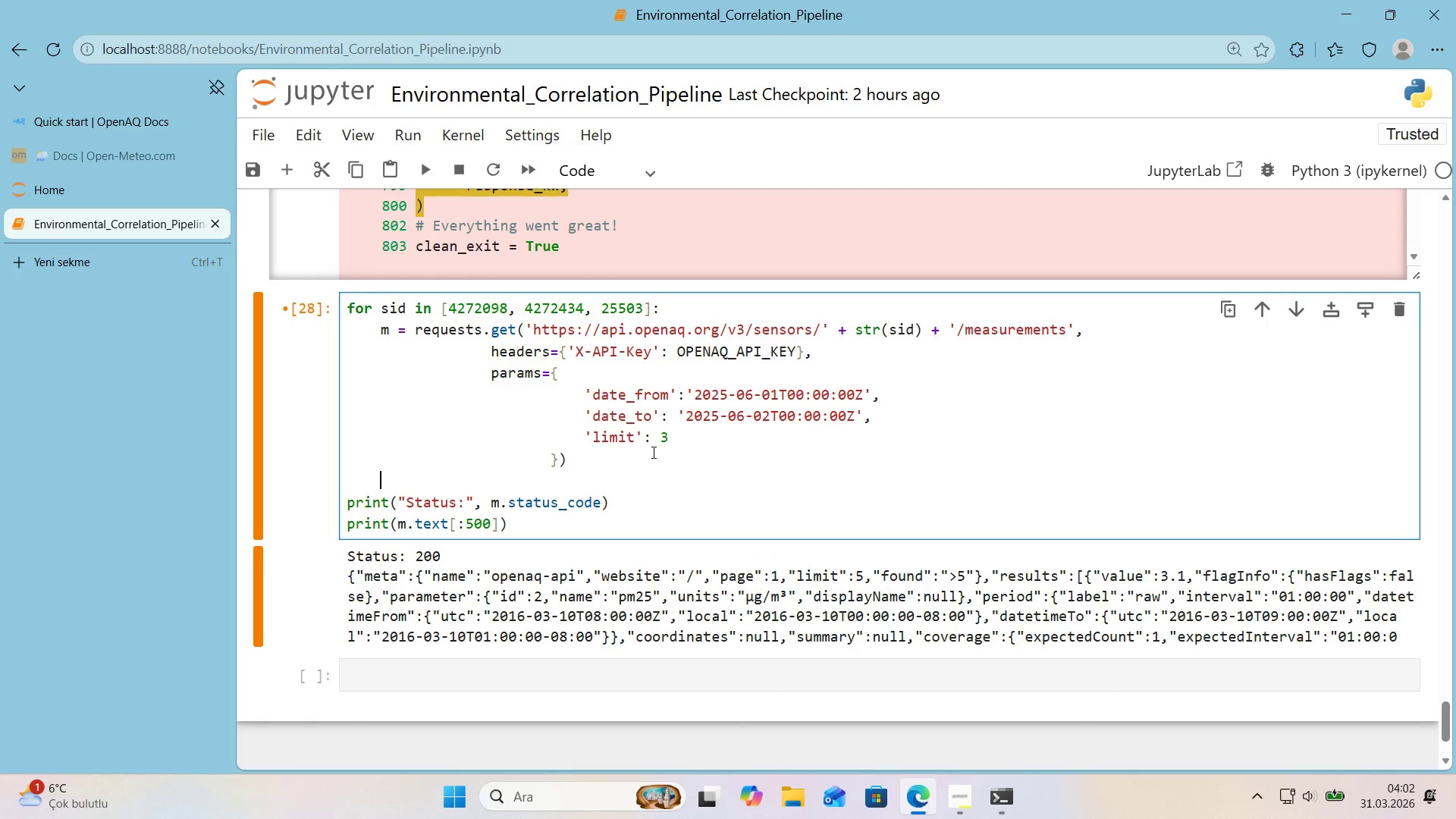 
wait(12.14)
 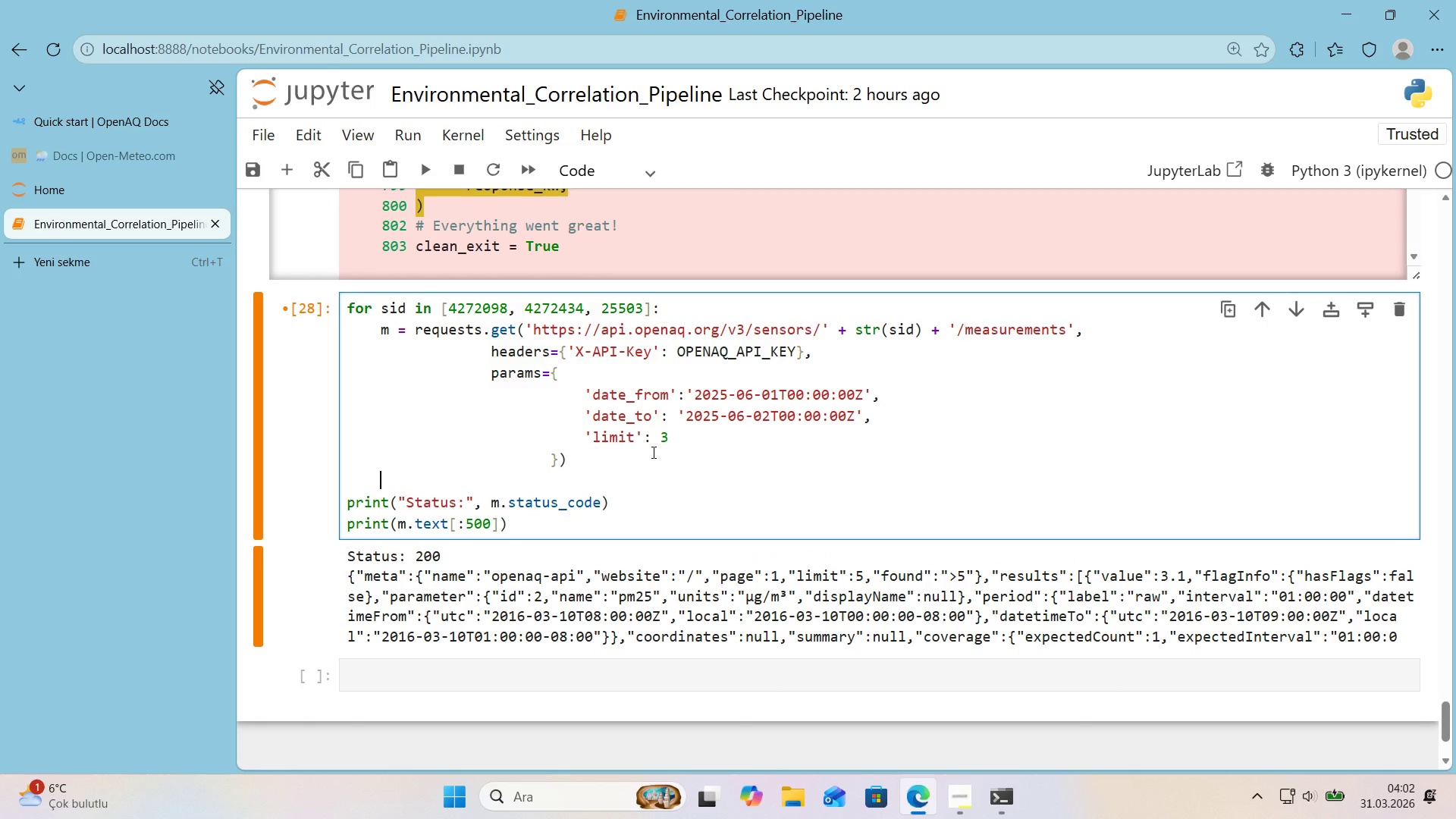 
type(data ) m\json)
key(Backspace)
key(Backspace)
key(Backspace)
key(Backspace)
key(Backspace)
type(.json*(.get*(@@)
 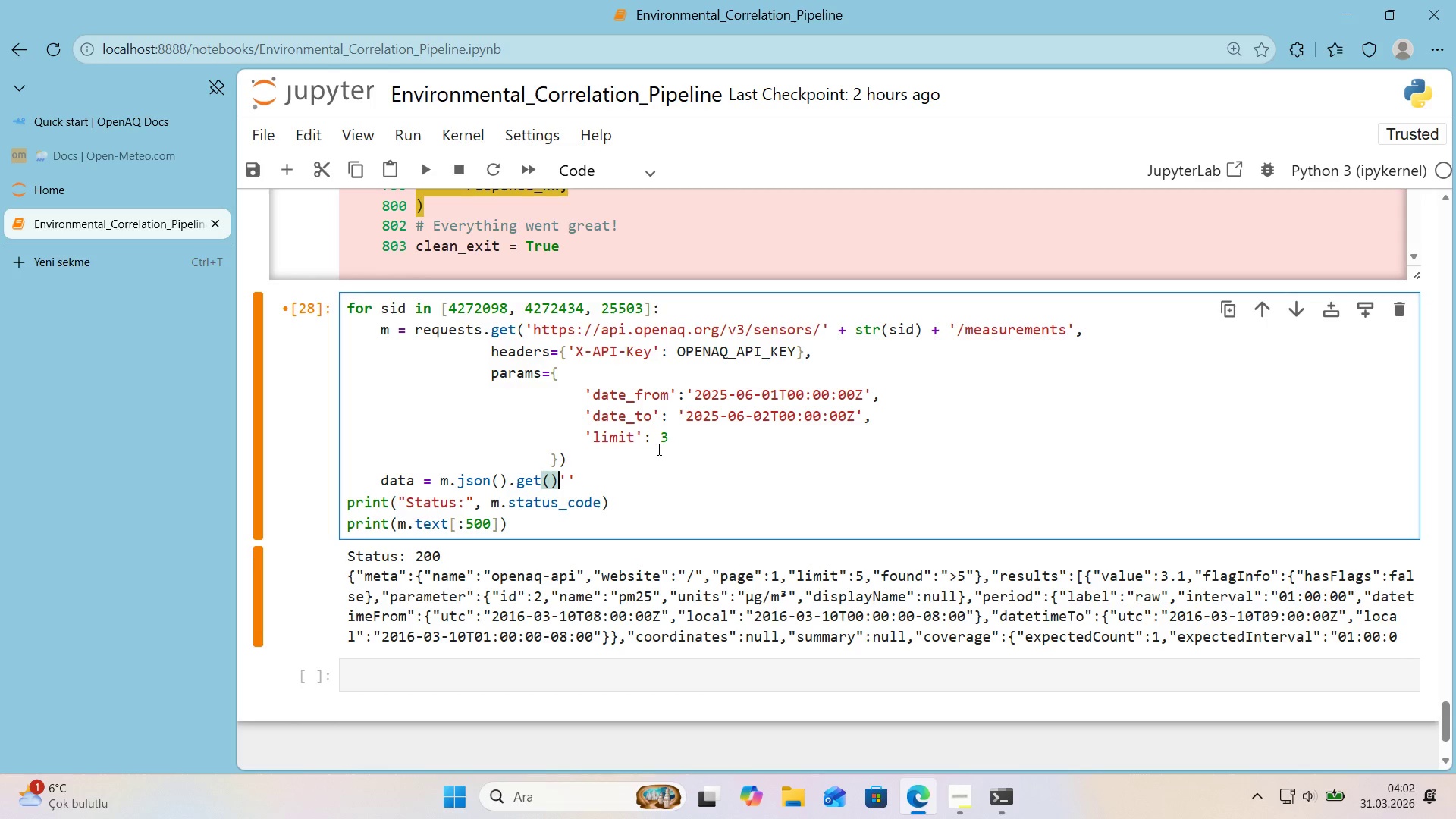 
 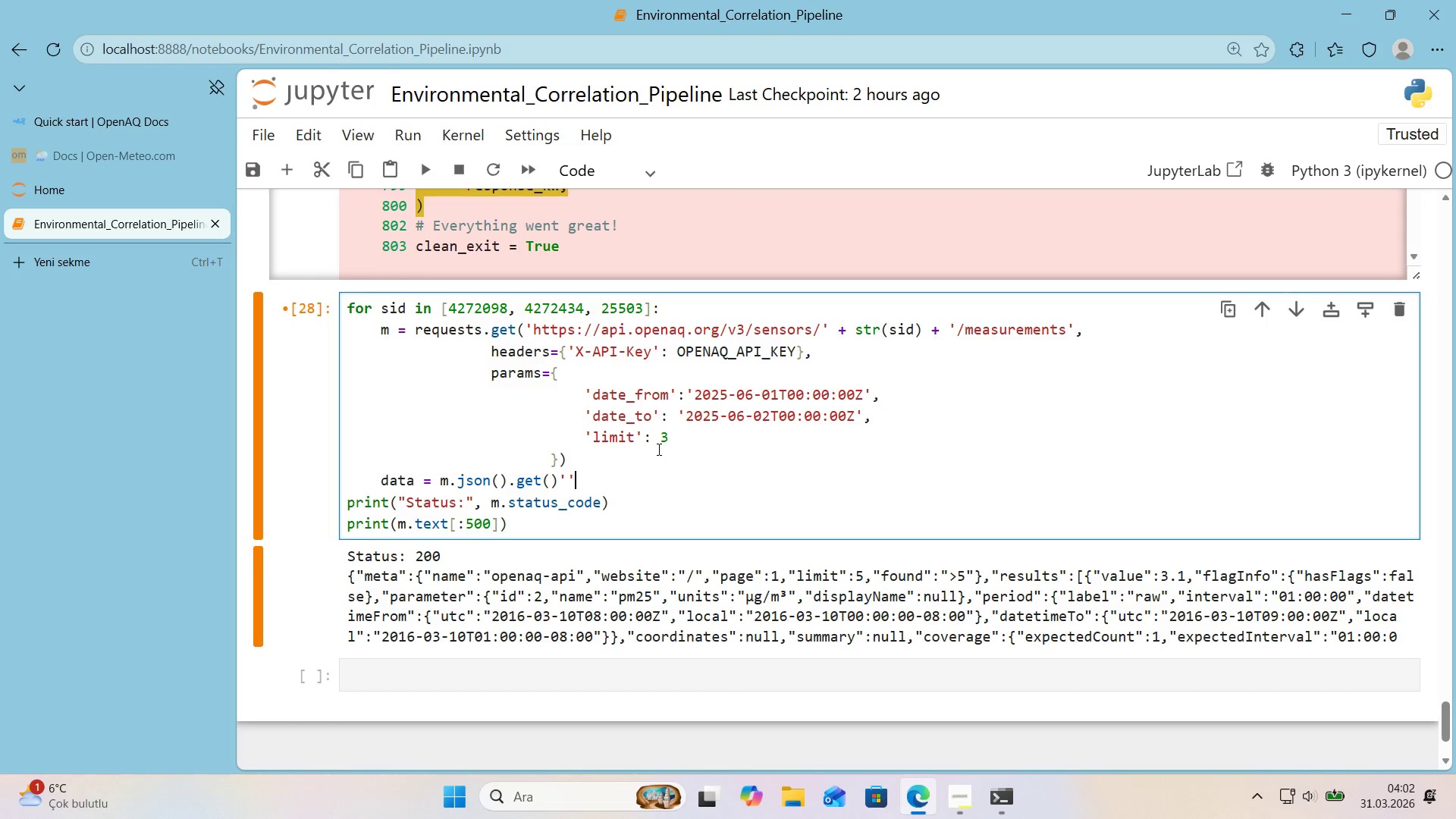 
key(ArrowLeft)
 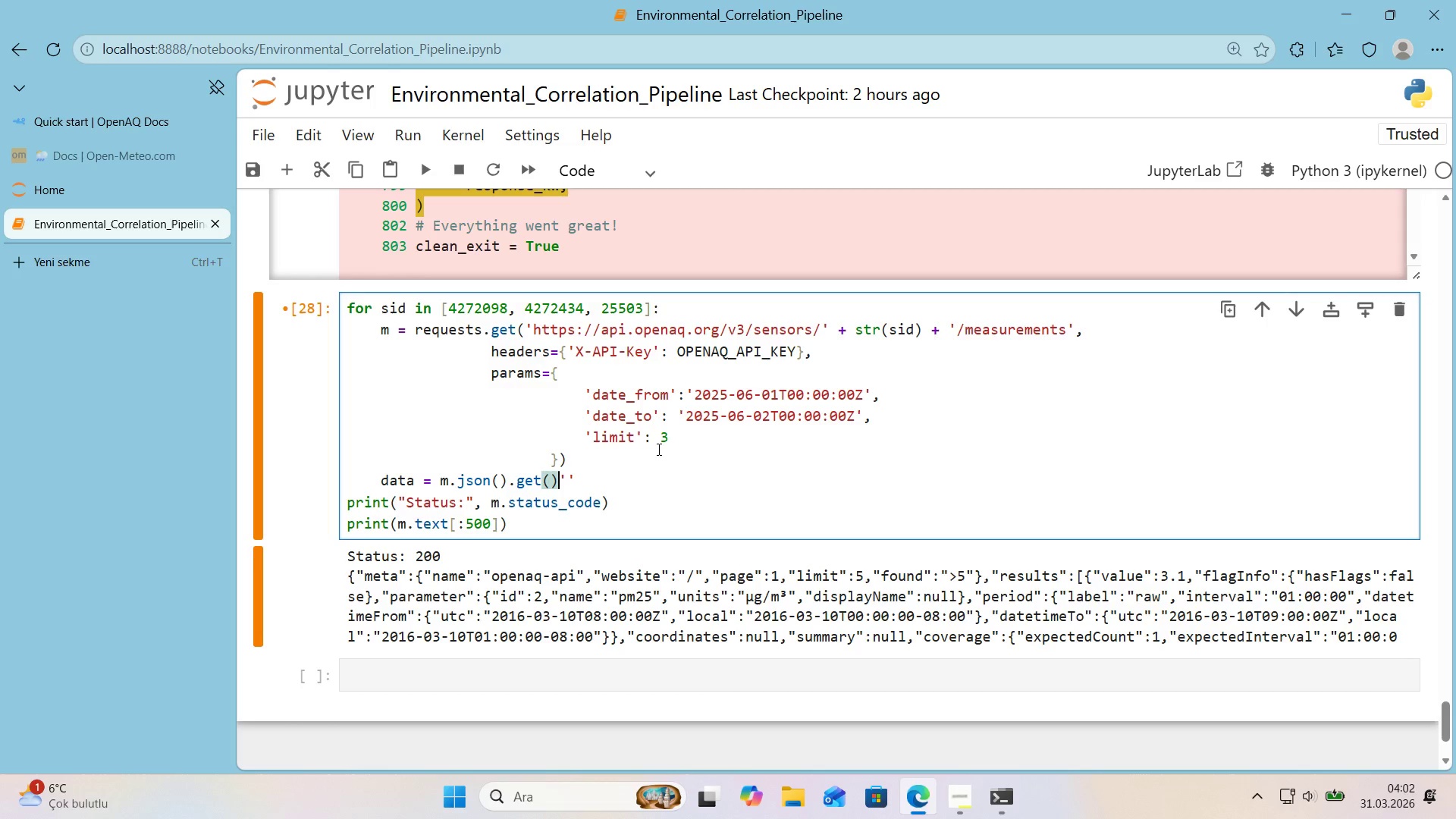 
key(ArrowLeft)
 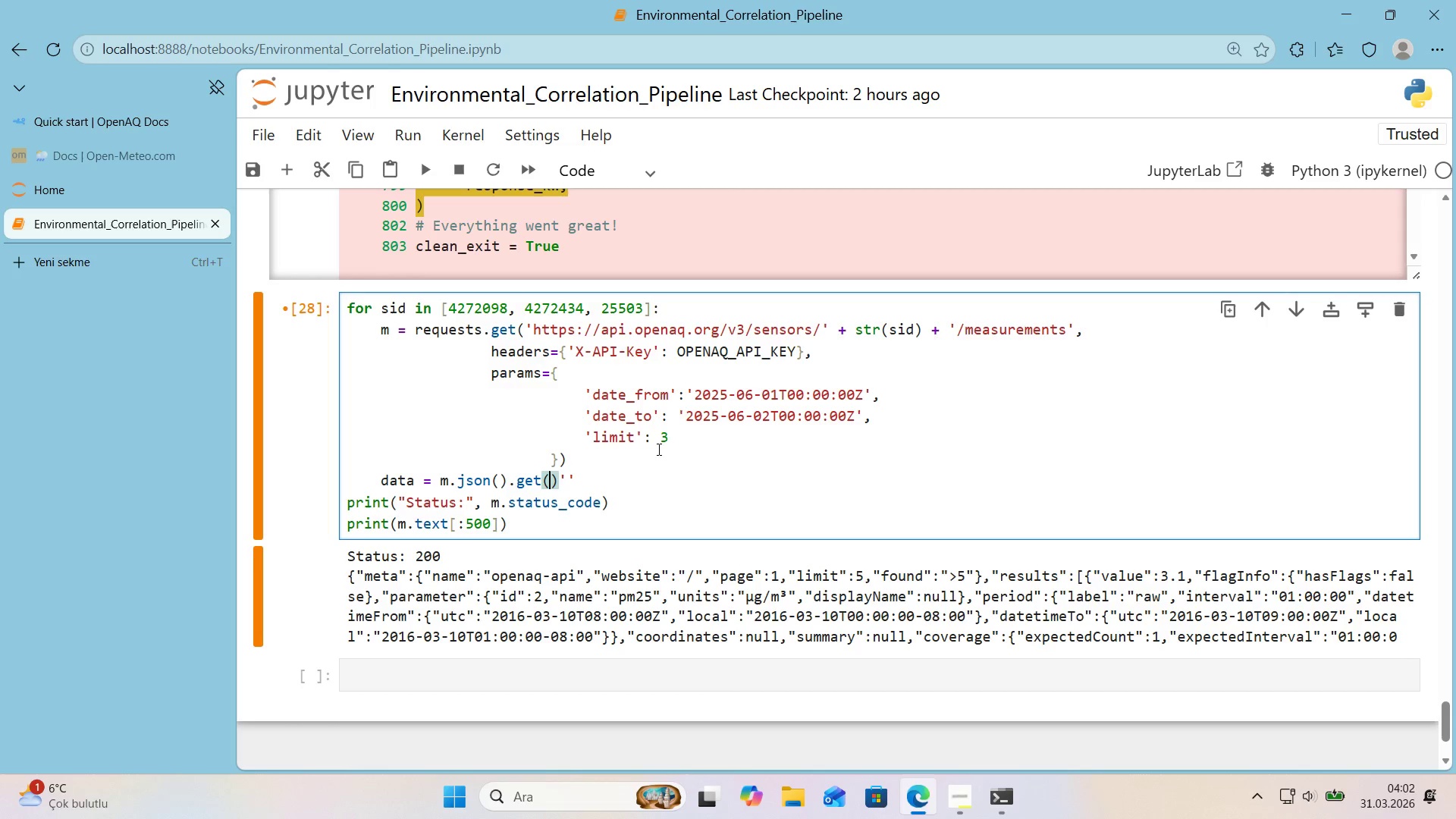 
key(ArrowLeft)
 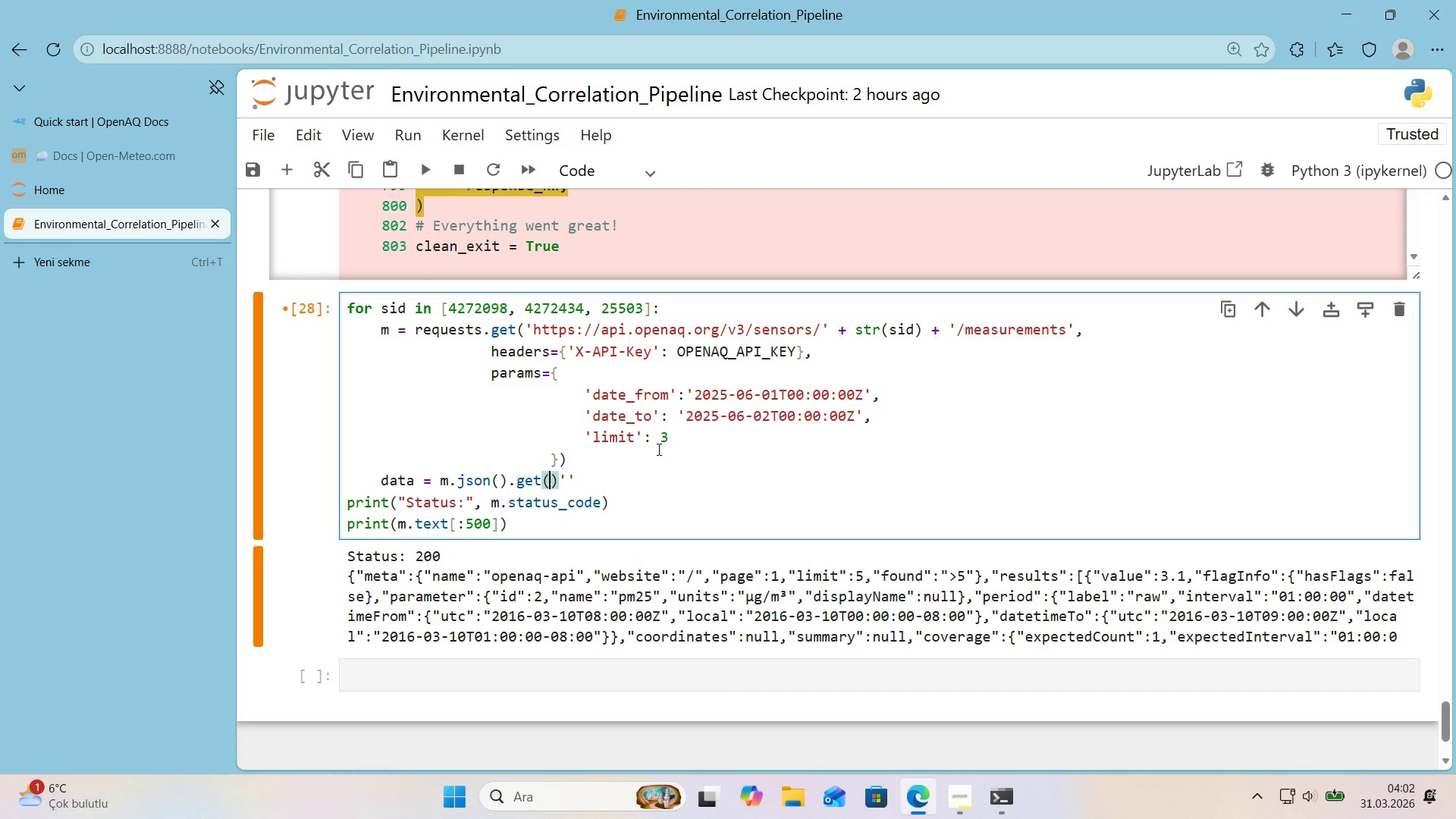 
type(@@)
 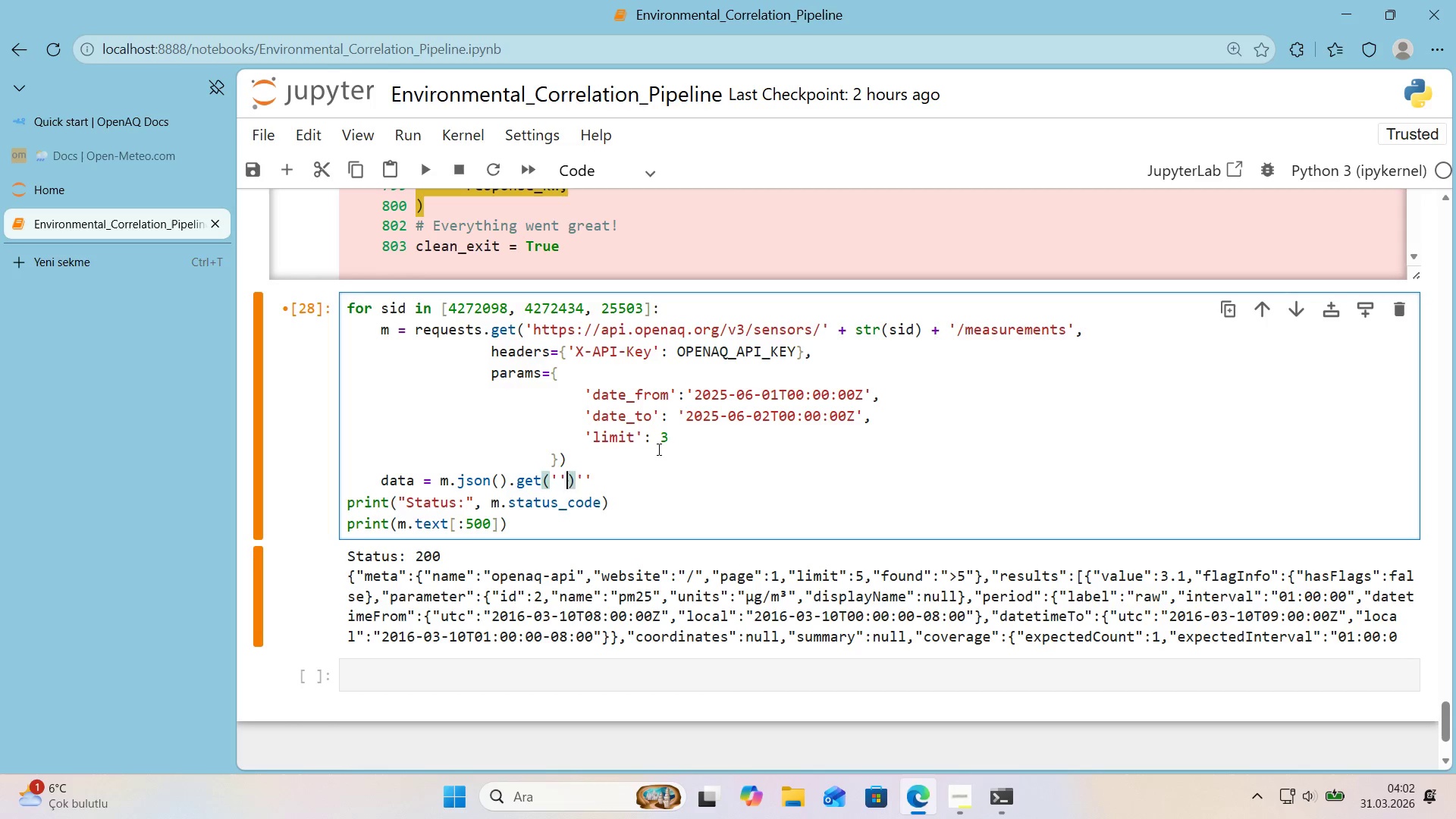 
key(ArrowLeft)
 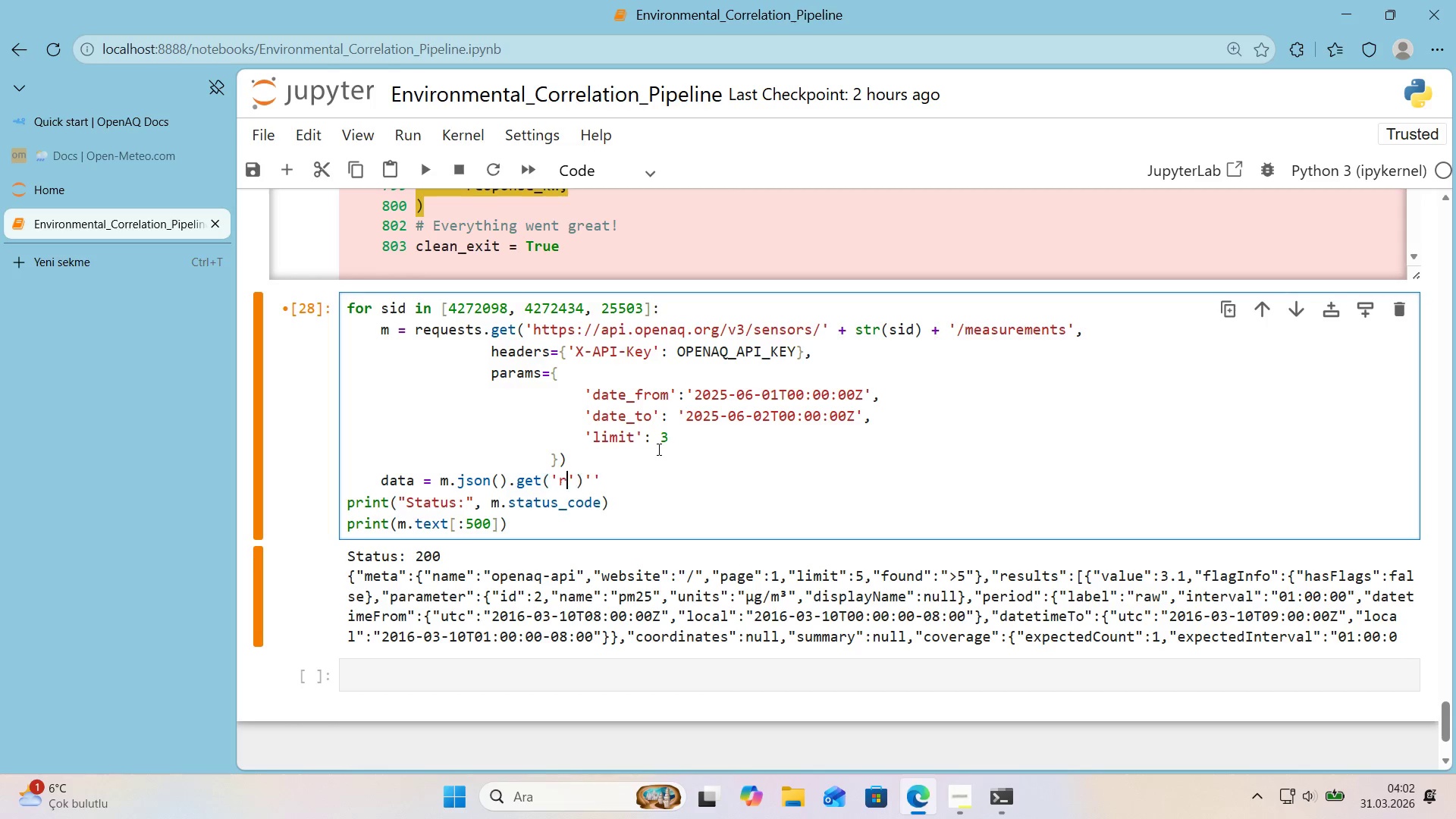 
type(results)
 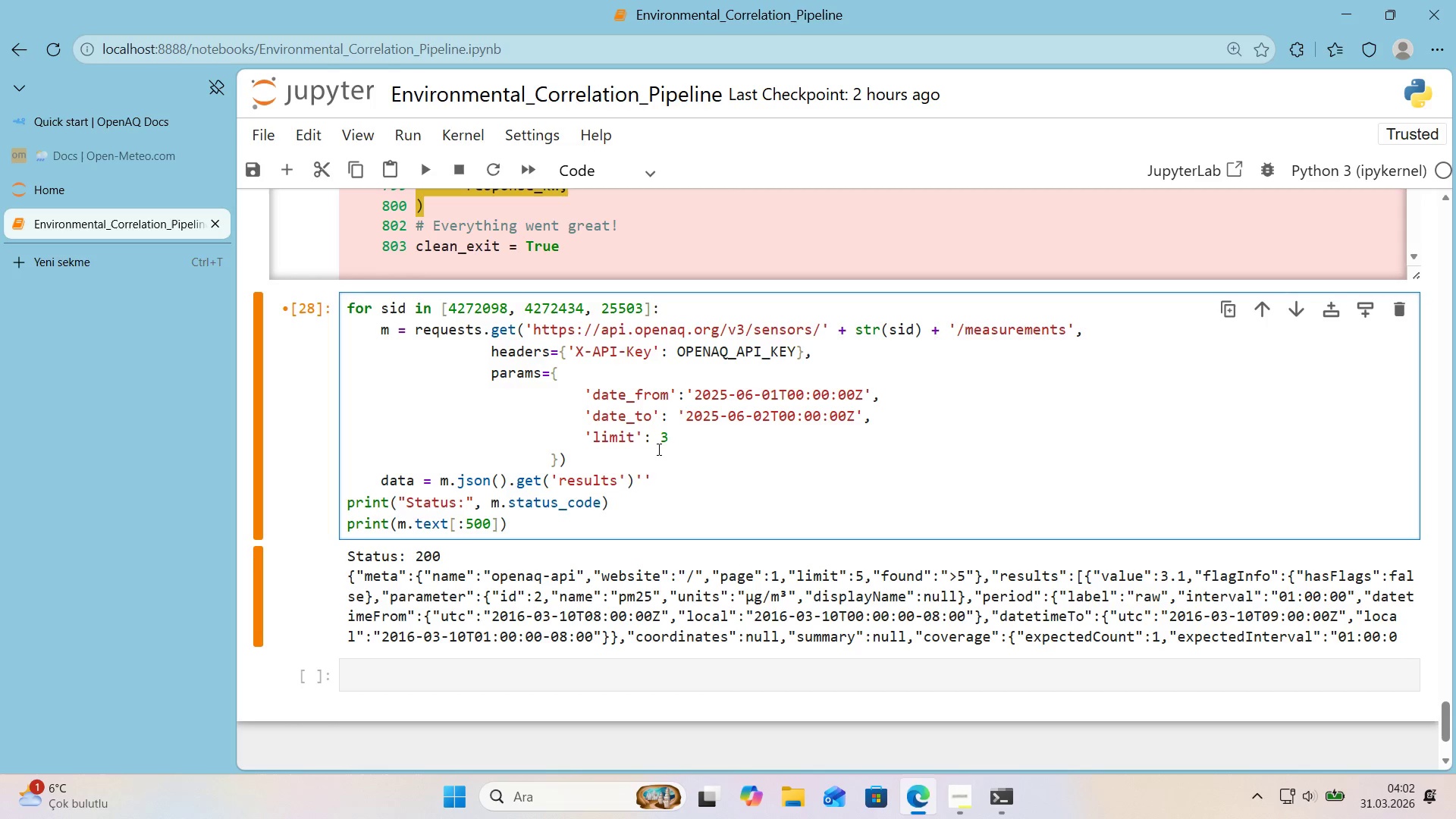 
key(ArrowRight)
 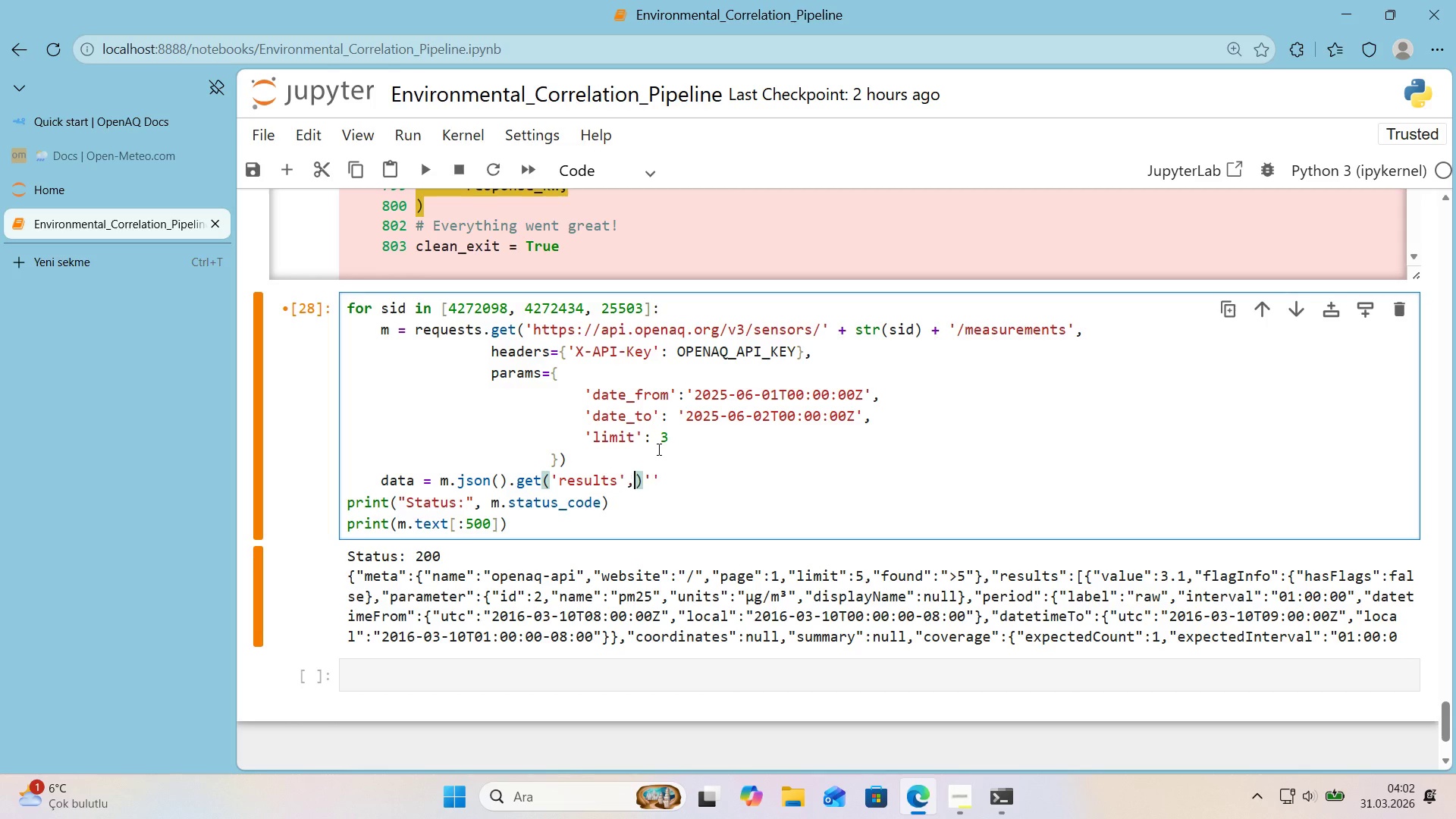 
key(Comma)
 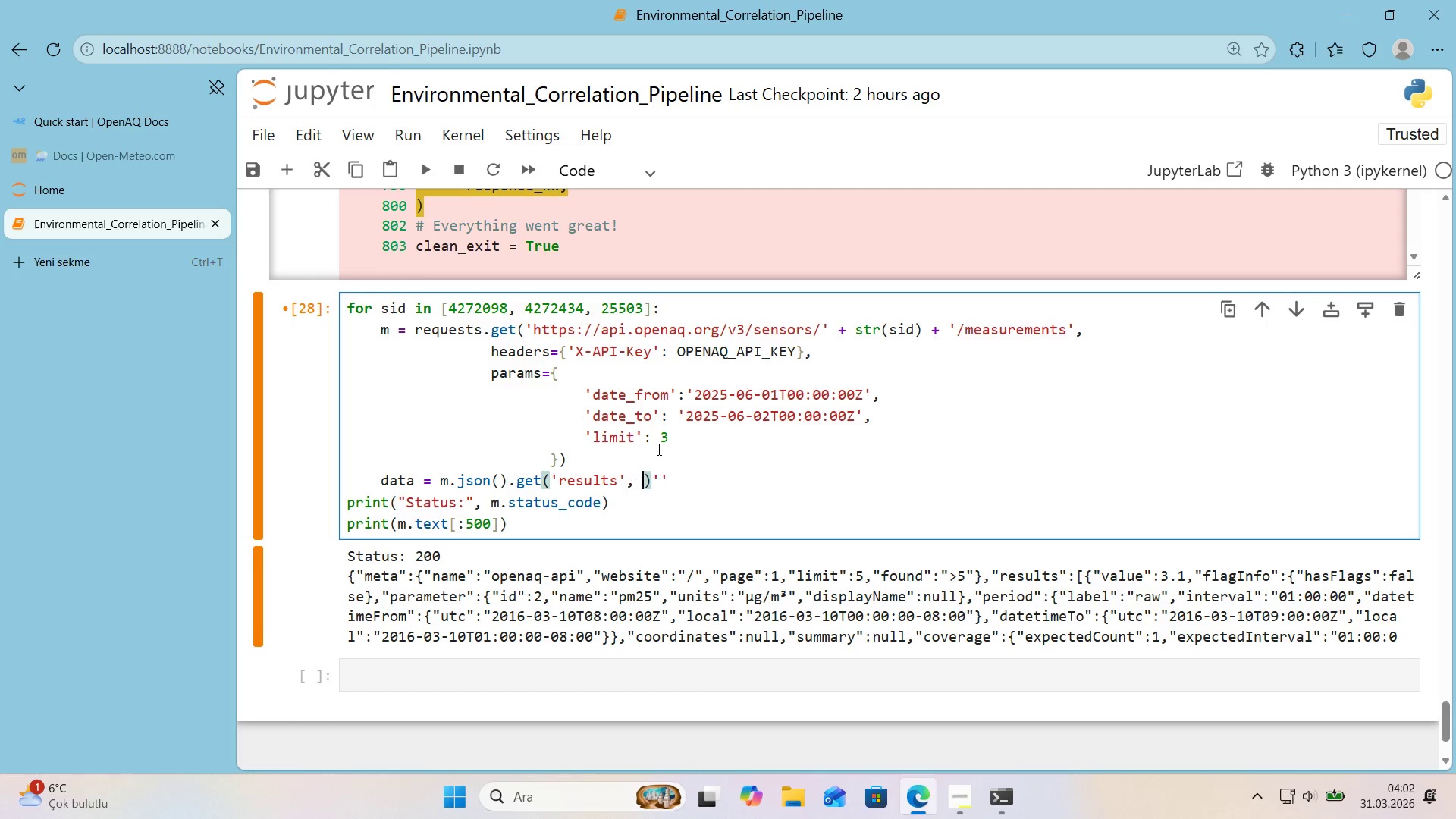 
key(Space)
 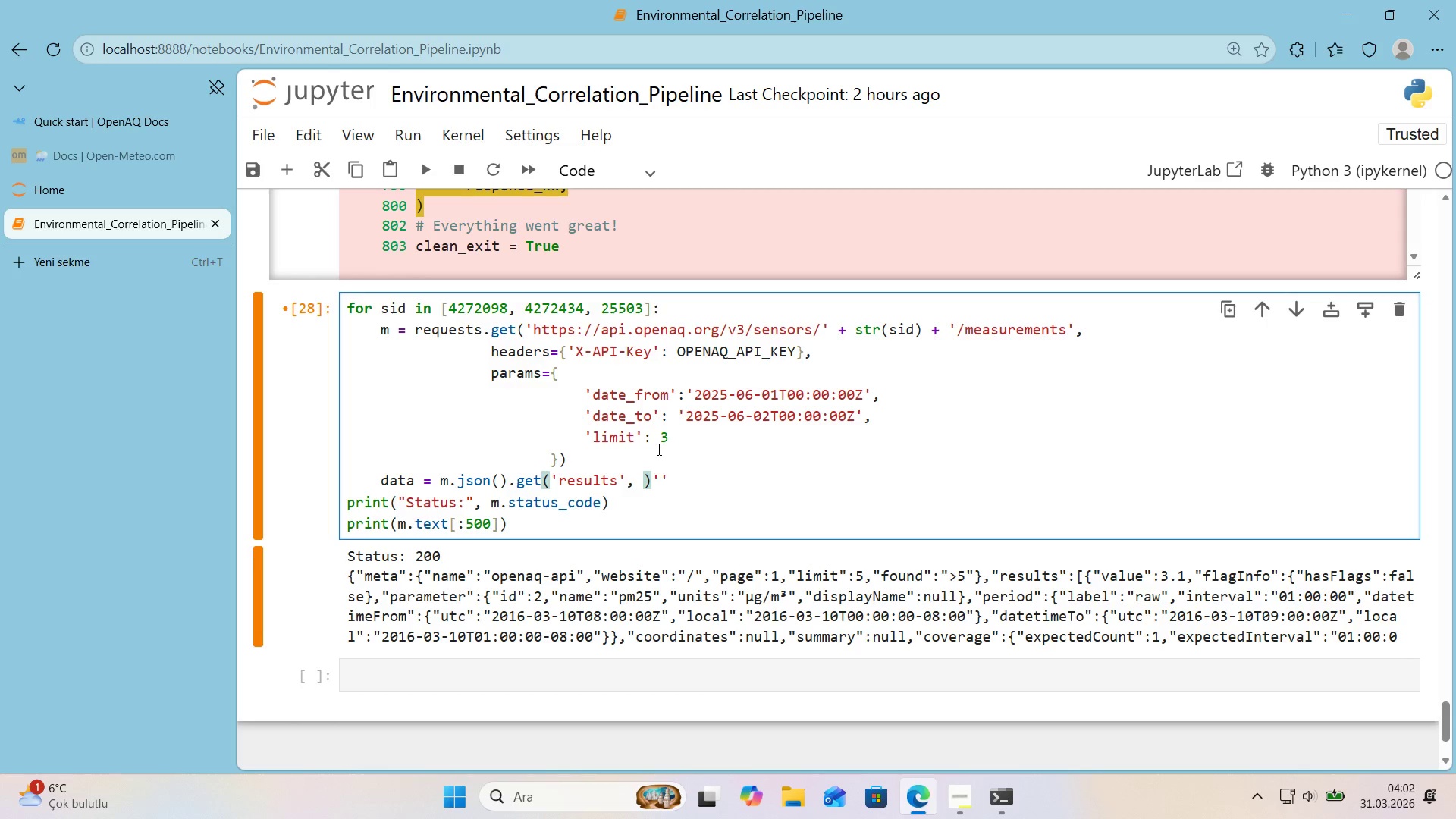 
key(ArrowRight)
 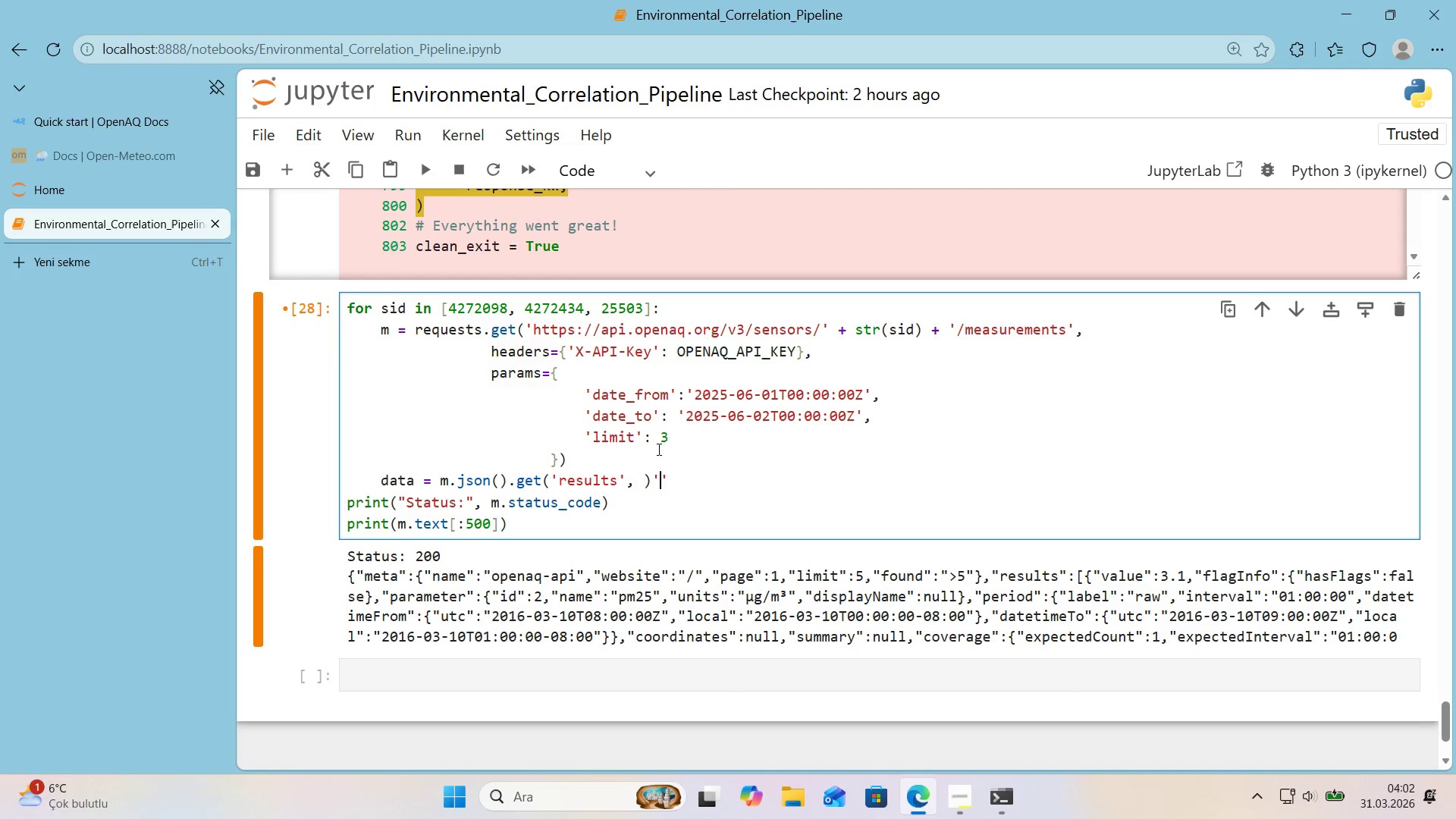 
key(ArrowRight)
 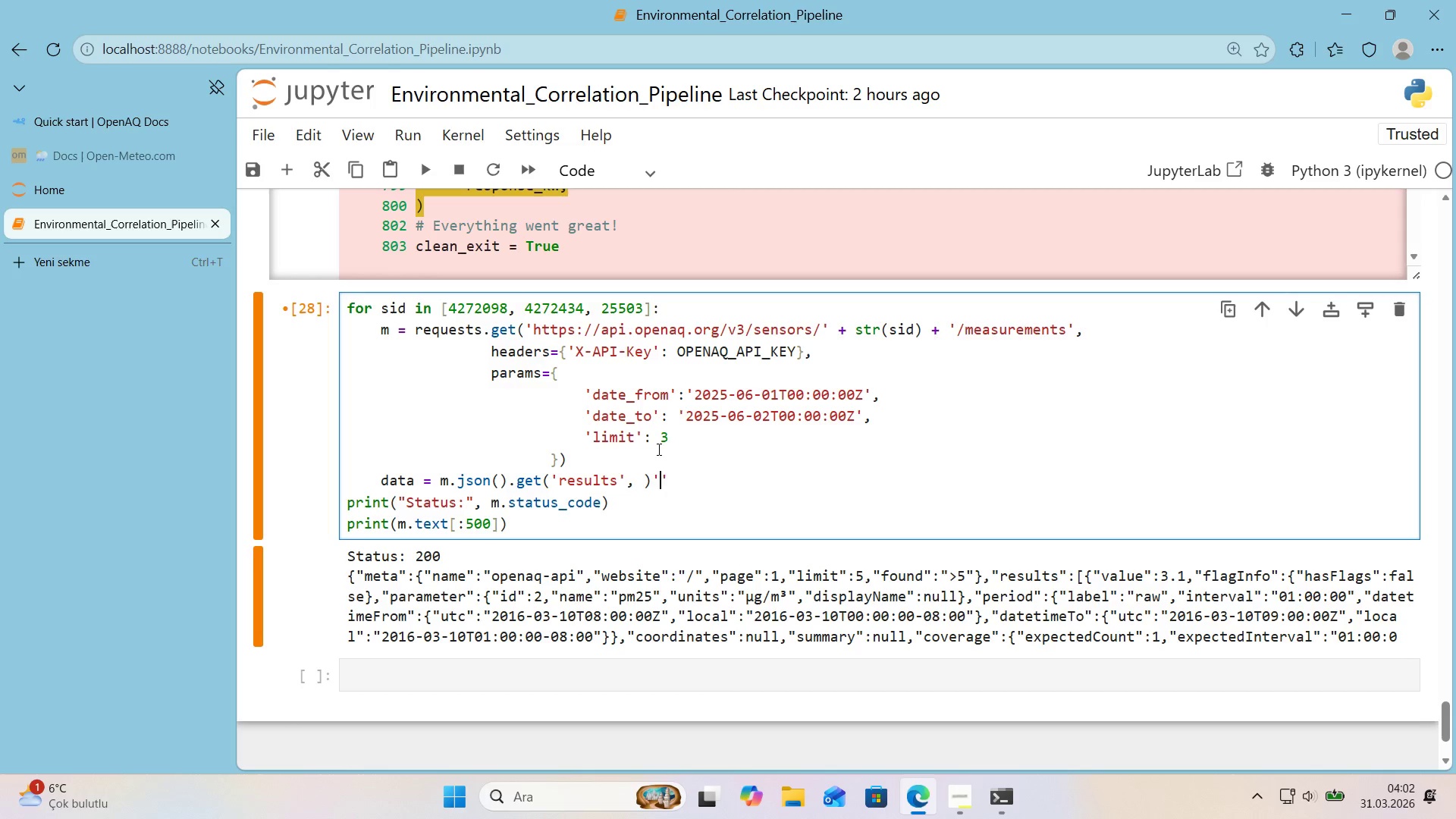 
key(ArrowRight)
 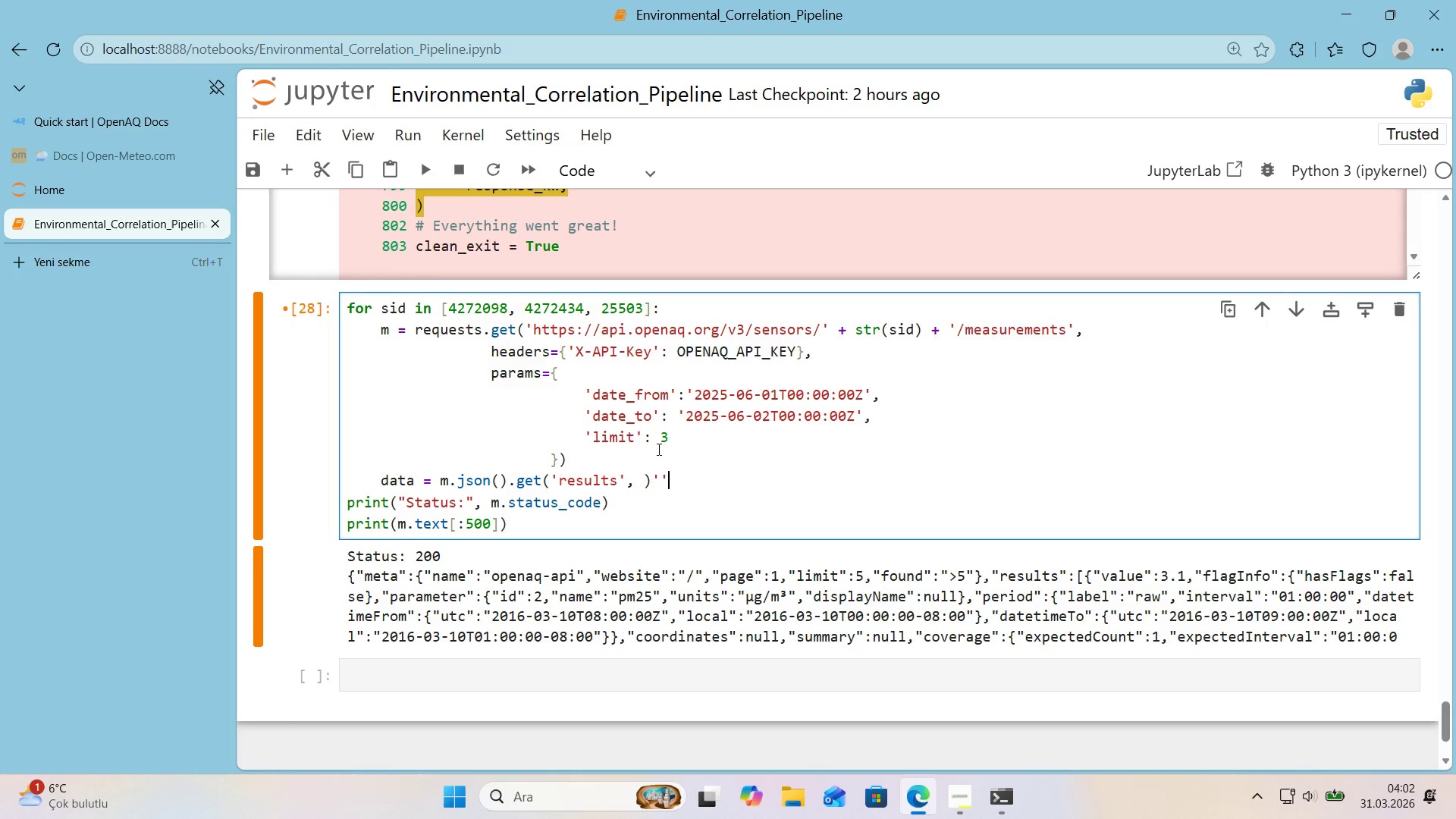 
key(Backspace)
 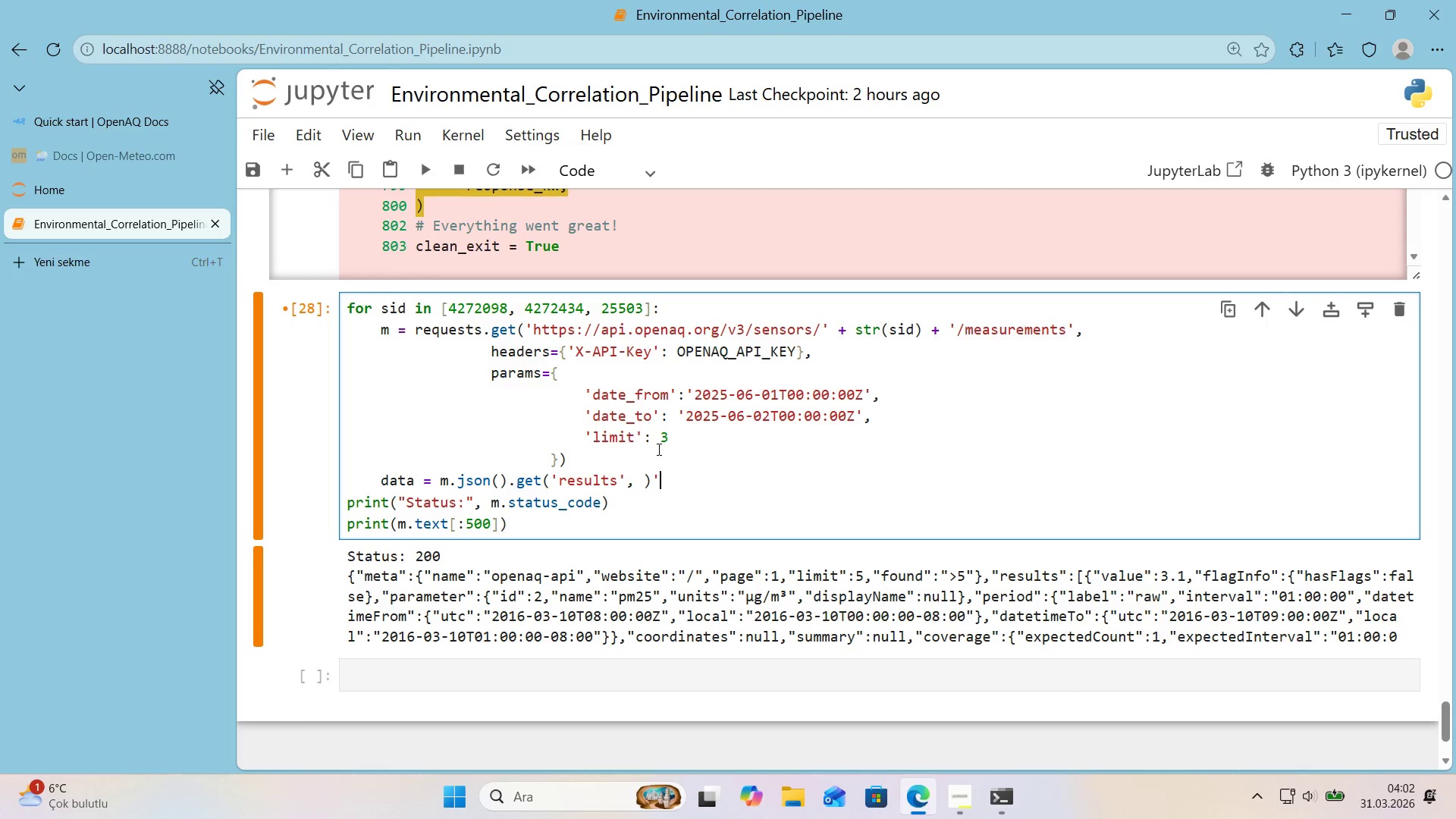 
key(Backspace)
 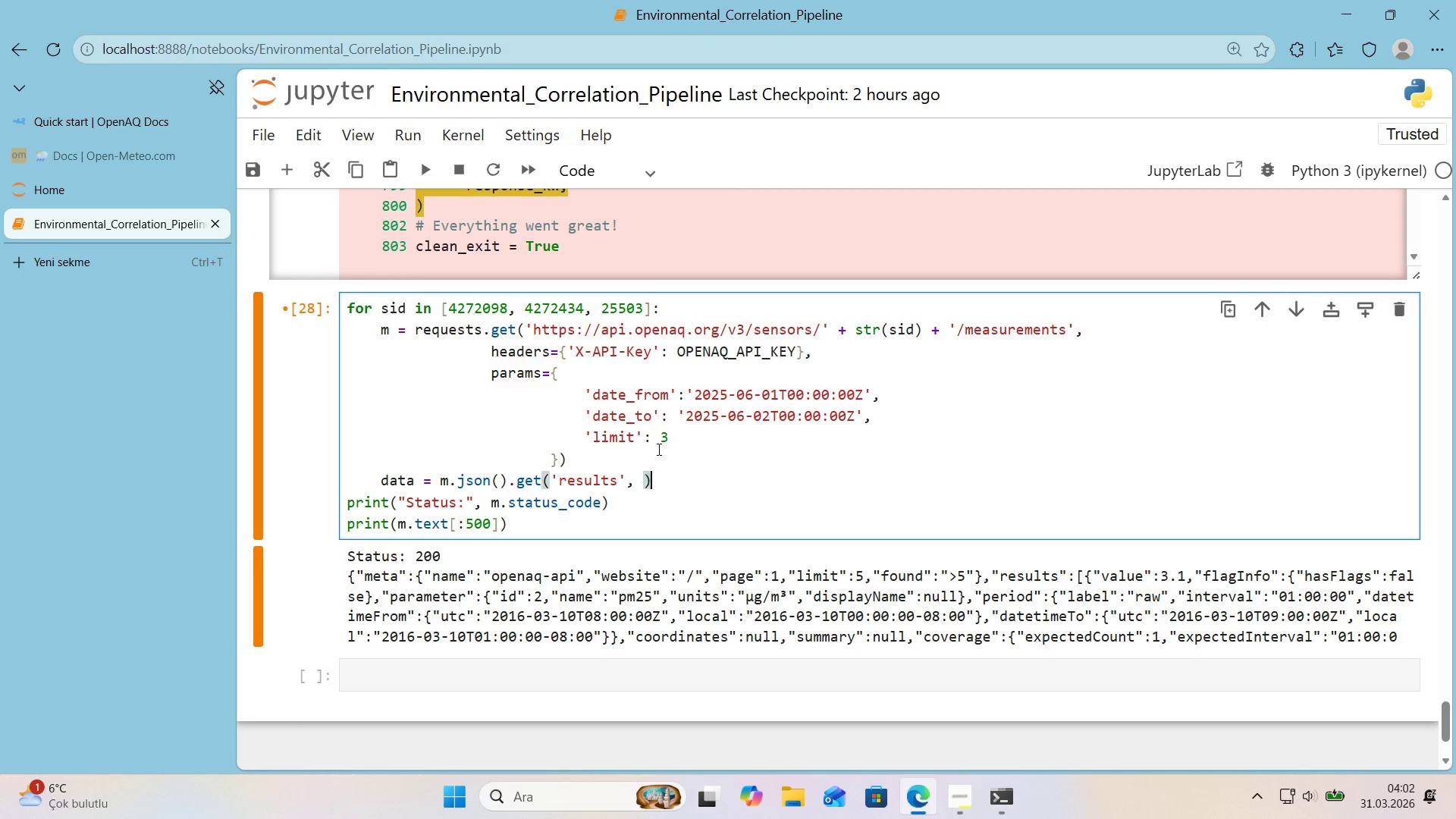 
key(Backspace)
 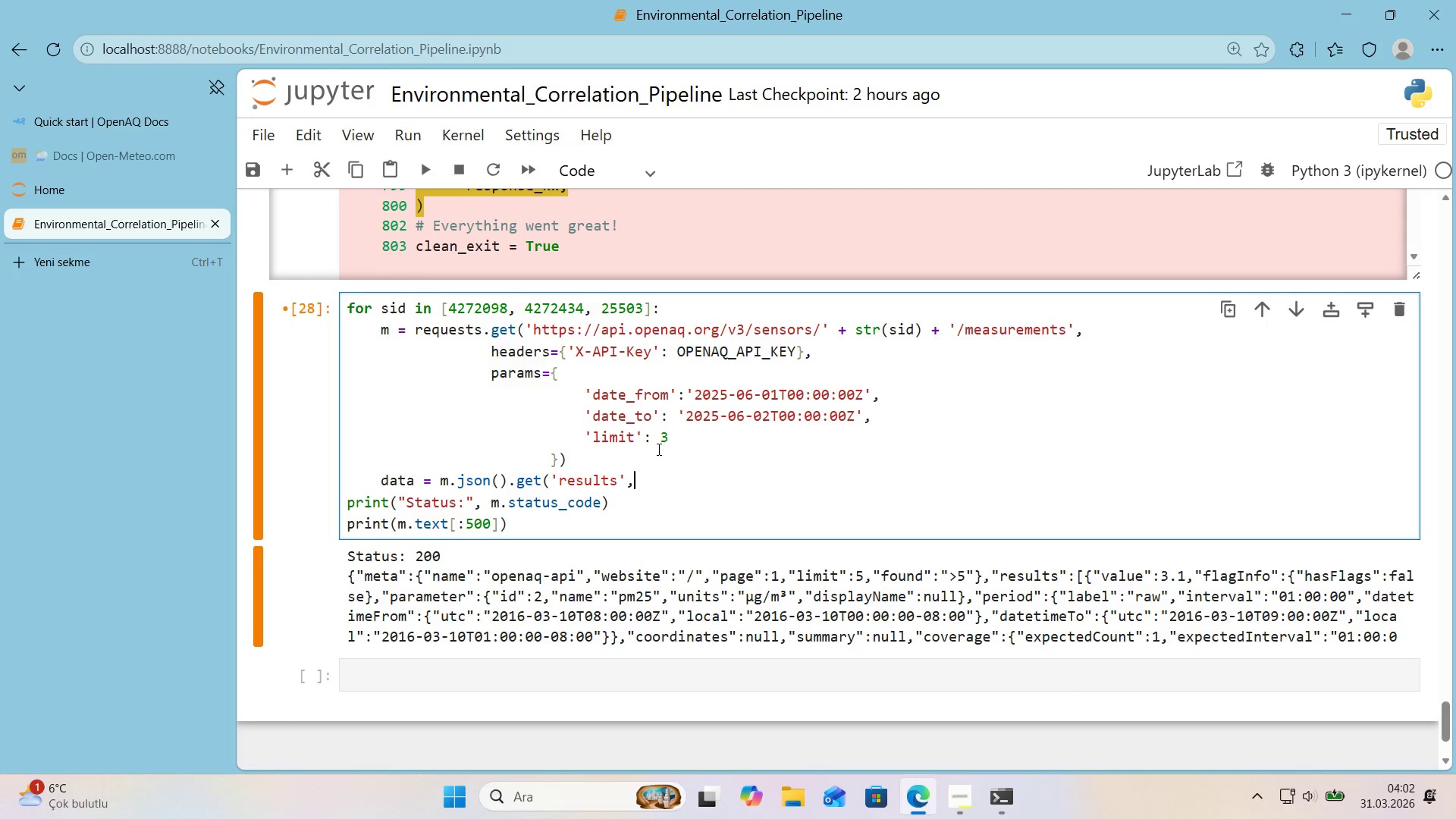 
key(Backspace)
 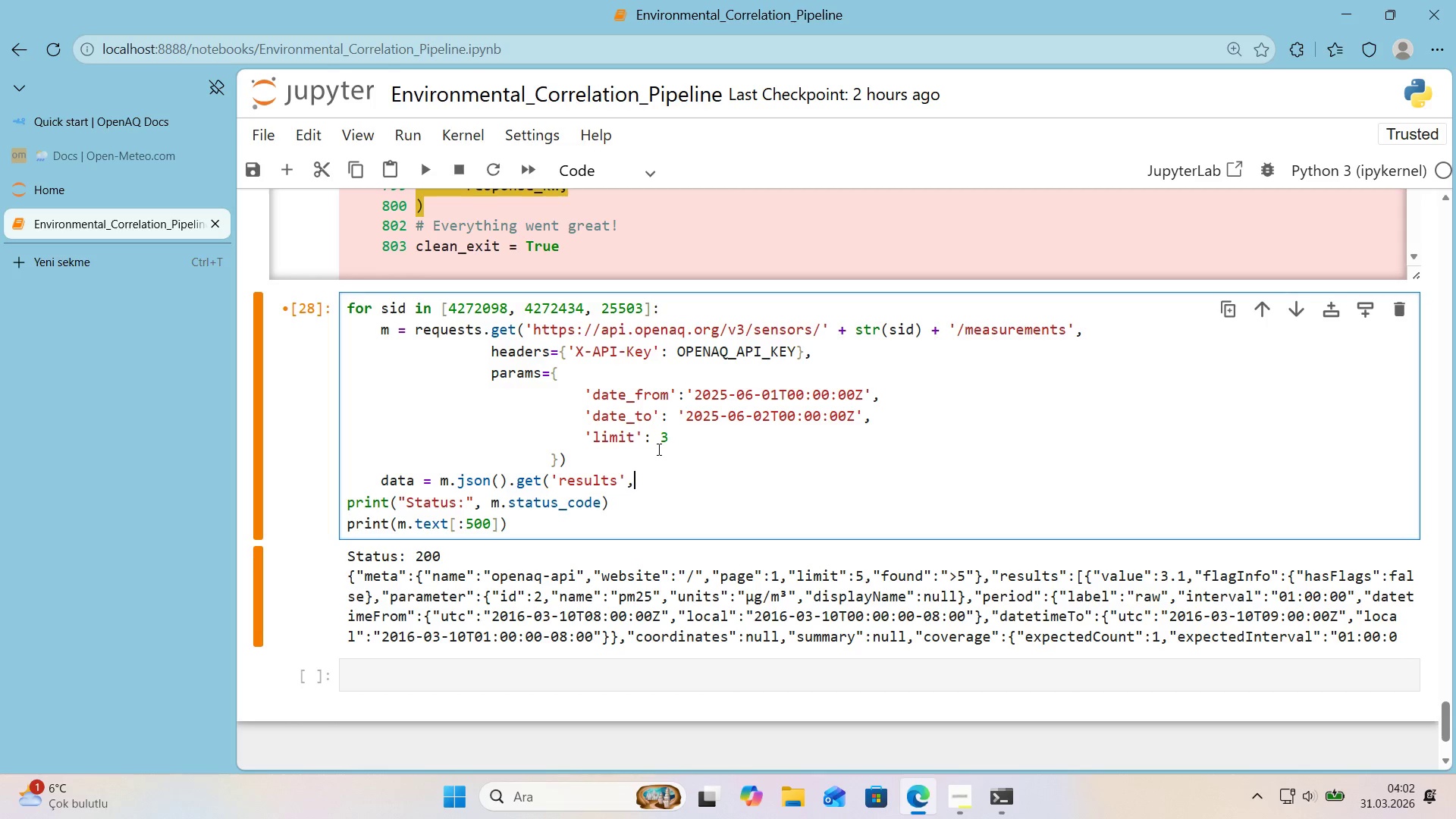 
key(Shift+9)
 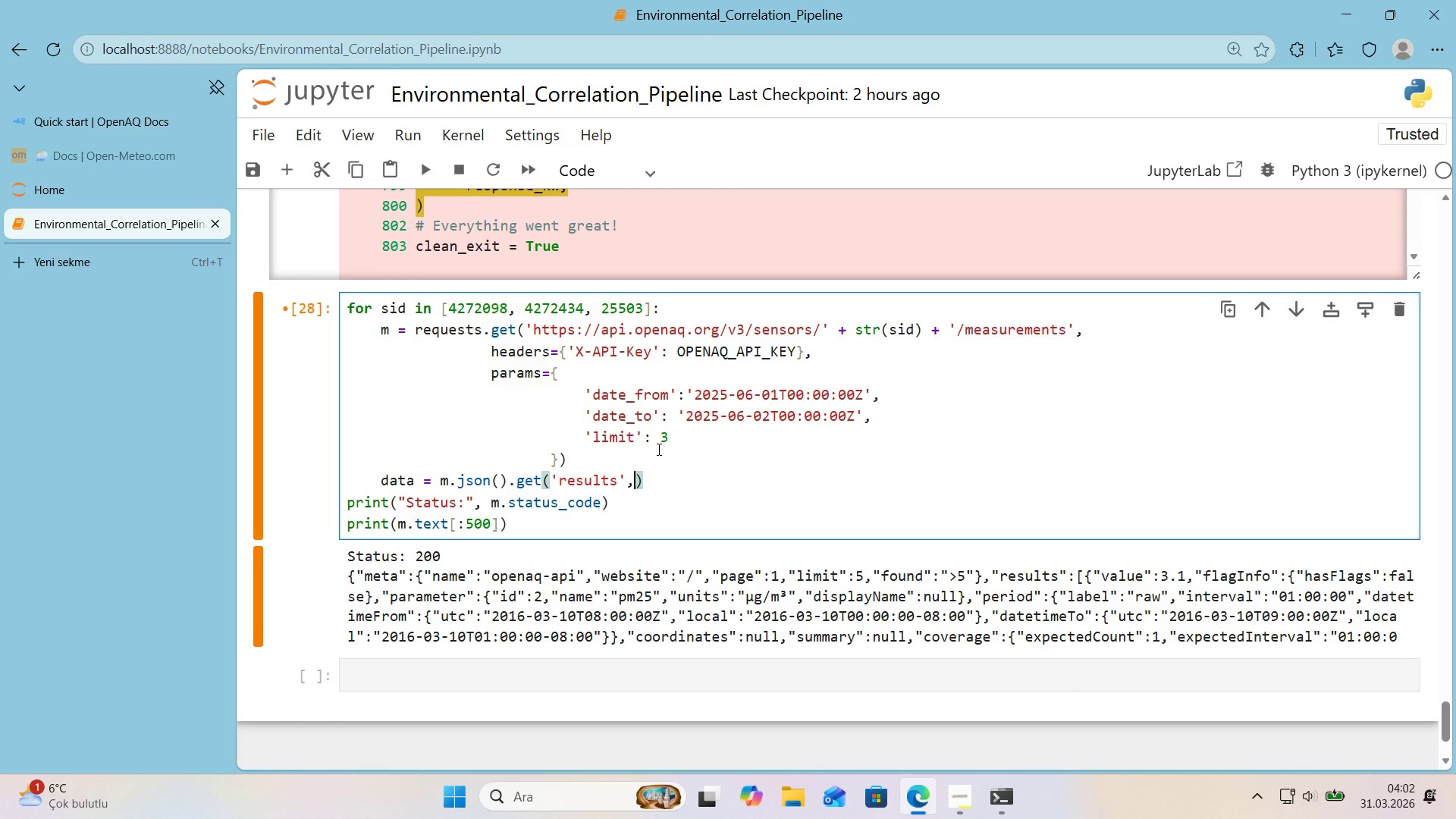 
key(ArrowLeft)
 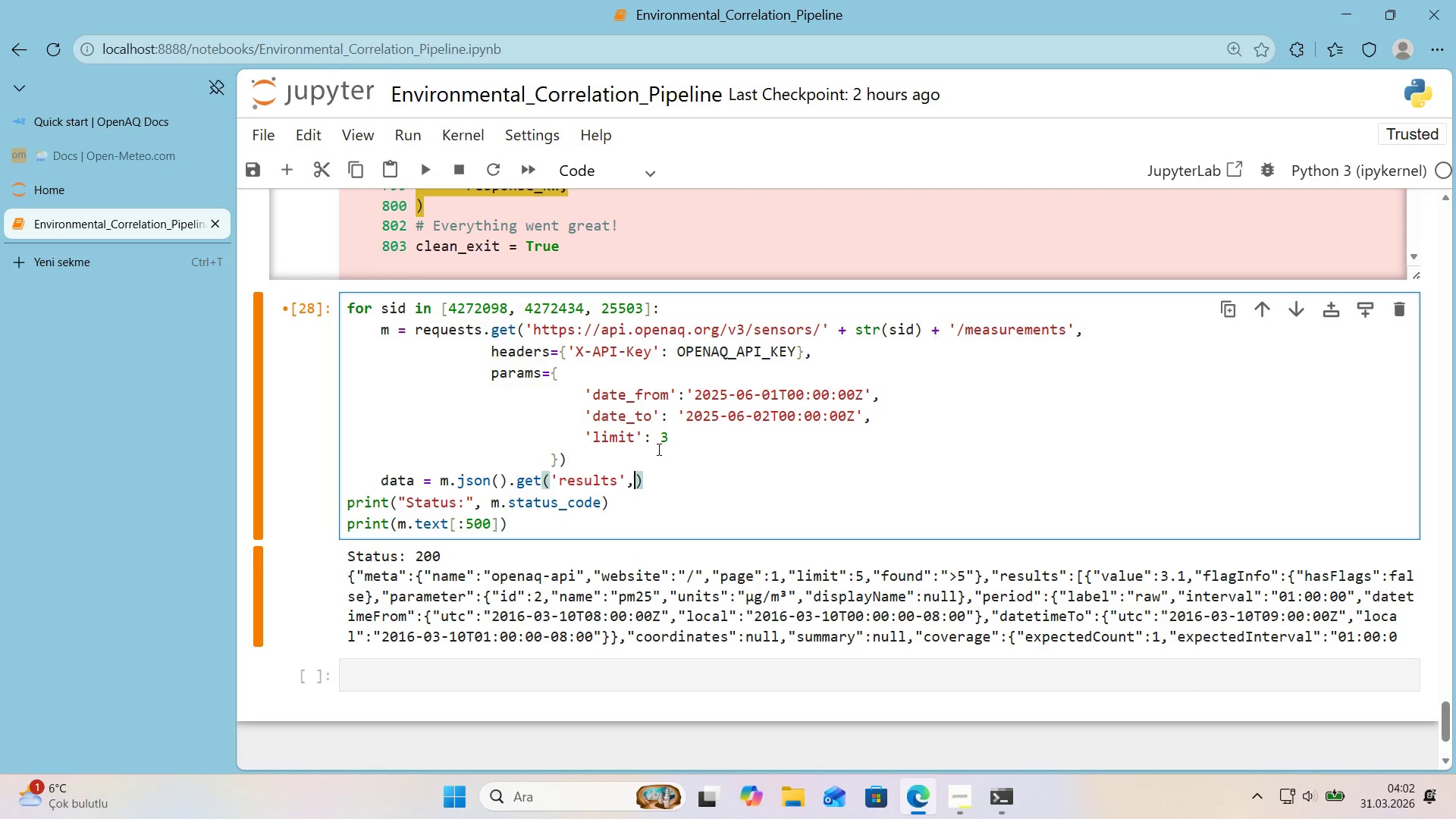 
key(Space)
 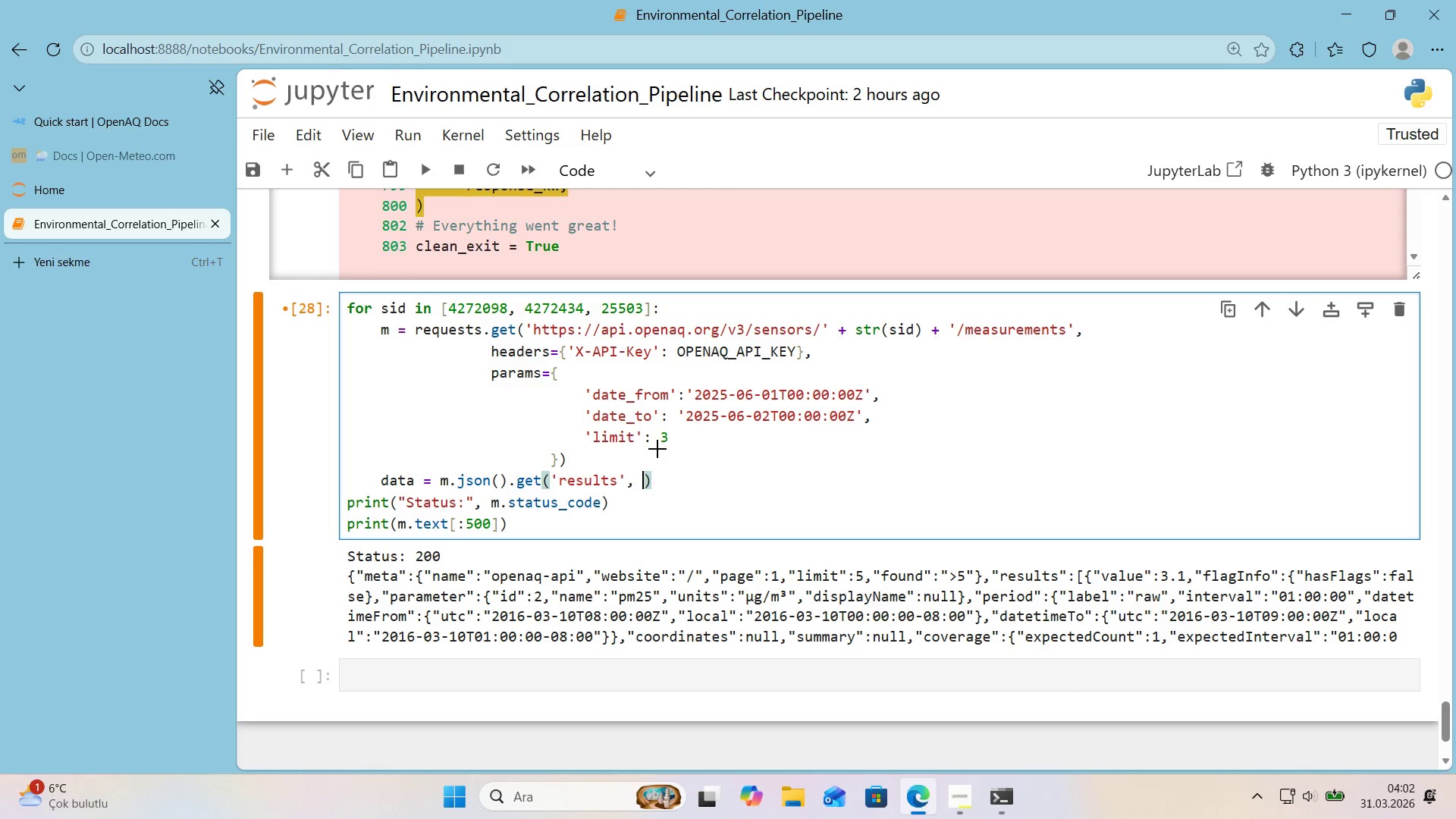 
key(Alt+Control+8)
 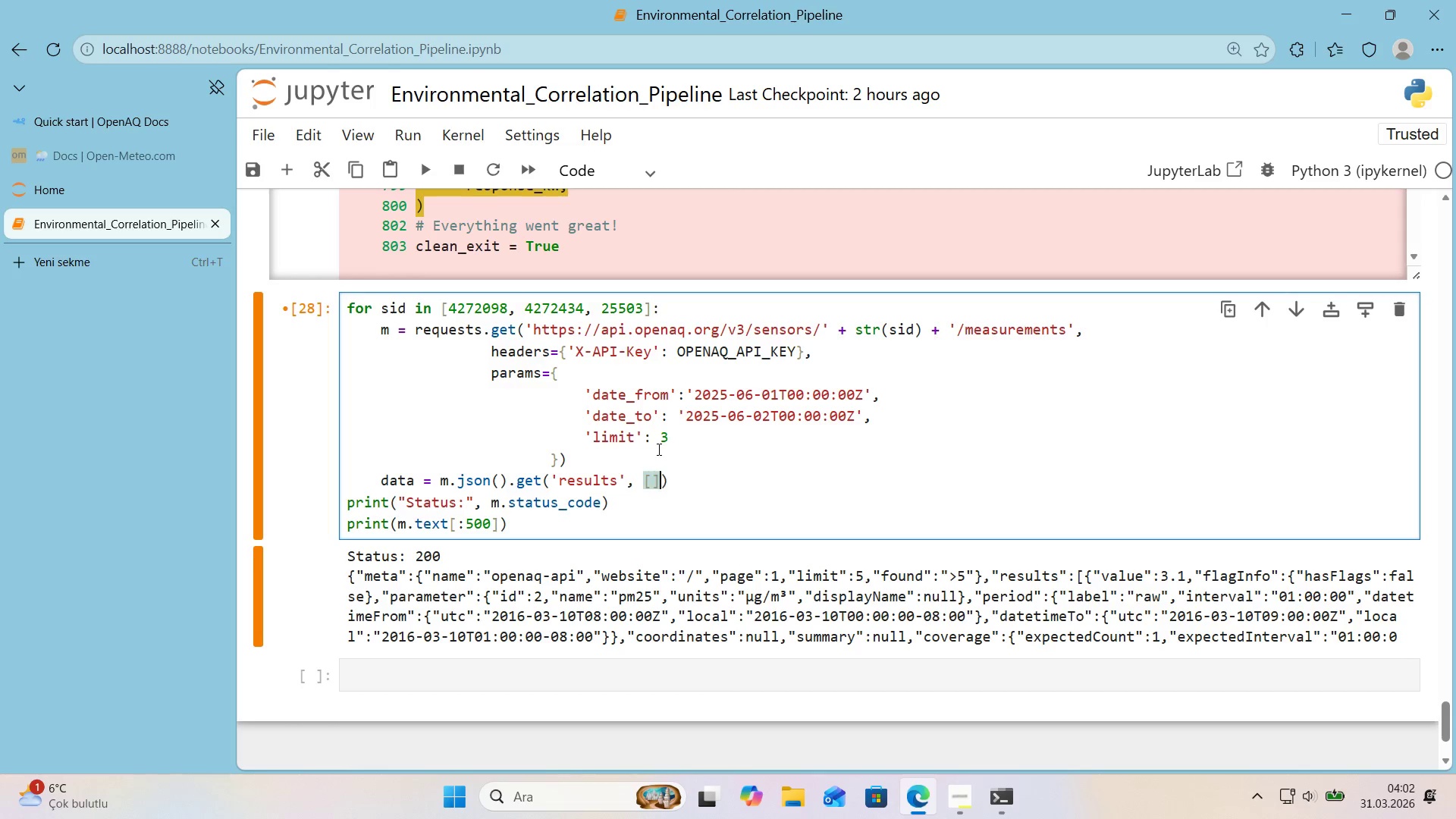 
key(Alt+Control+9)
 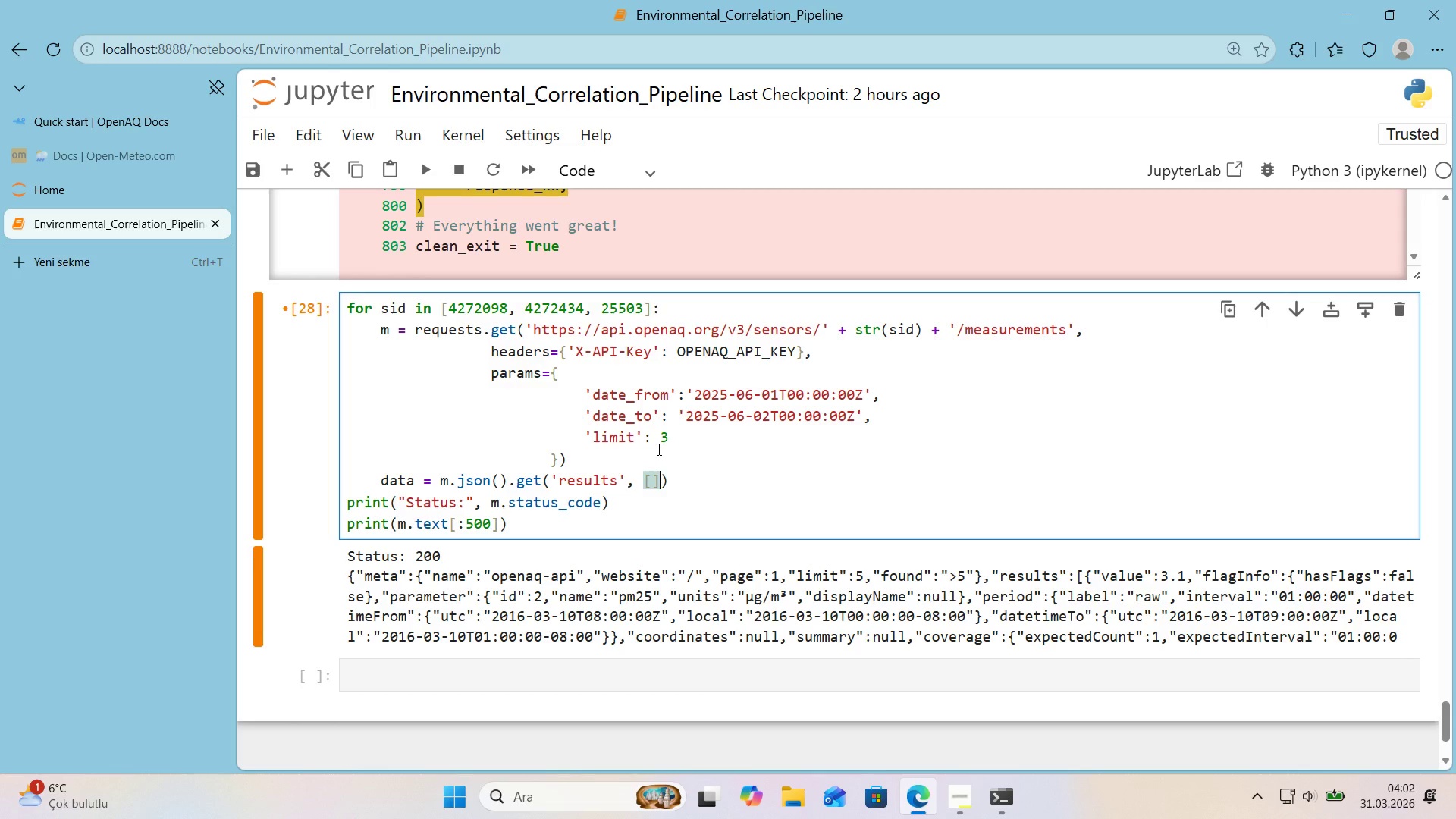 
key(ArrowRight)
 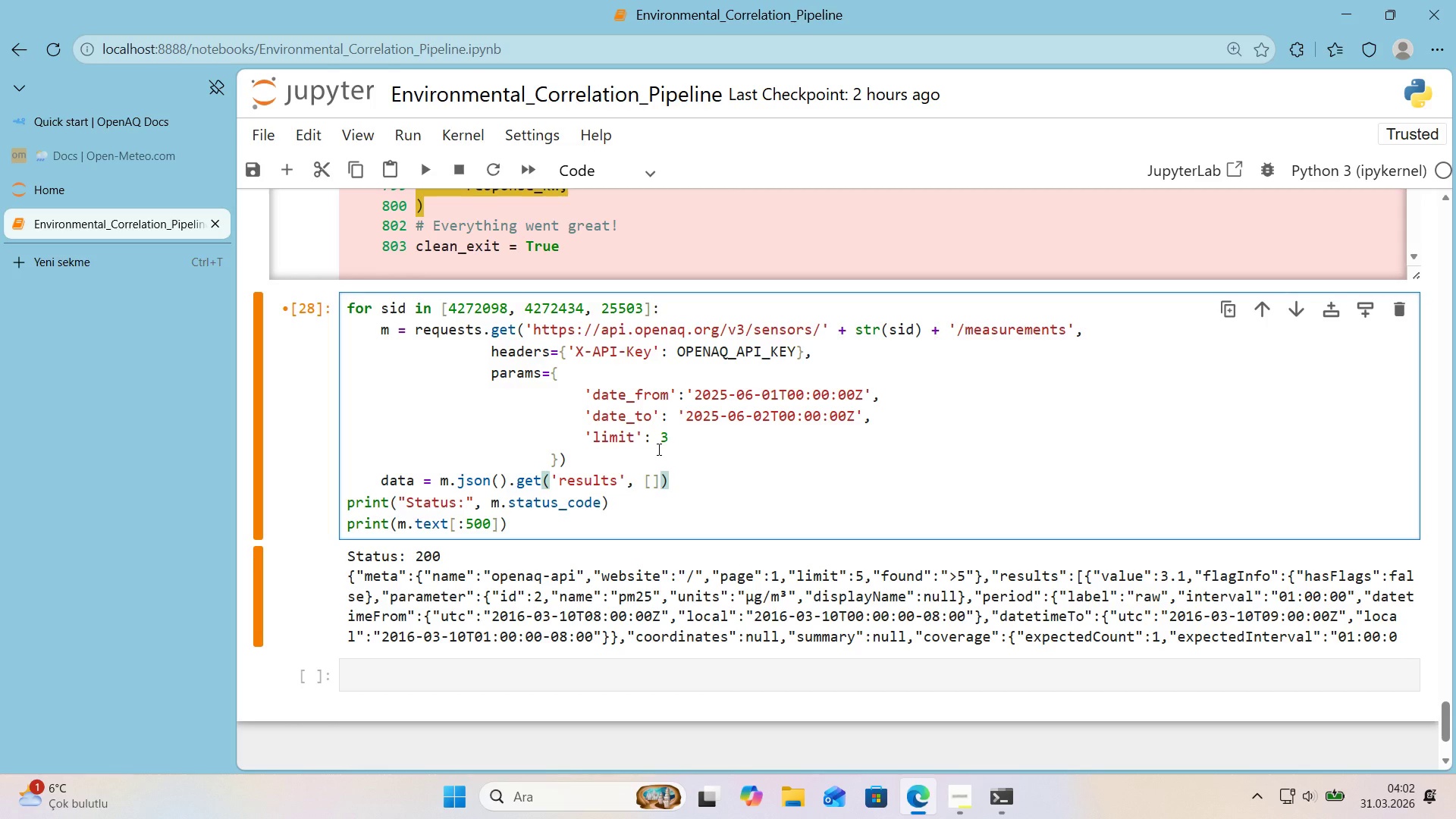 
key(Enter)
 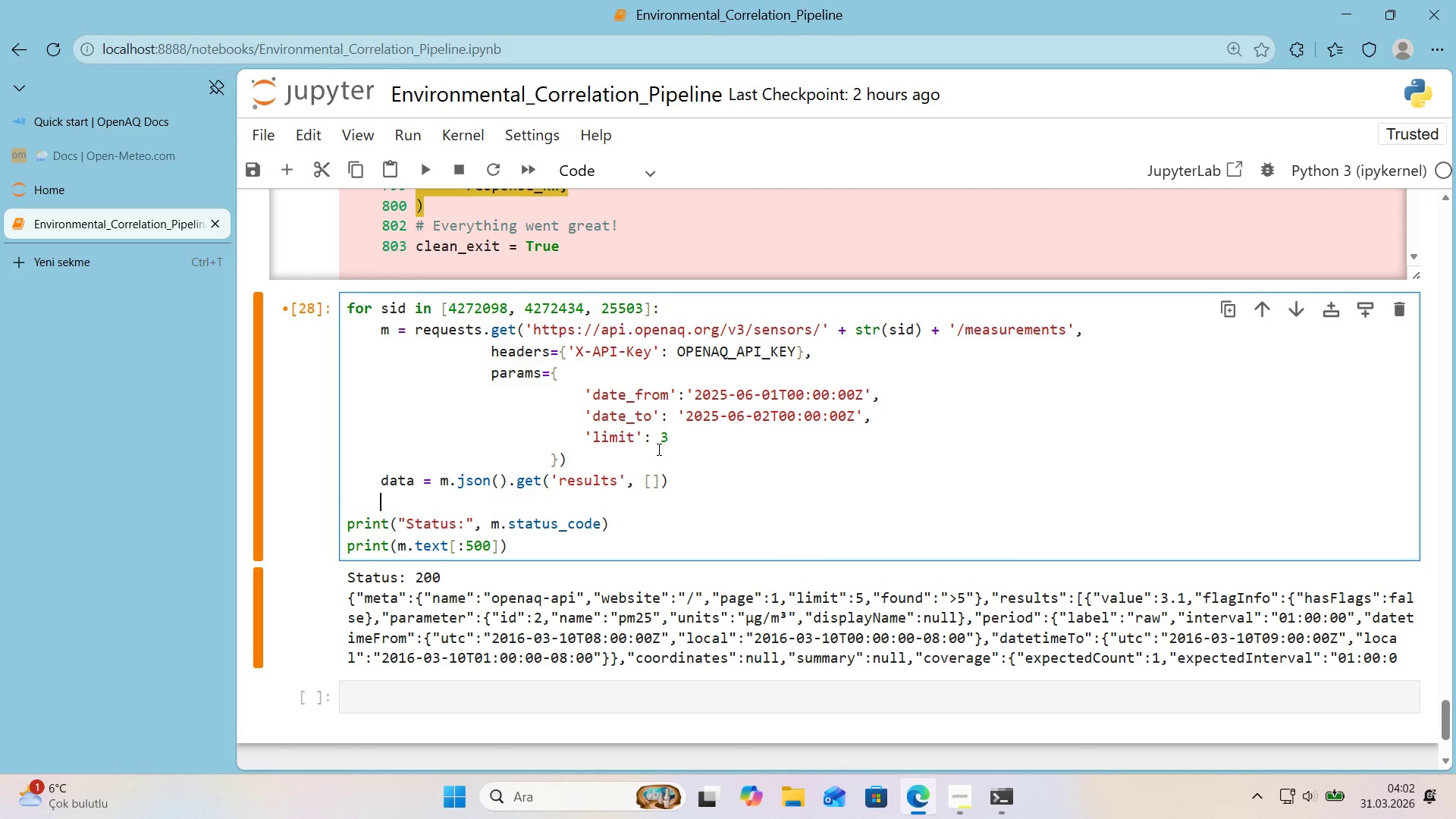 
type(,f )
key(Backspace)
key(Backspace)
key(Backspace)
type('f data>)
 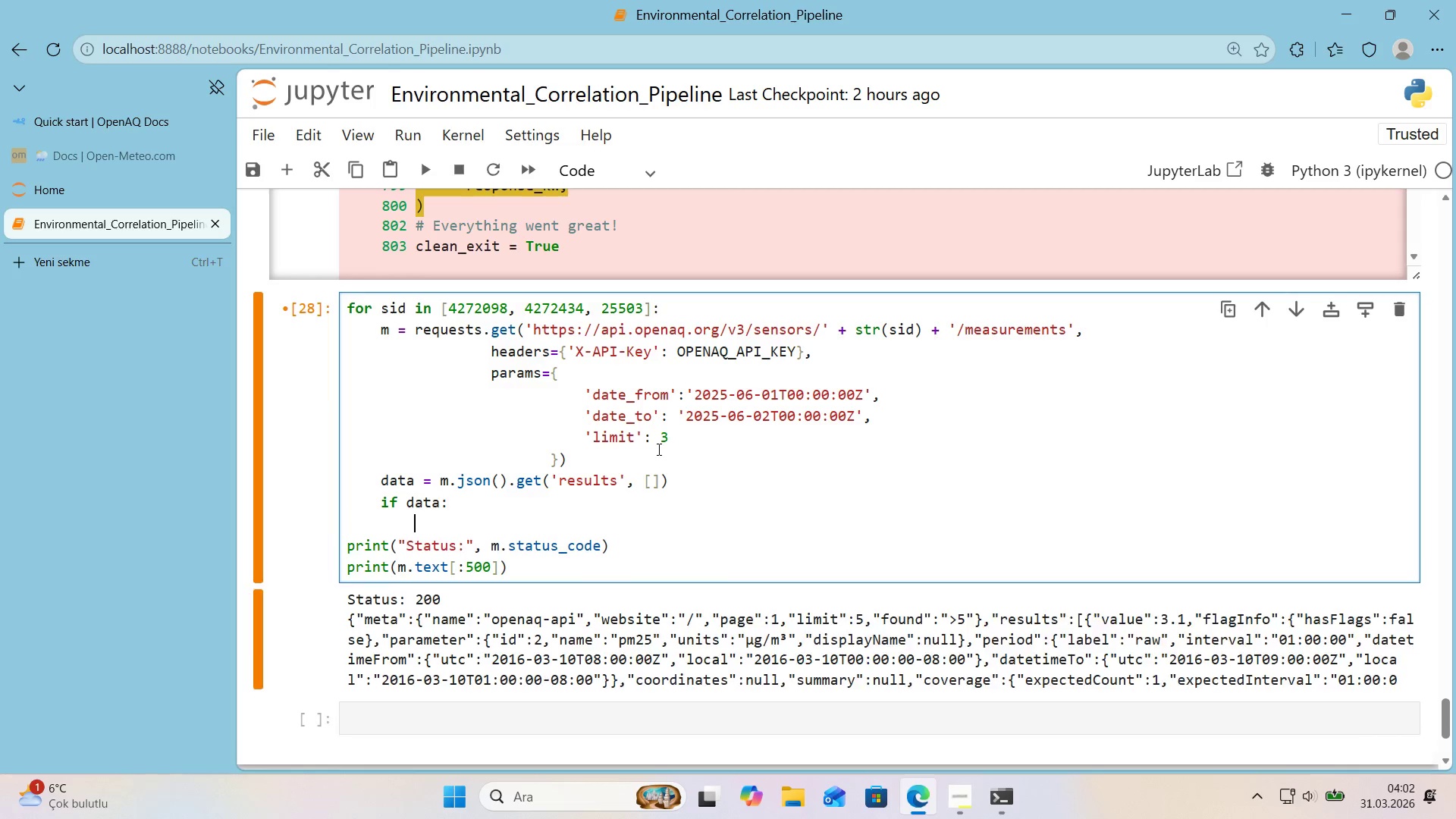 
key(Enter)
 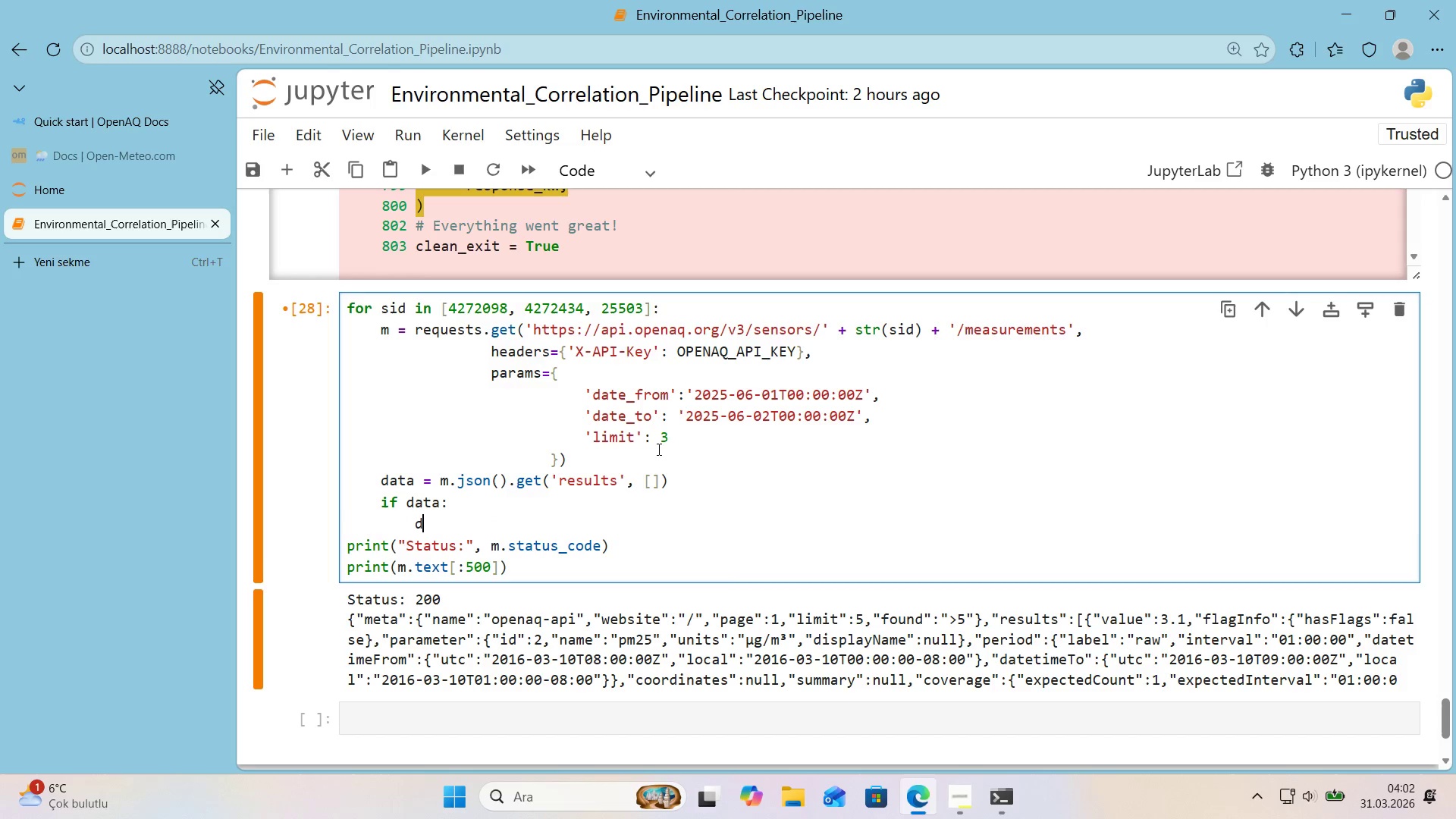 
type(dt ) data)
 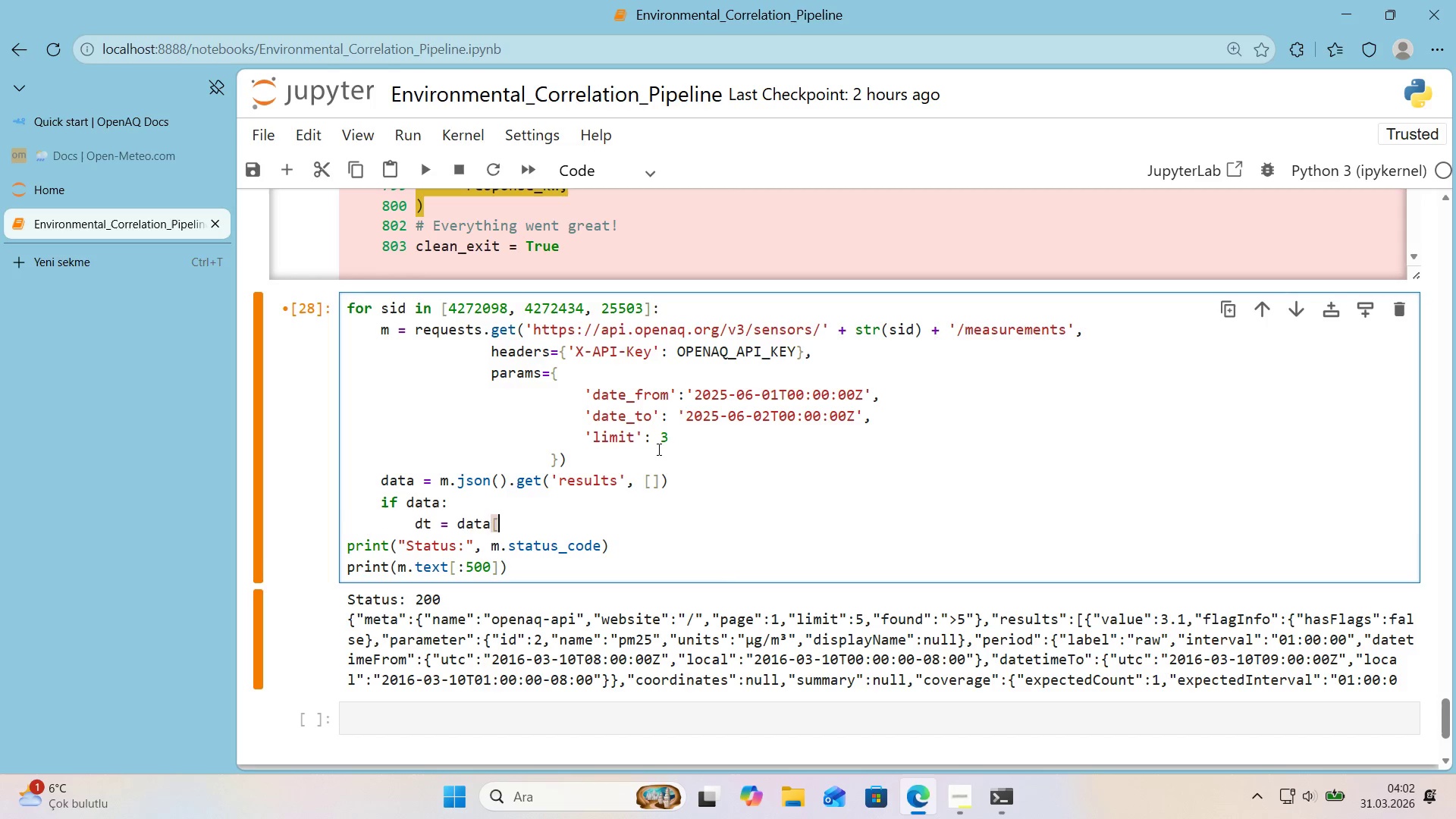 
key(Alt+Control+8)
 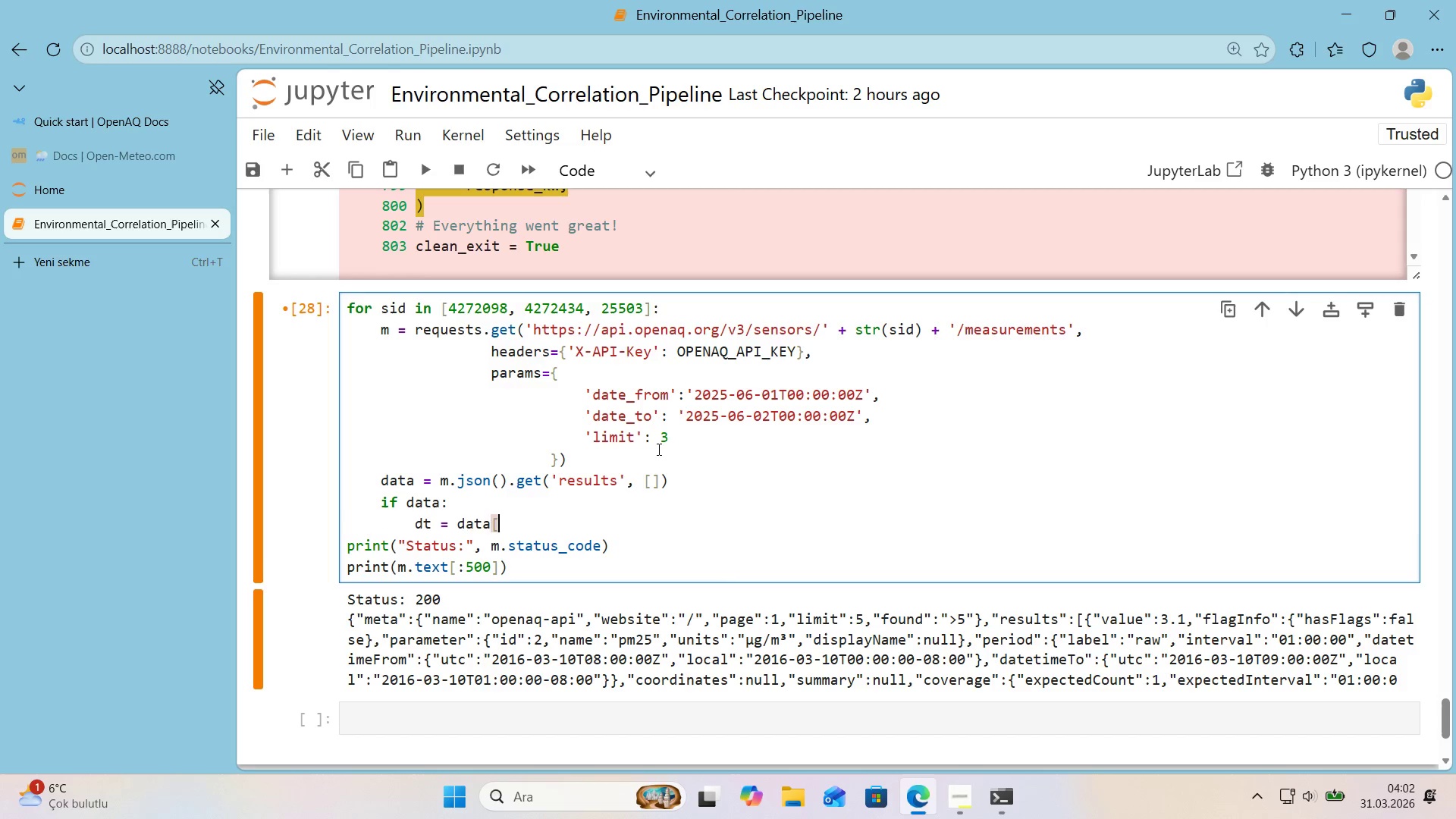 
key(Alt+Control+9)
 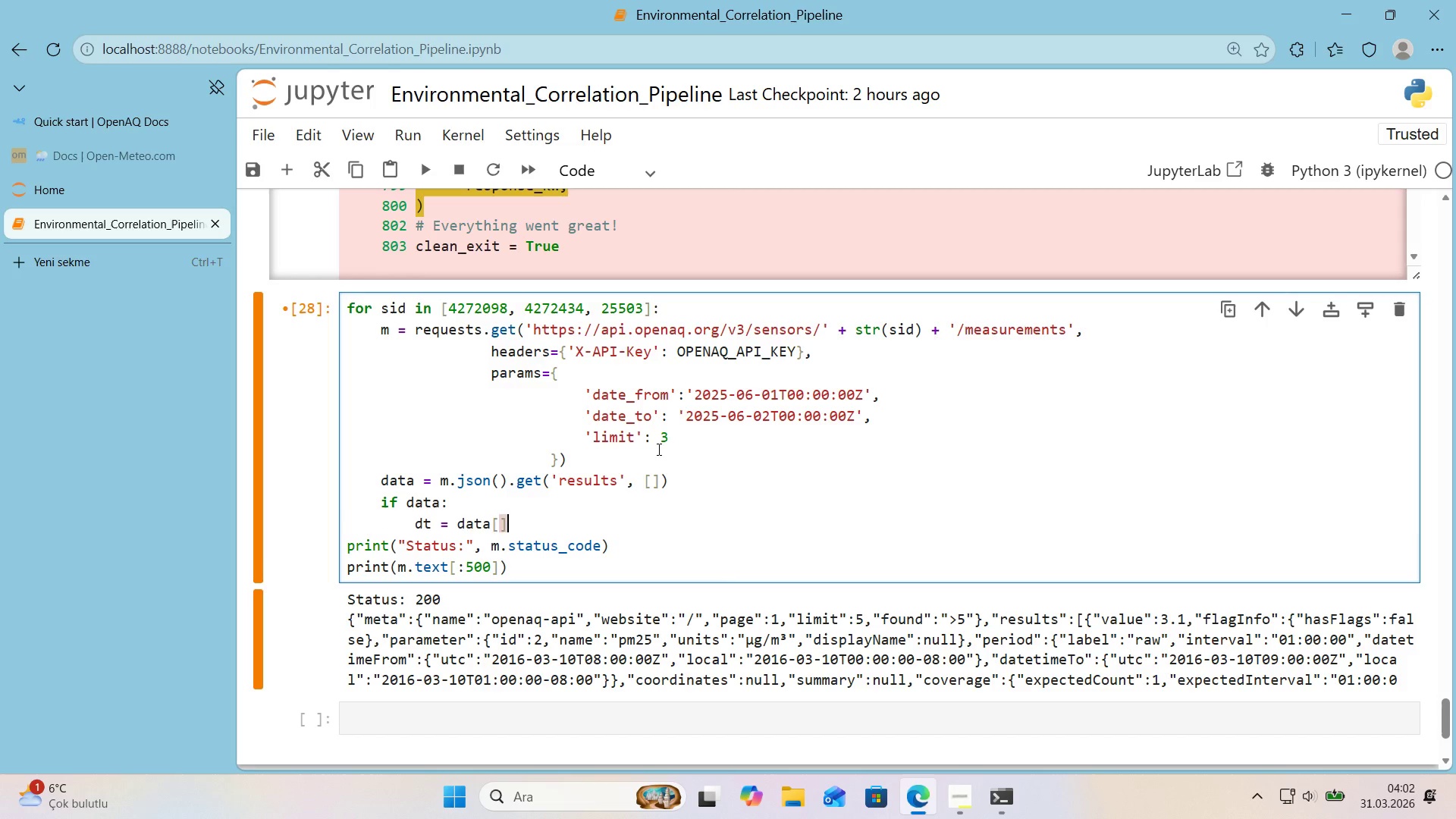 
key(ArrowLeft)
 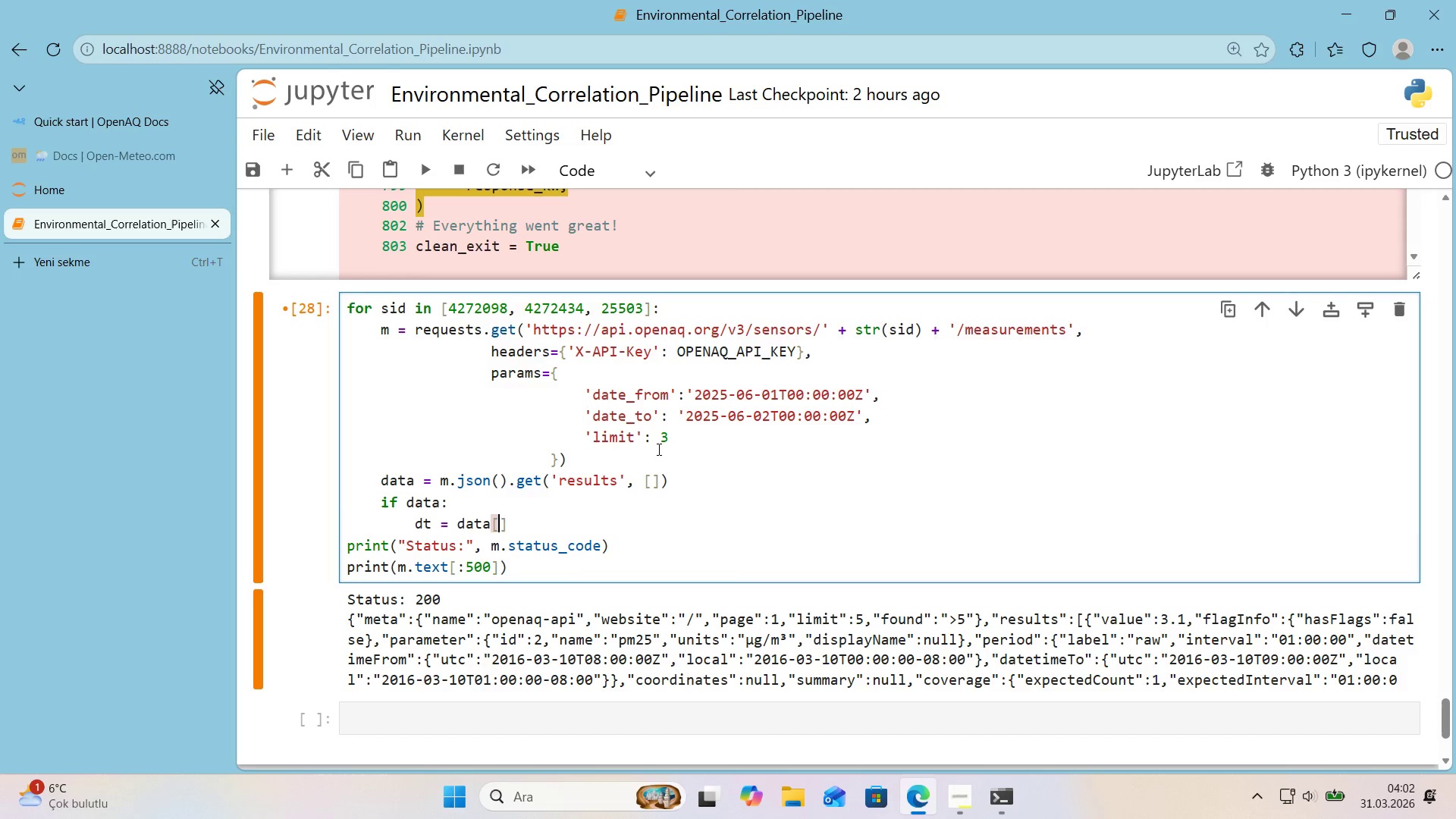 
key(Numpad0)
 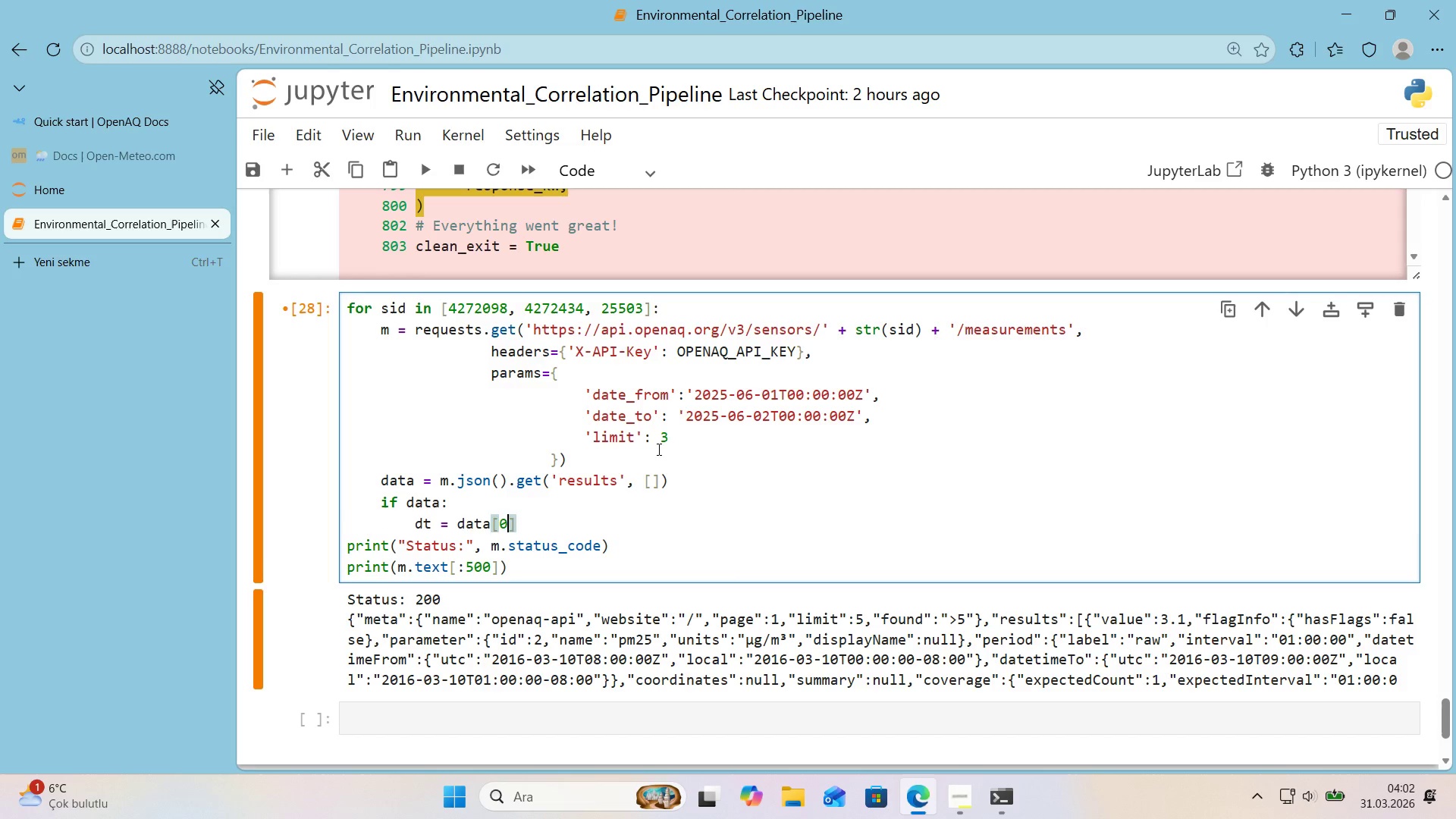 
key(ArrowRight)
 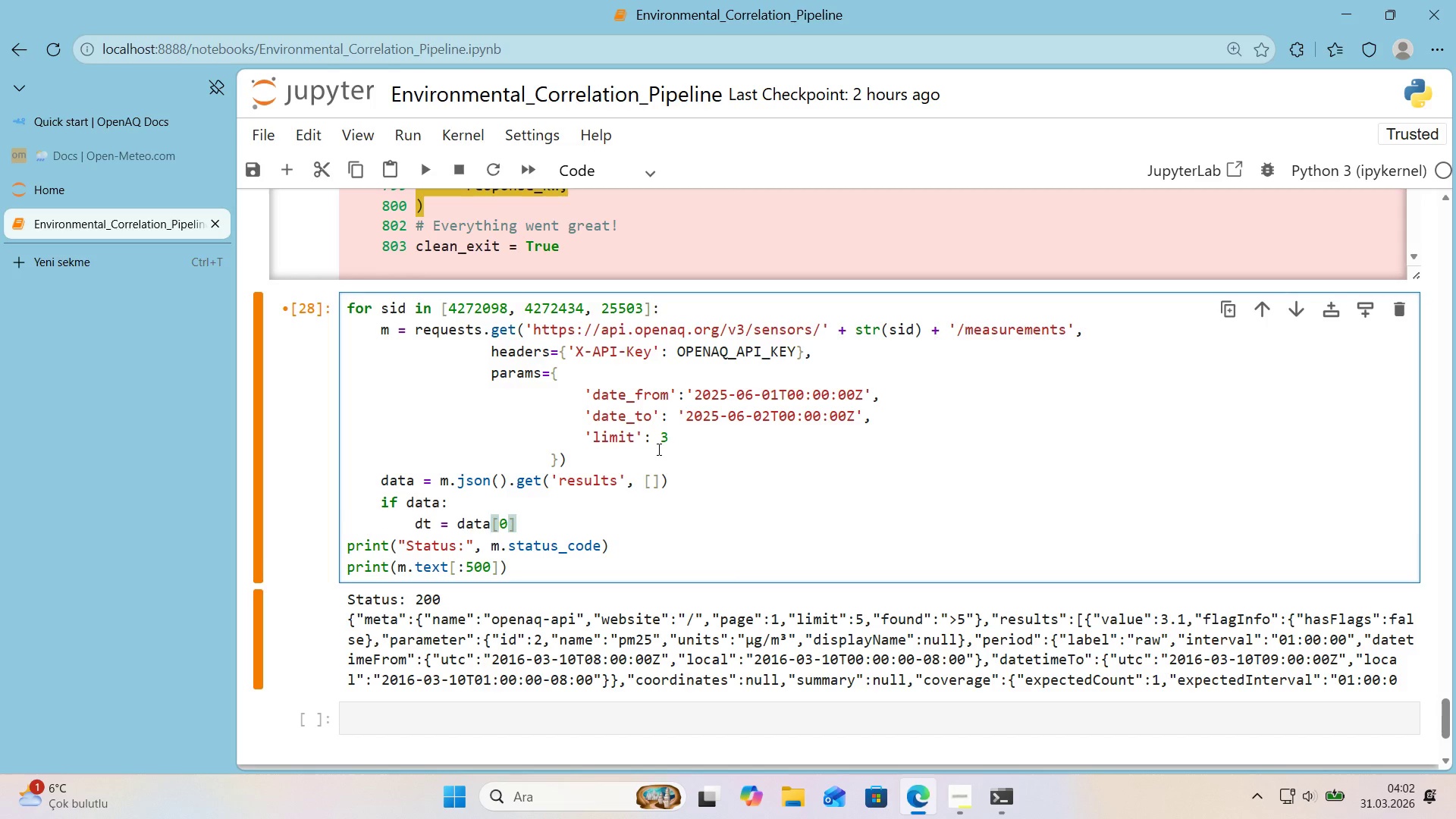 
type(.get*()
 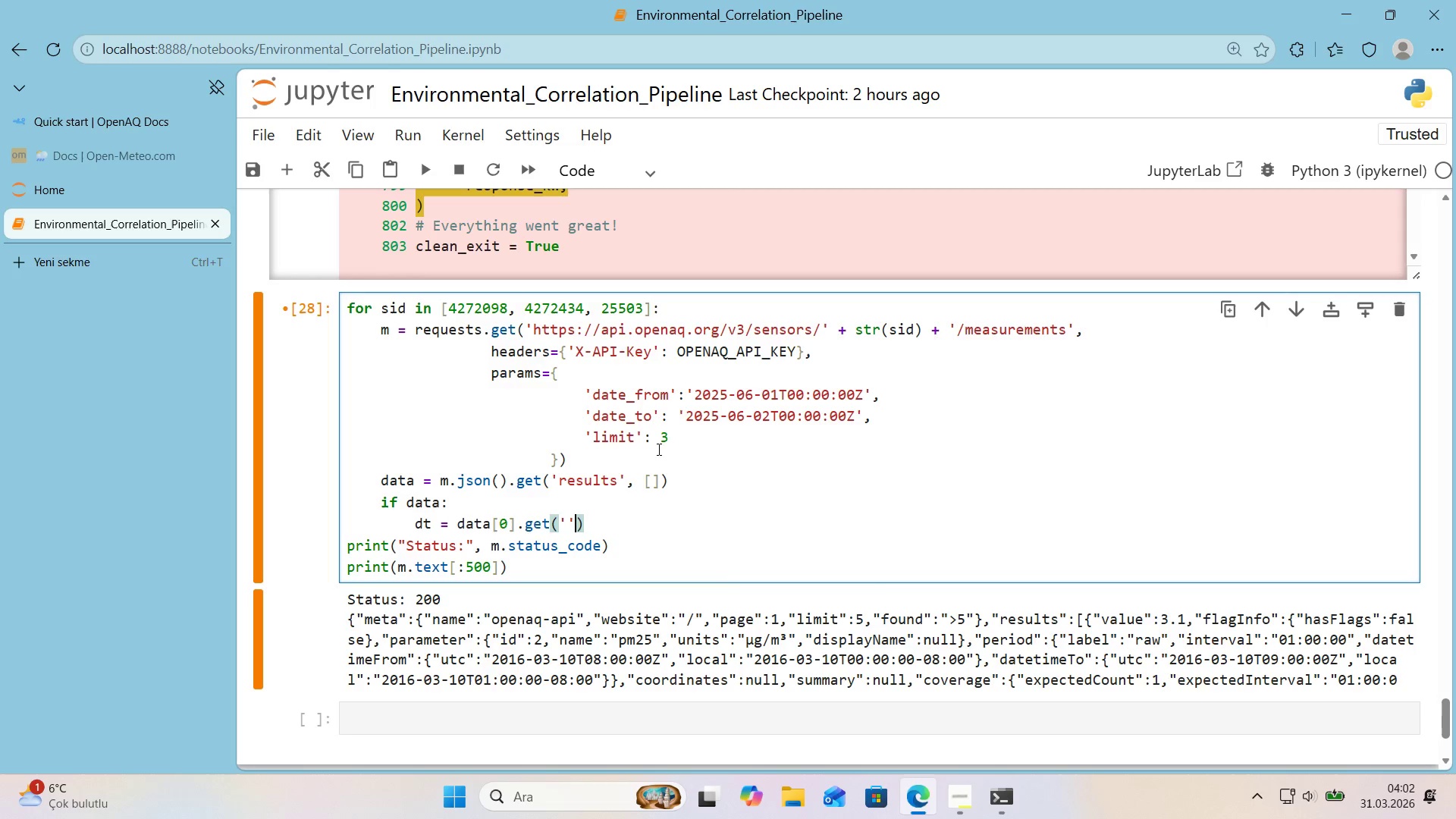 
 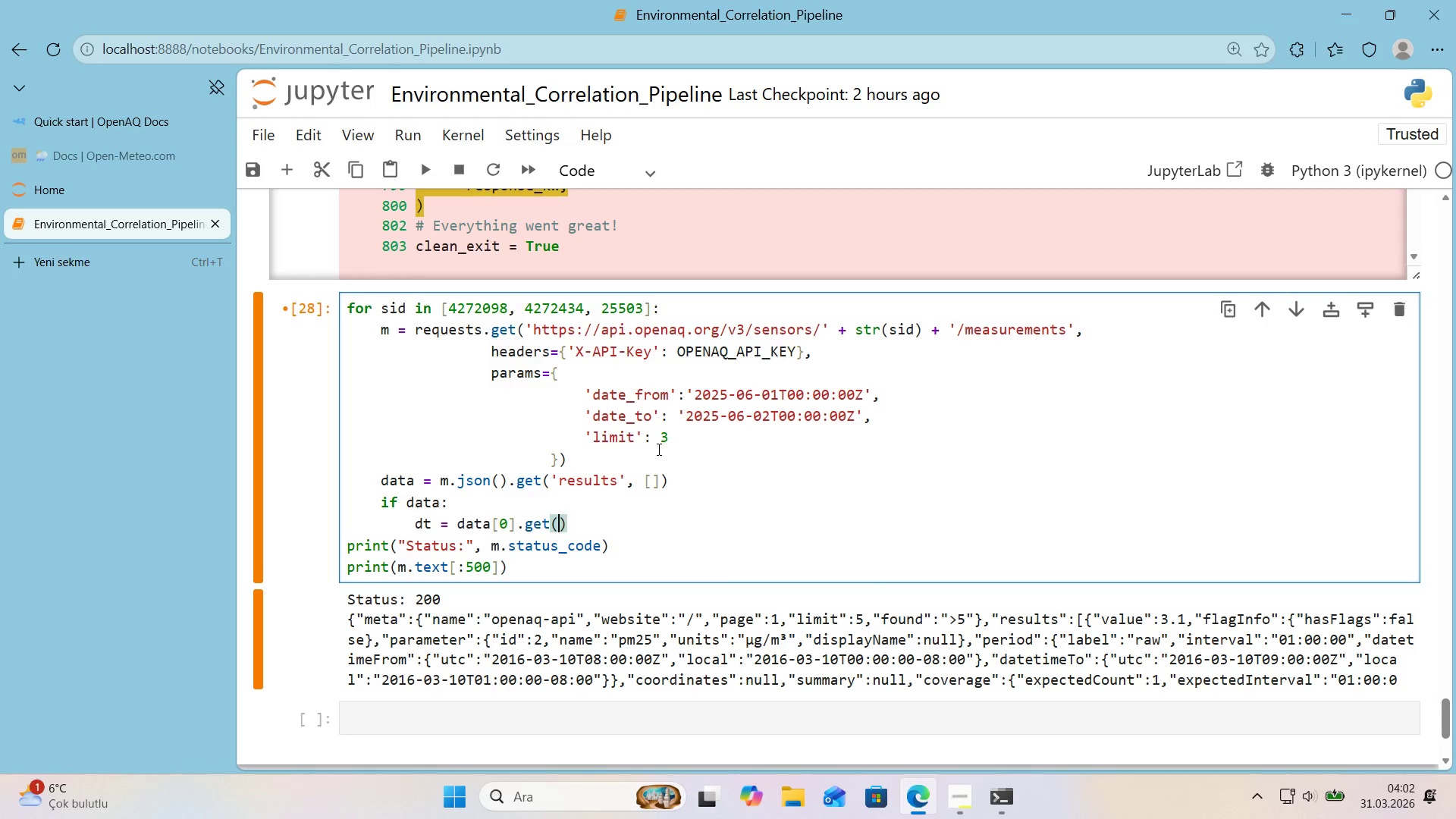 
key(ArrowLeft)
 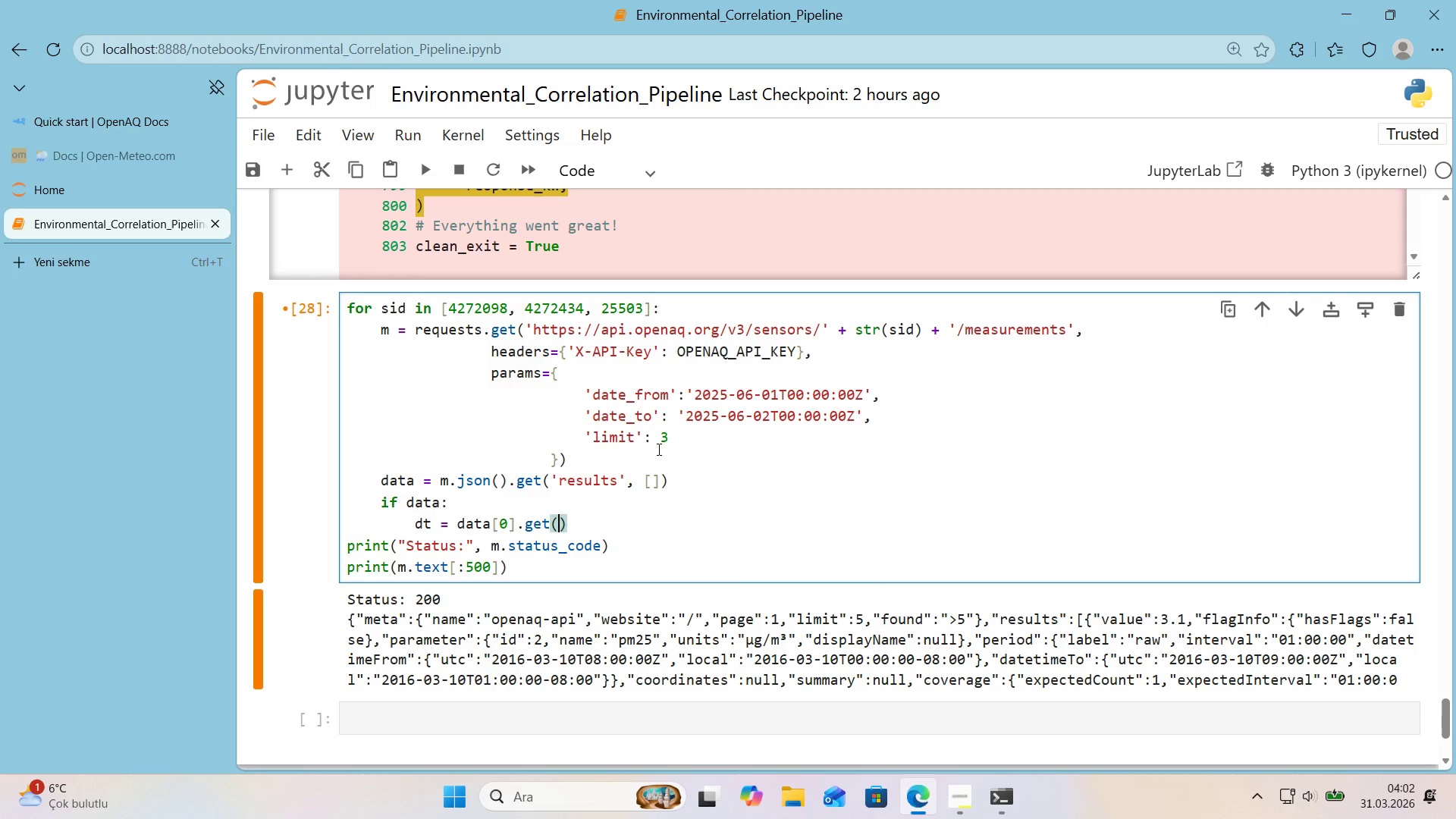 
type(@@)
 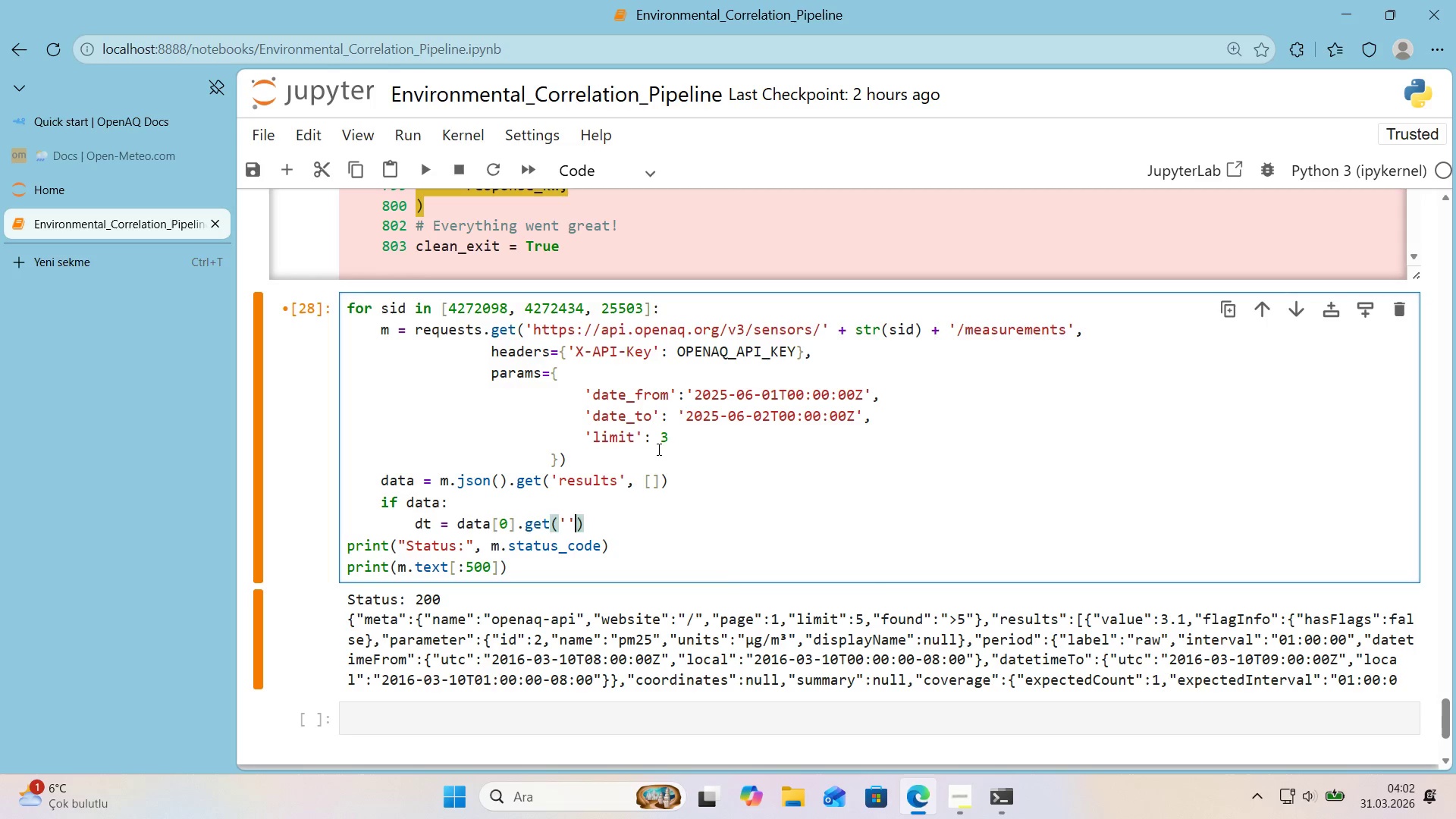 
key(ArrowLeft)
 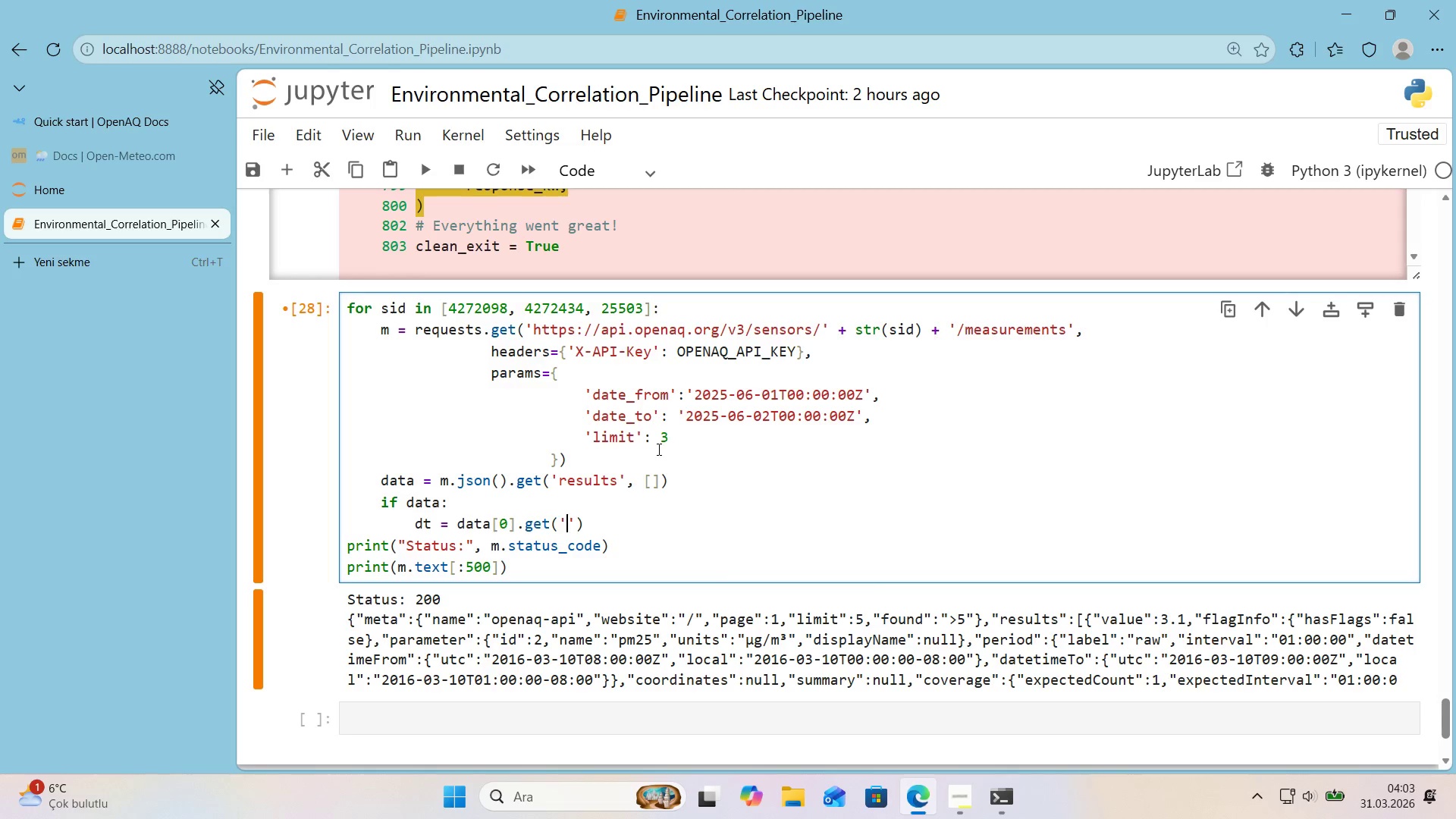 
type(per'od)
 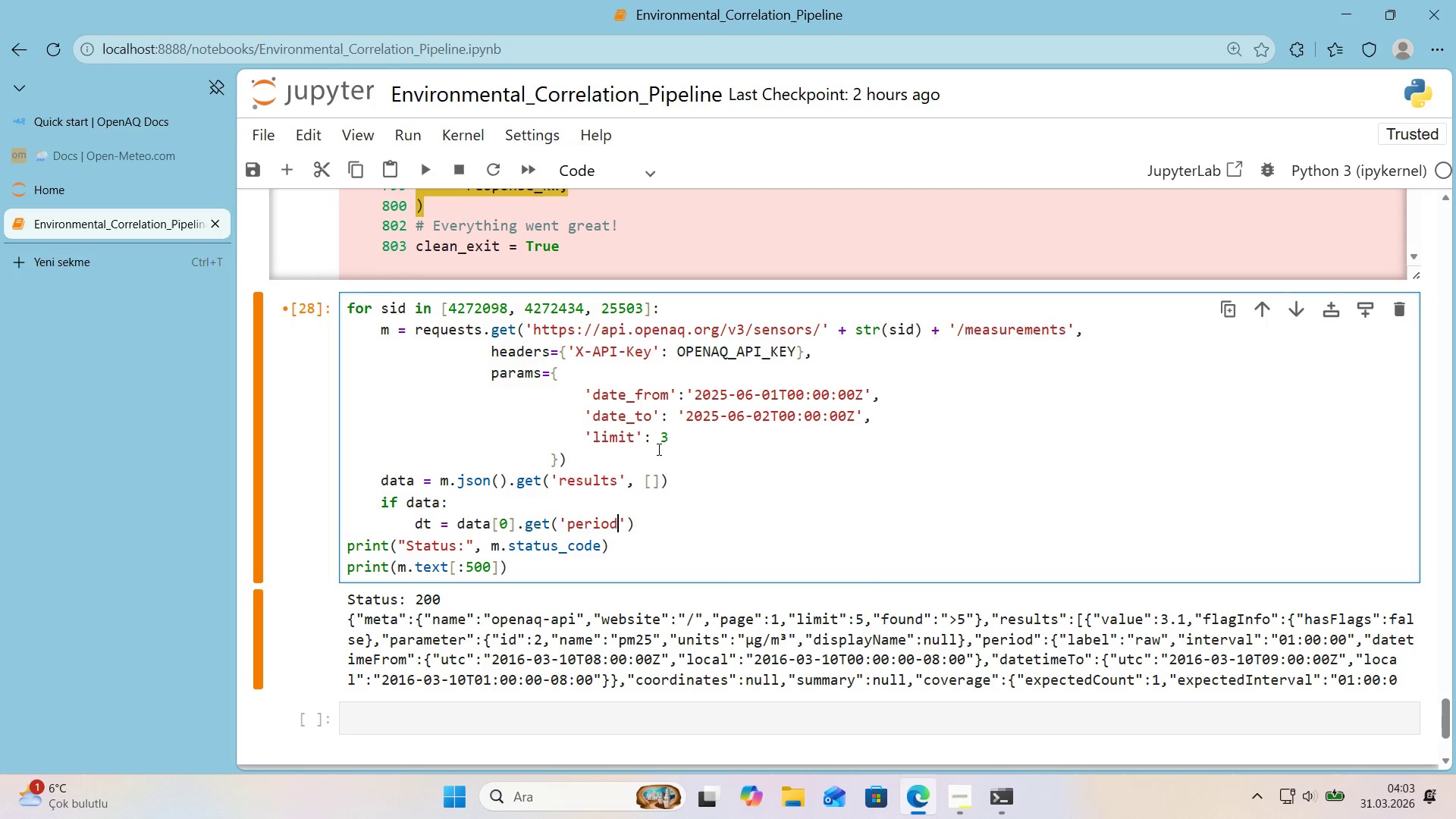 
key(ArrowRight)
 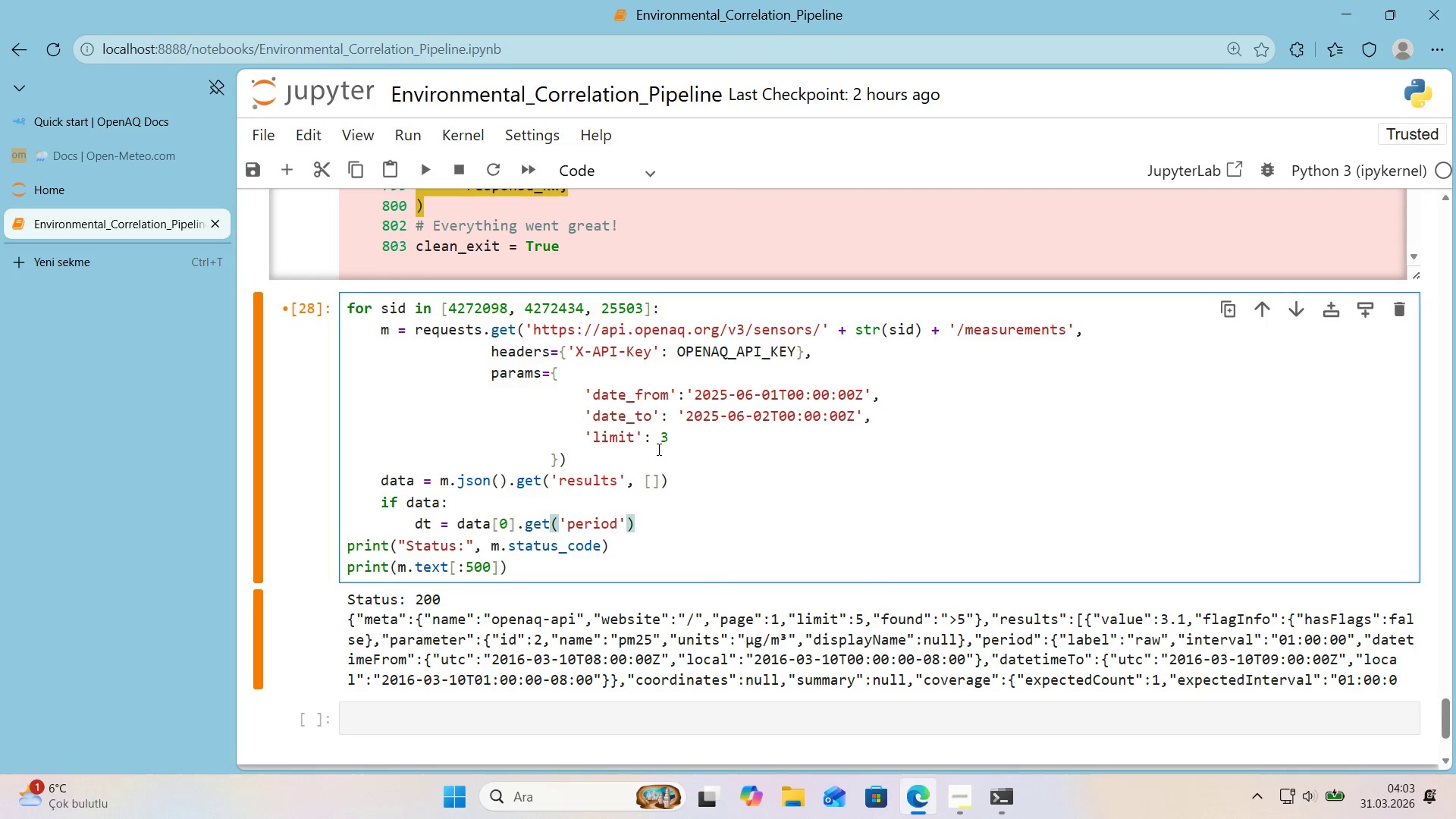 
key(Comma)
 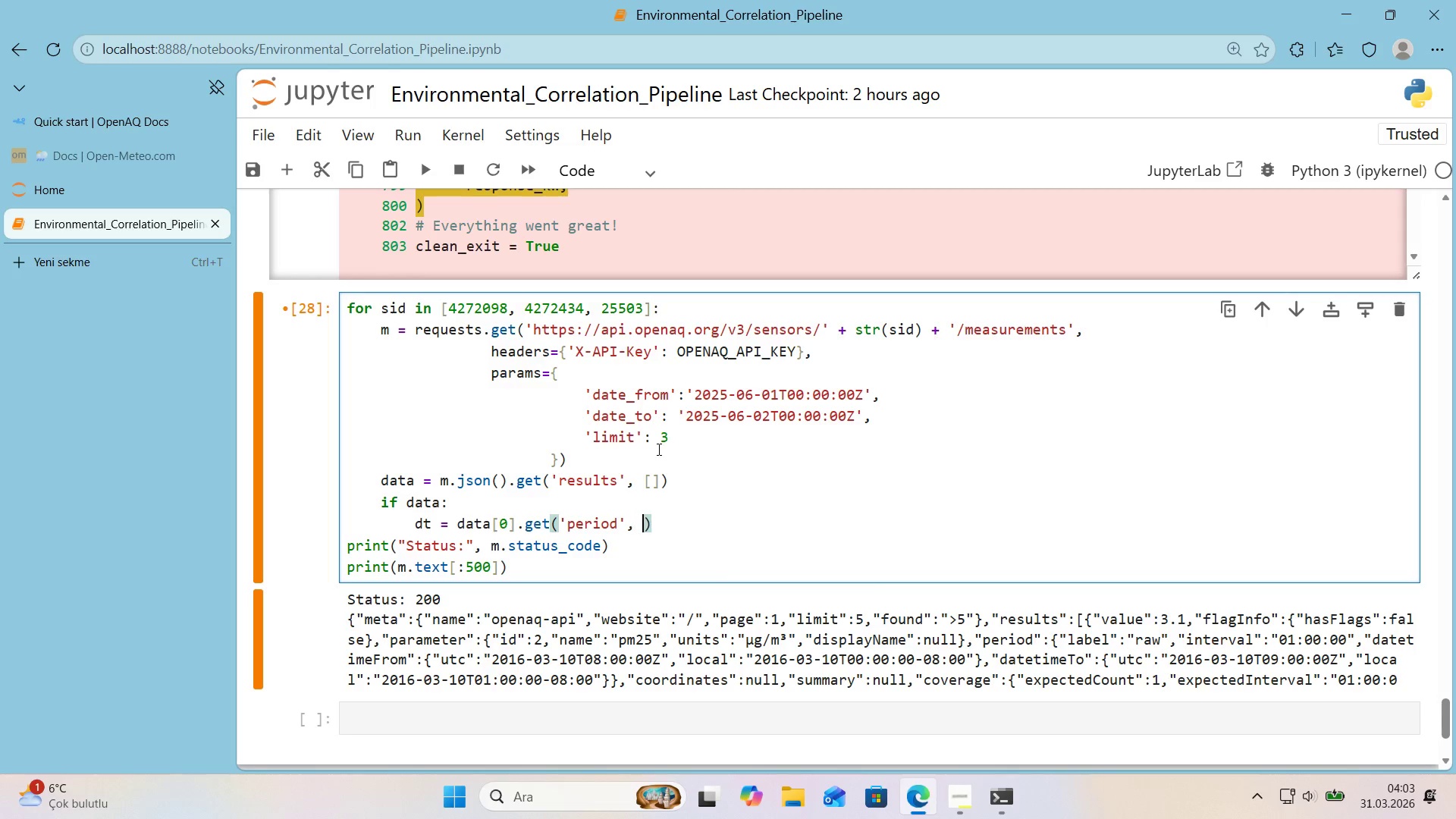 
key(Space)
 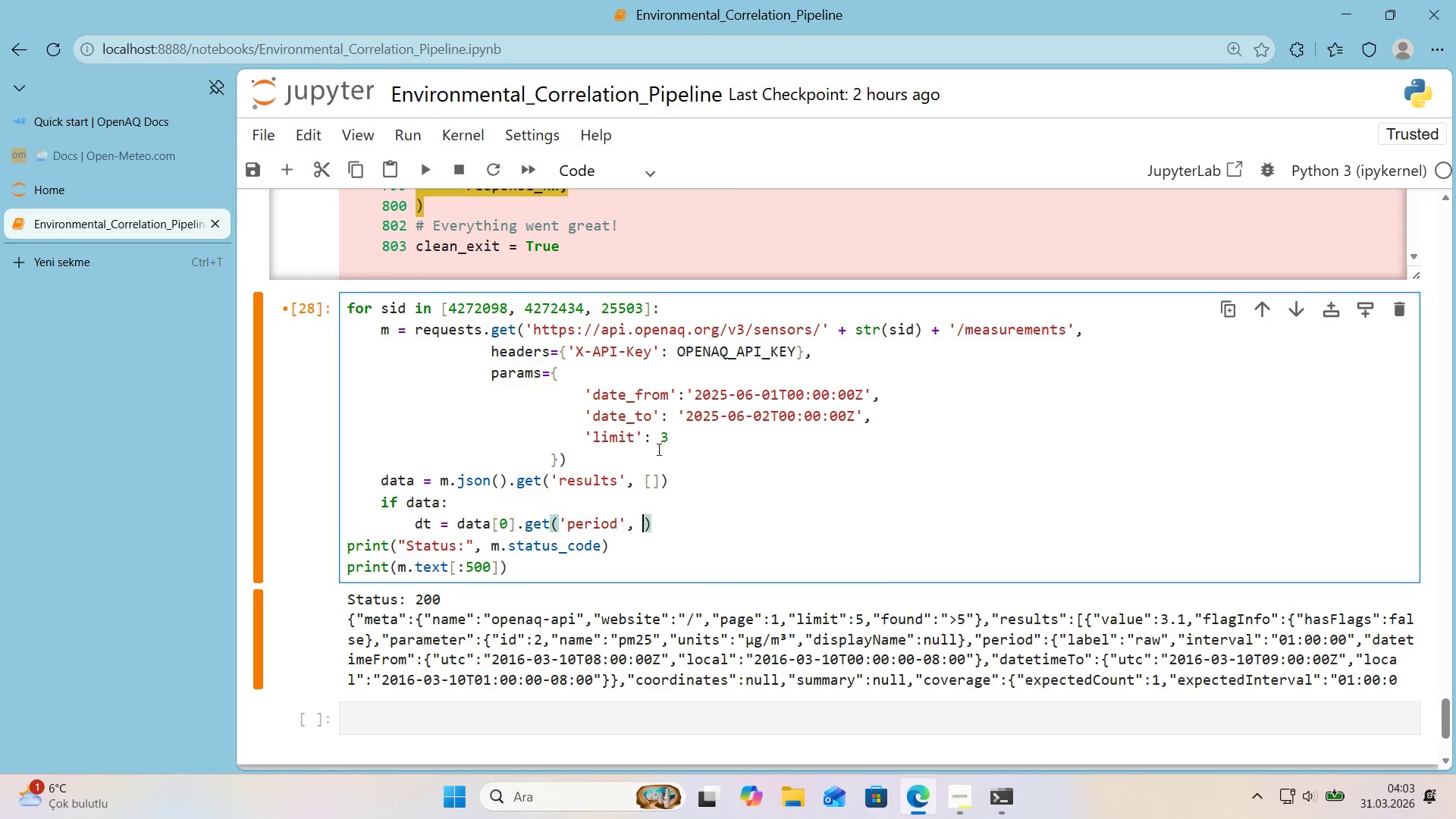 
key(Alt+Control+7)
 